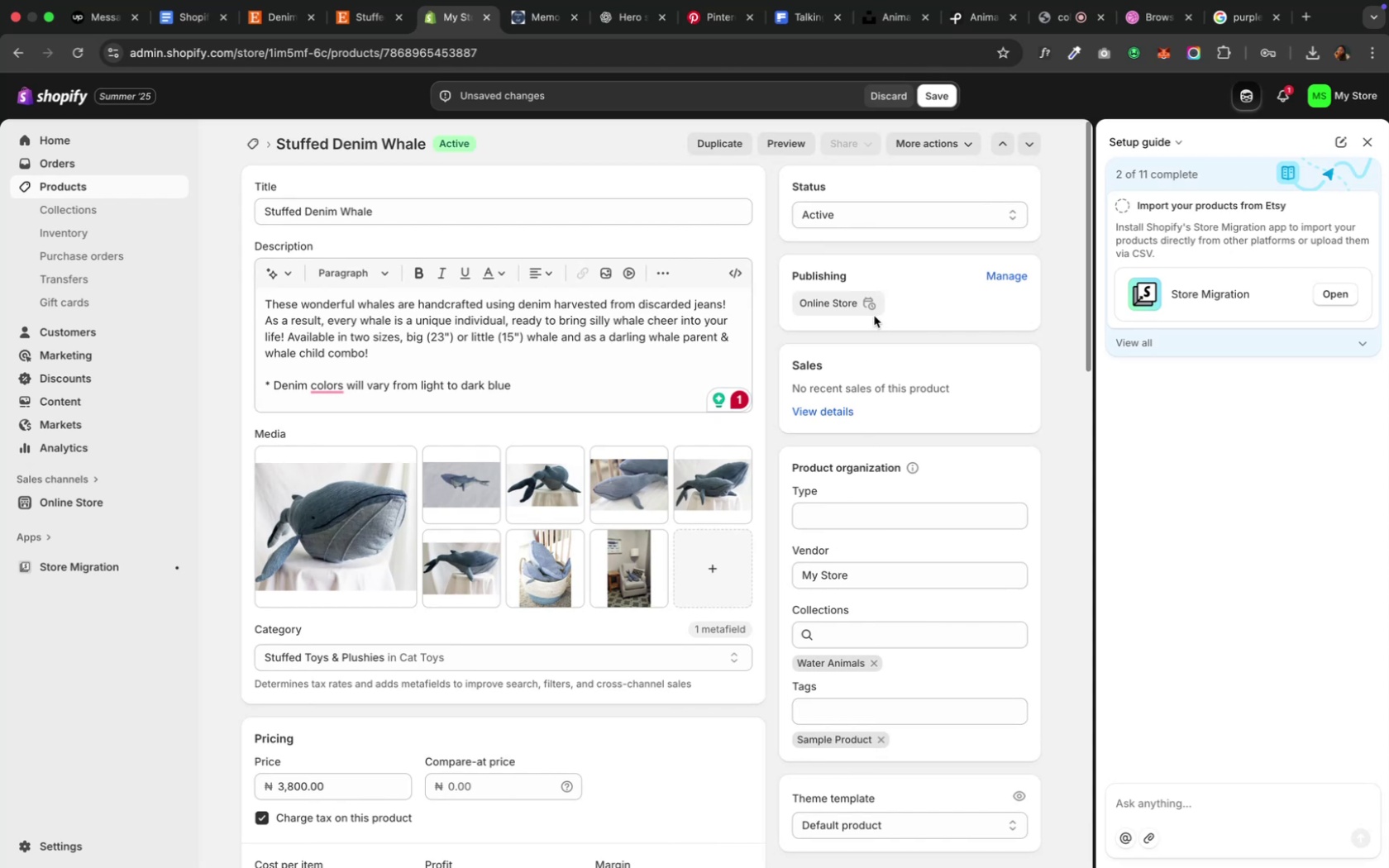 
wait(6.19)
 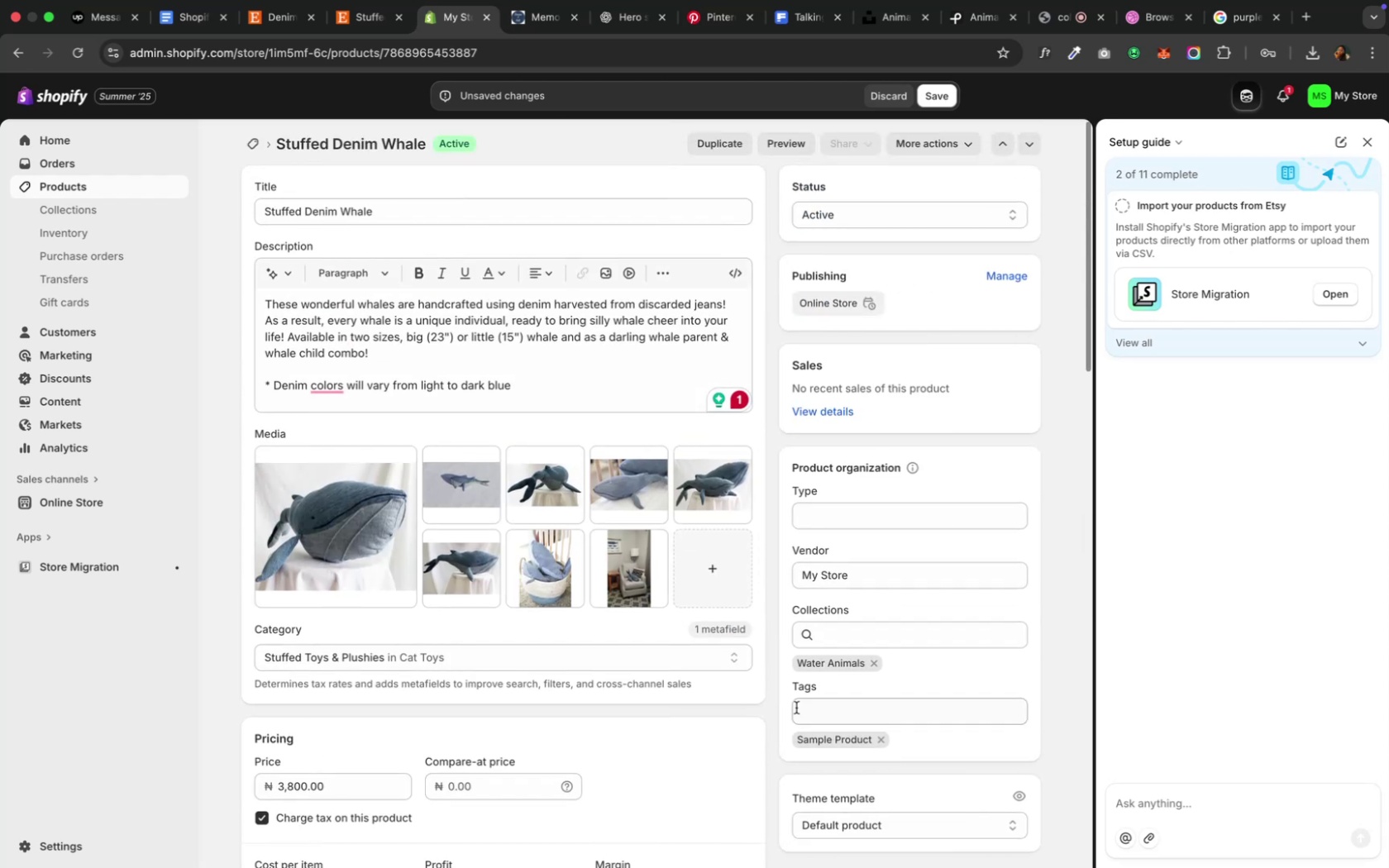 
left_click([948, 93])
 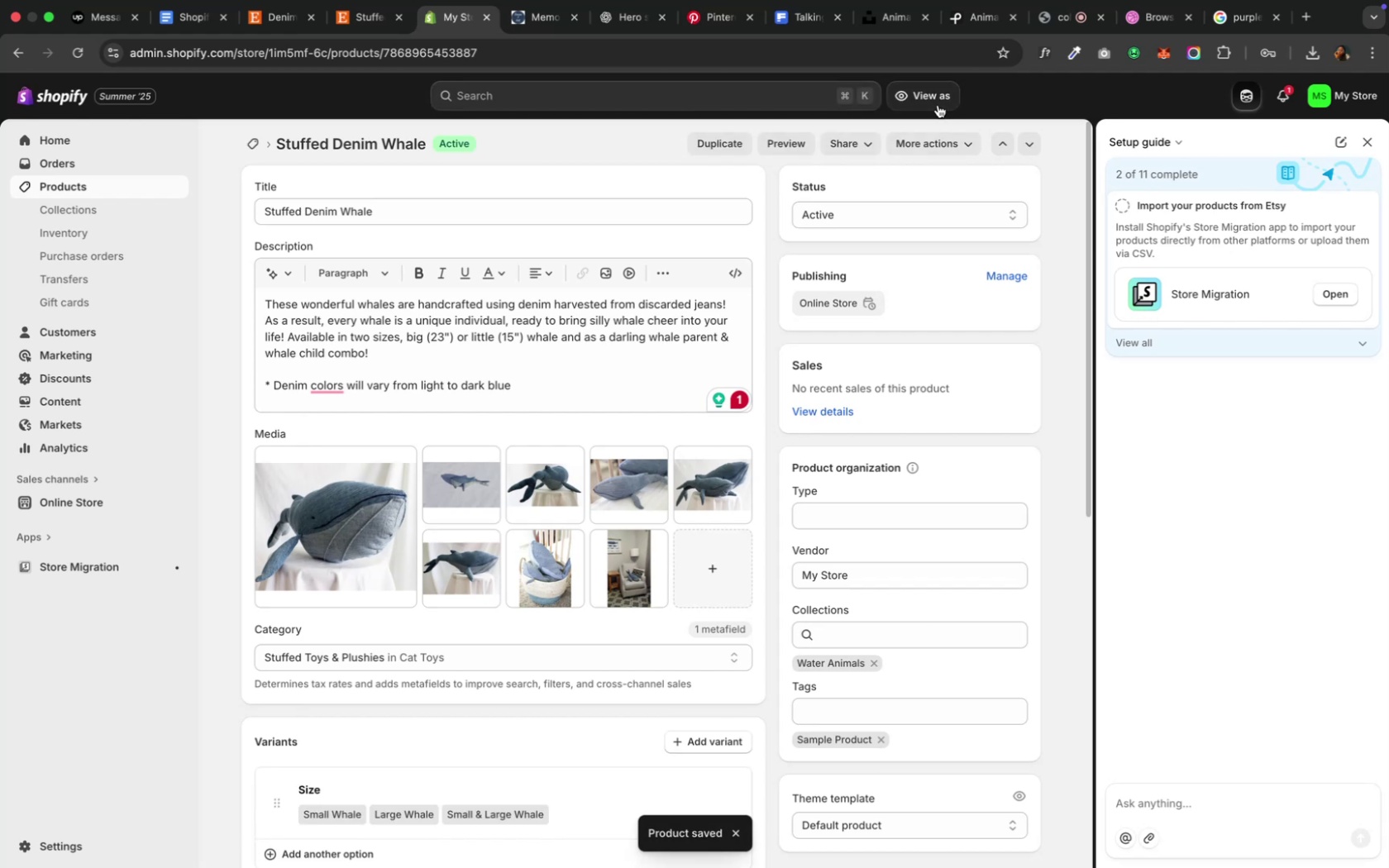 
wait(16.98)
 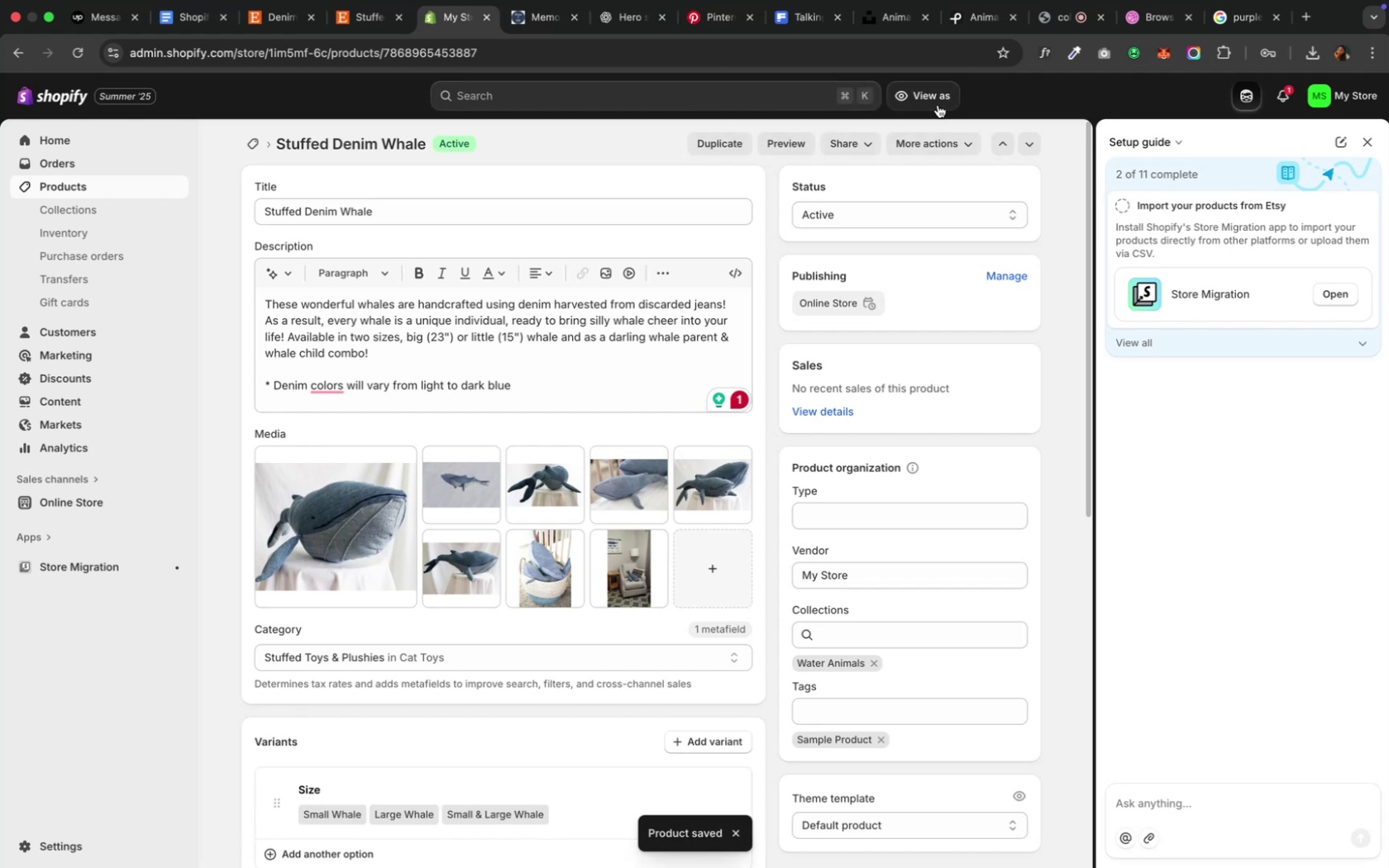 
left_click([257, 142])
 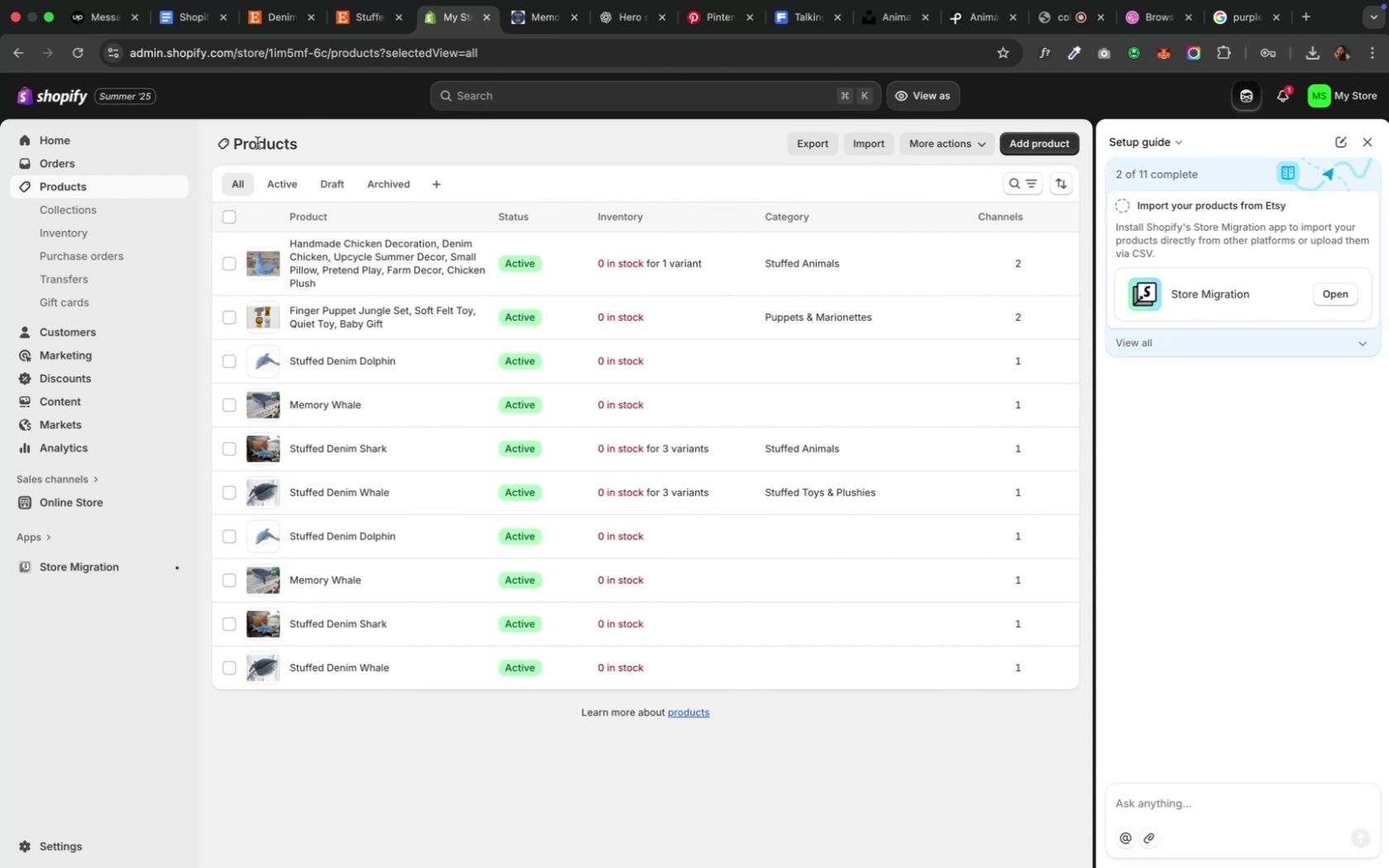 
wait(19.73)
 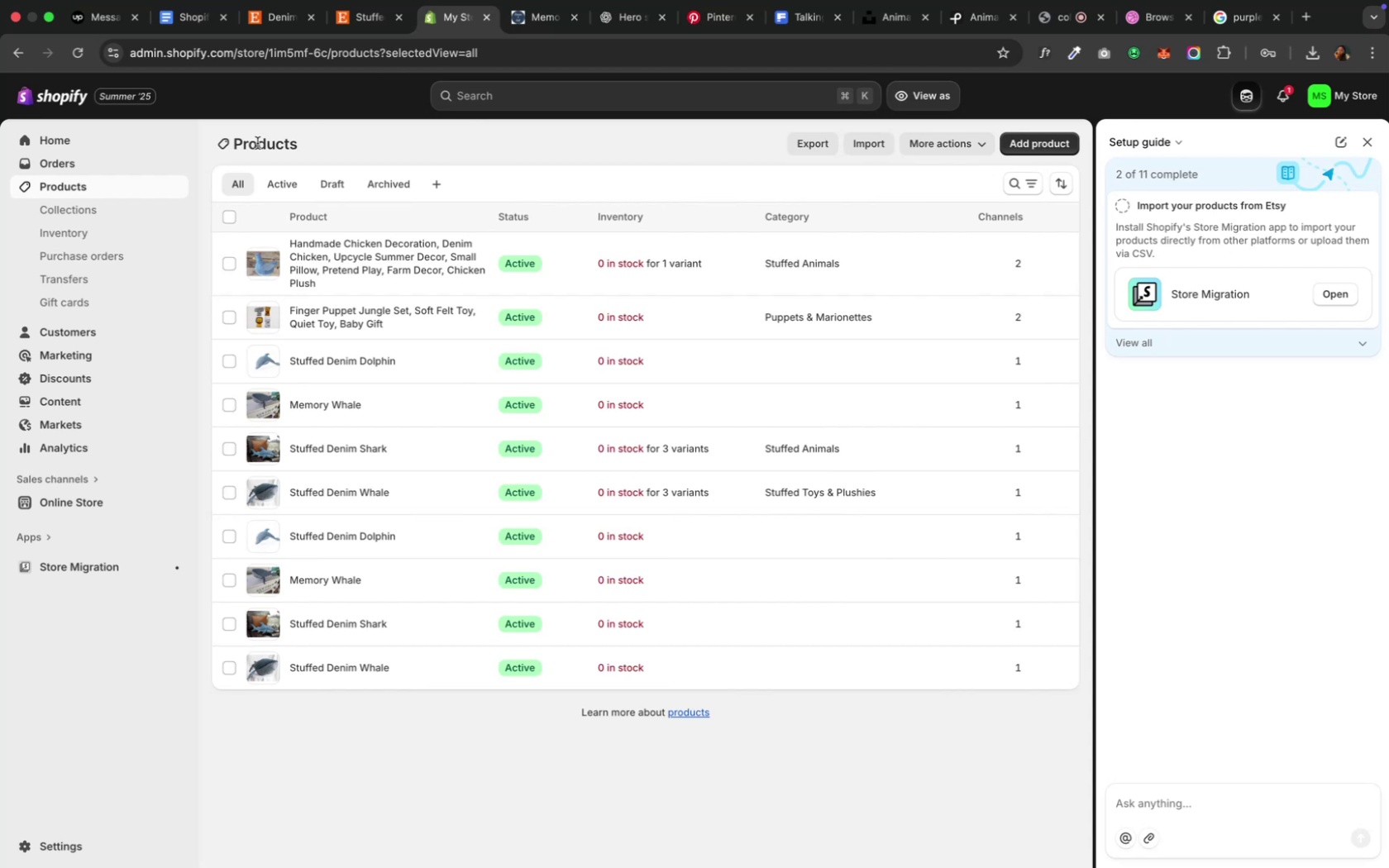 
left_click([360, 22])
 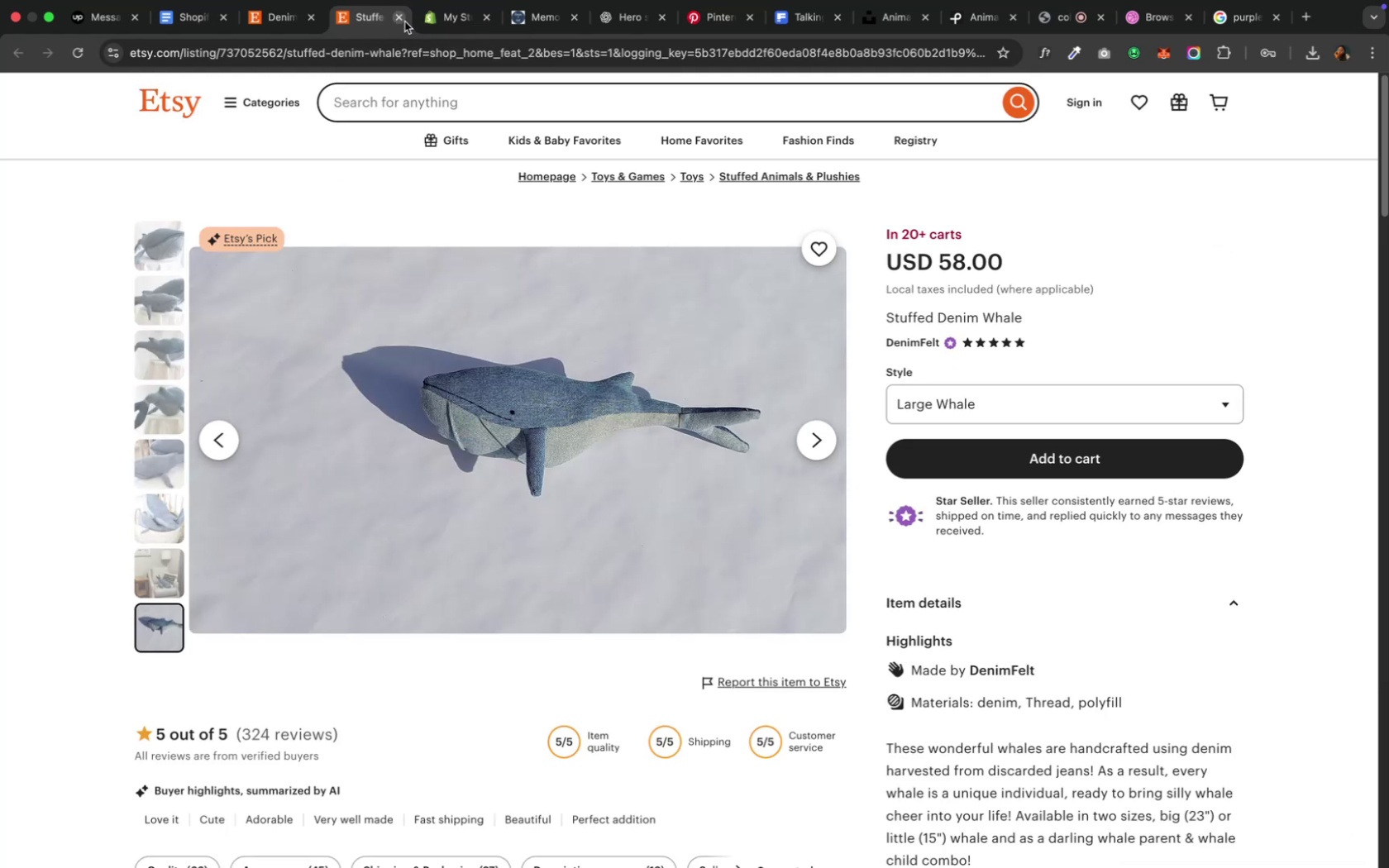 
left_click([404, 21])
 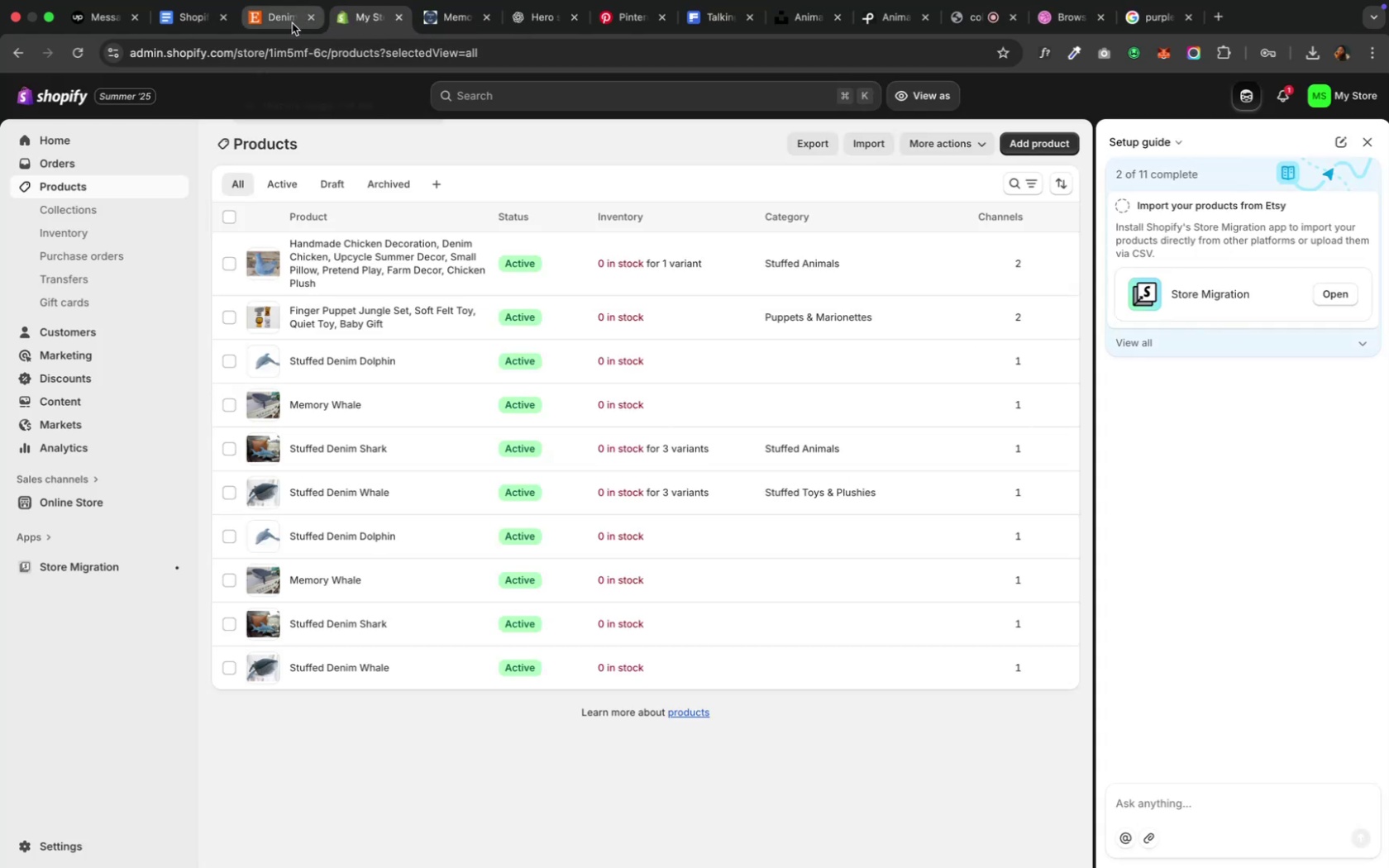 
left_click([292, 23])
 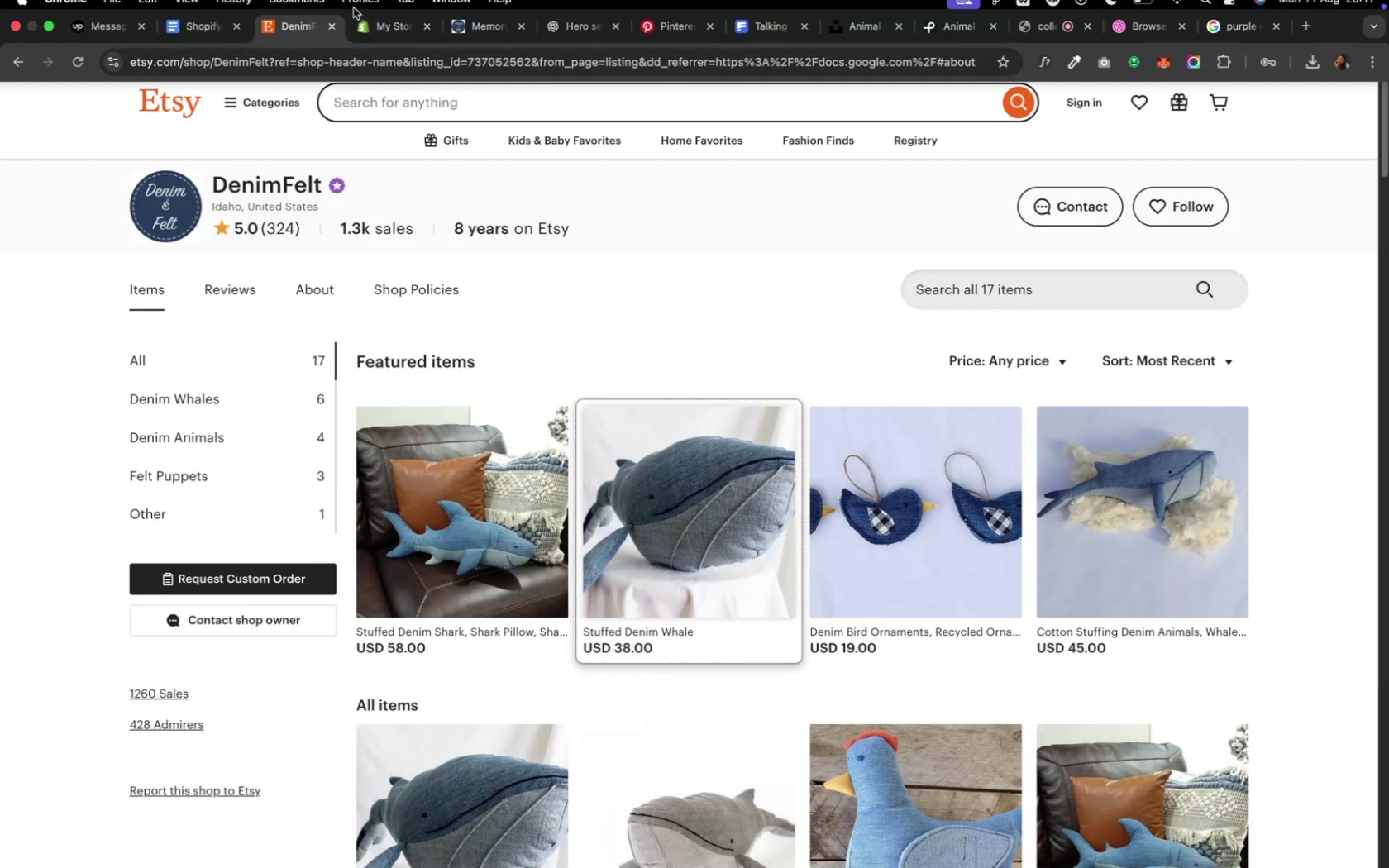 
left_click([370, 45])
 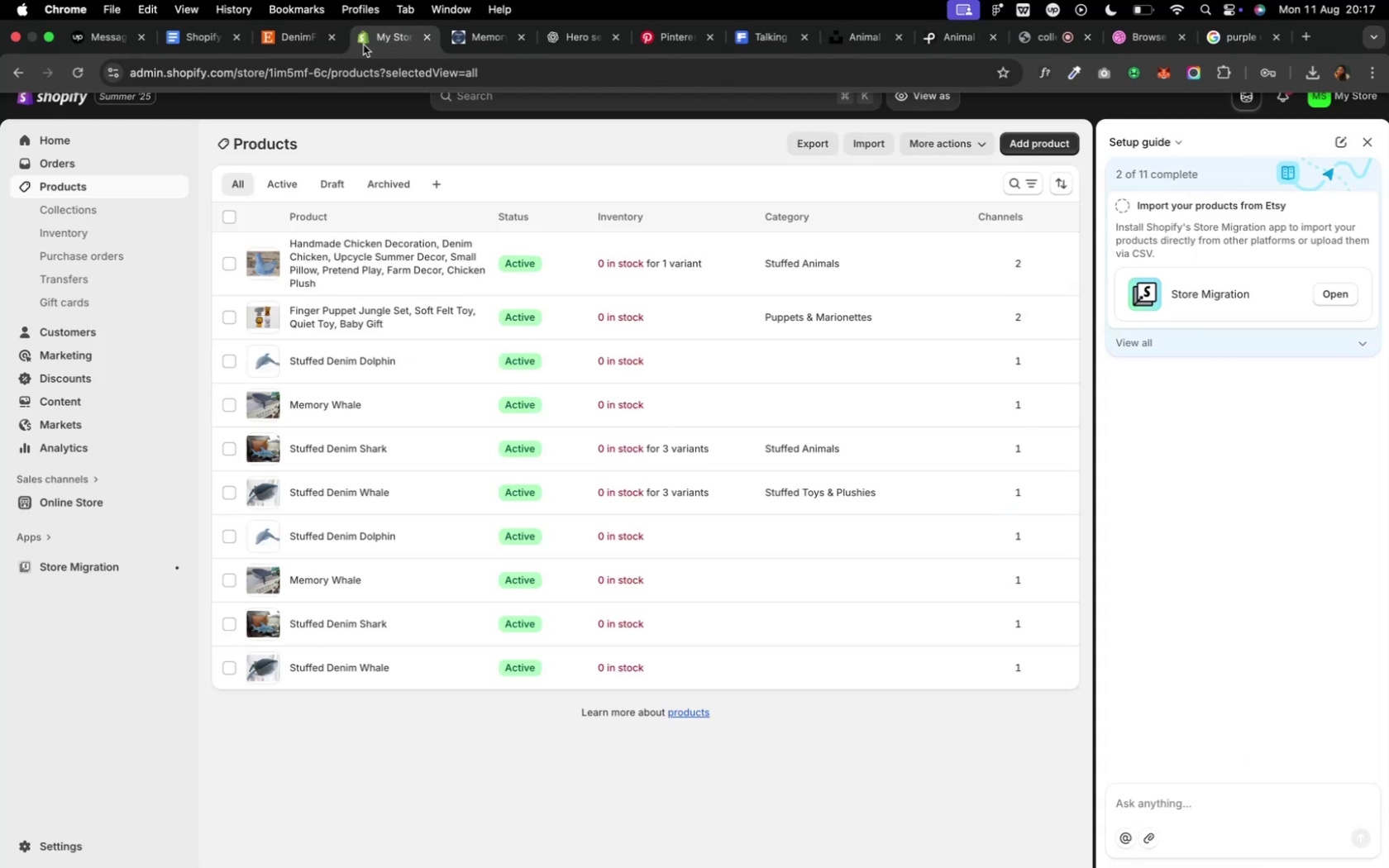 
left_click([302, 45])
 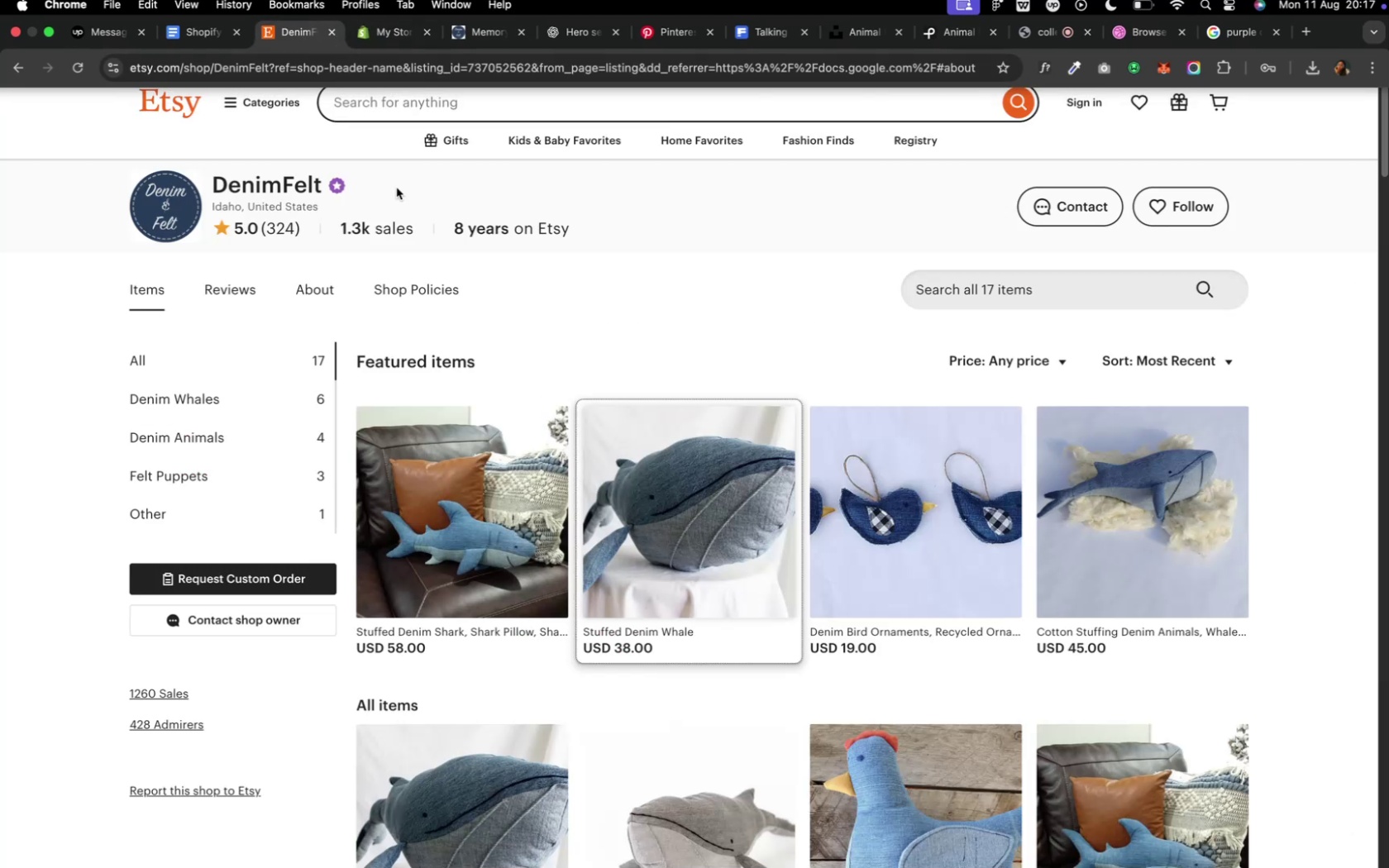 
scroll: coordinate [534, 394], scroll_direction: down, amount: 6.0
 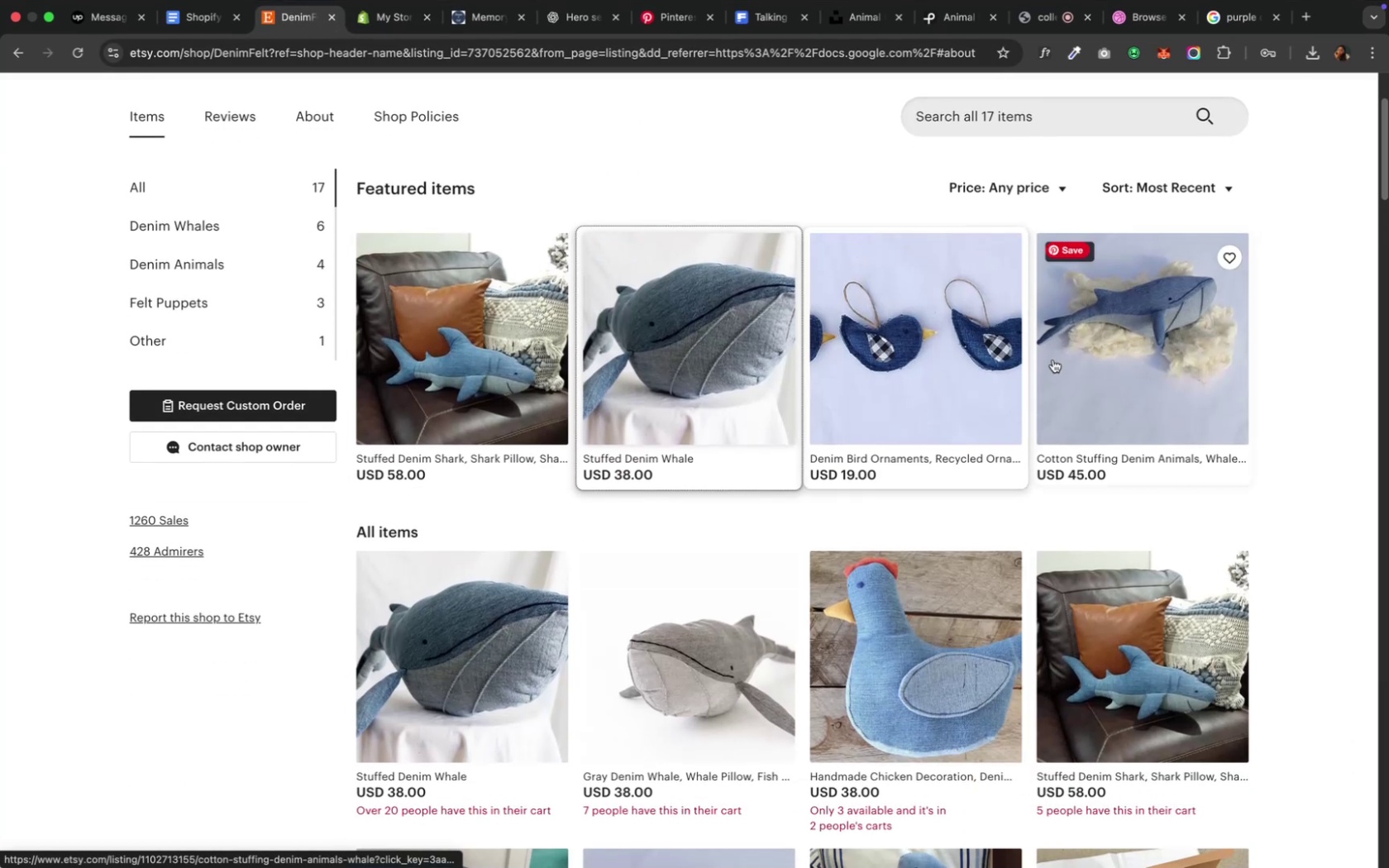 
left_click([1116, 319])
 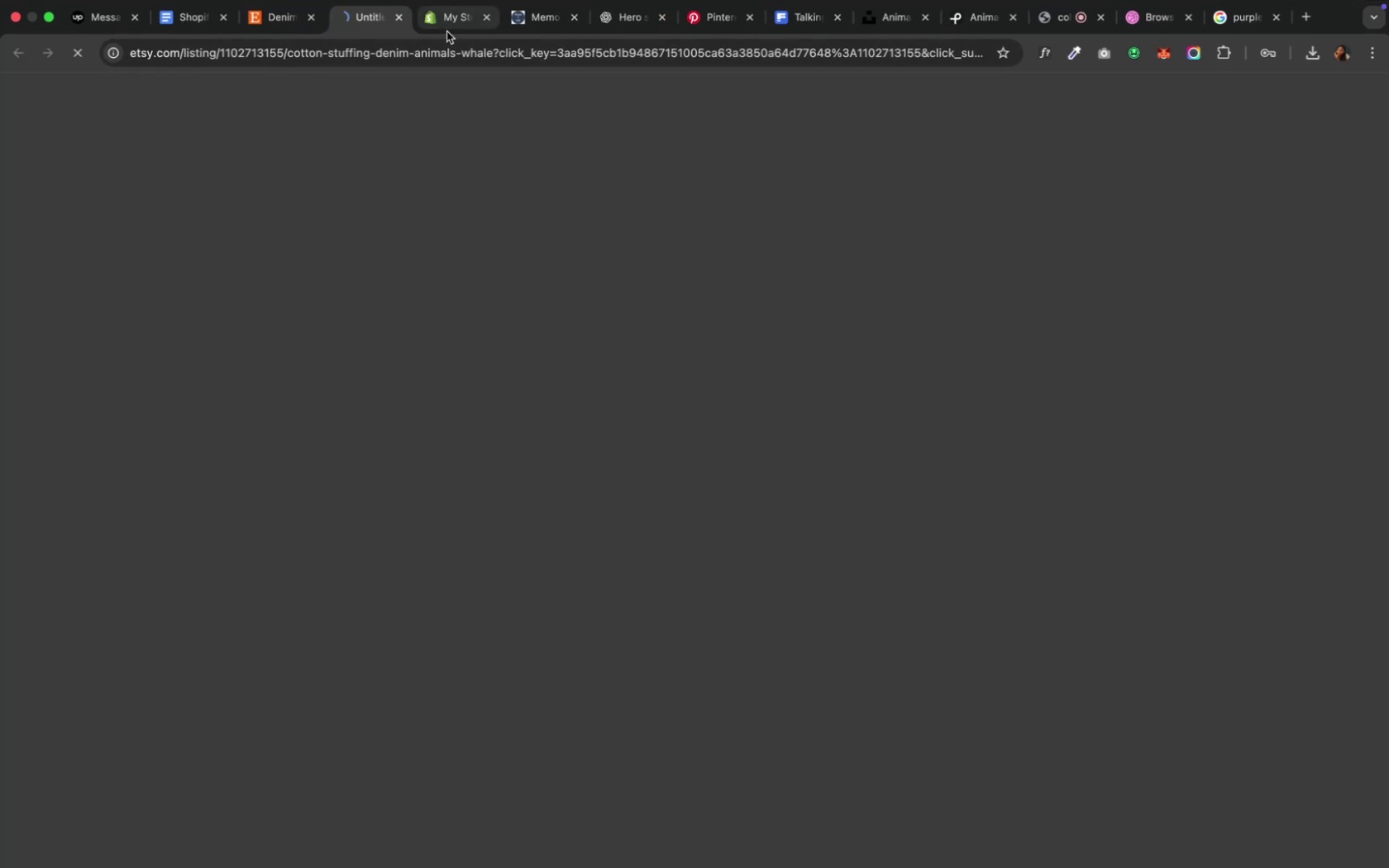 
left_click([446, 29])
 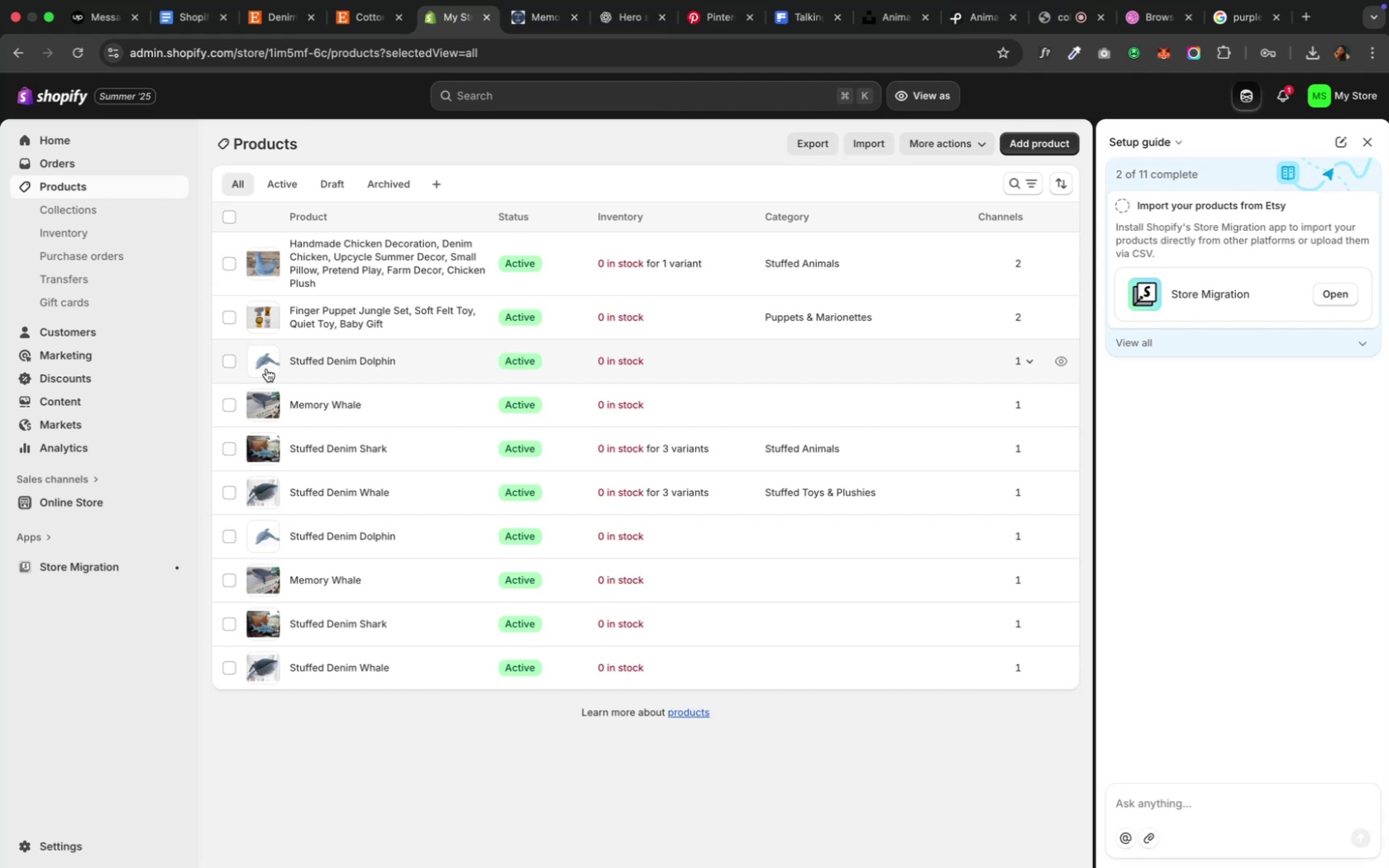 
wait(20.99)
 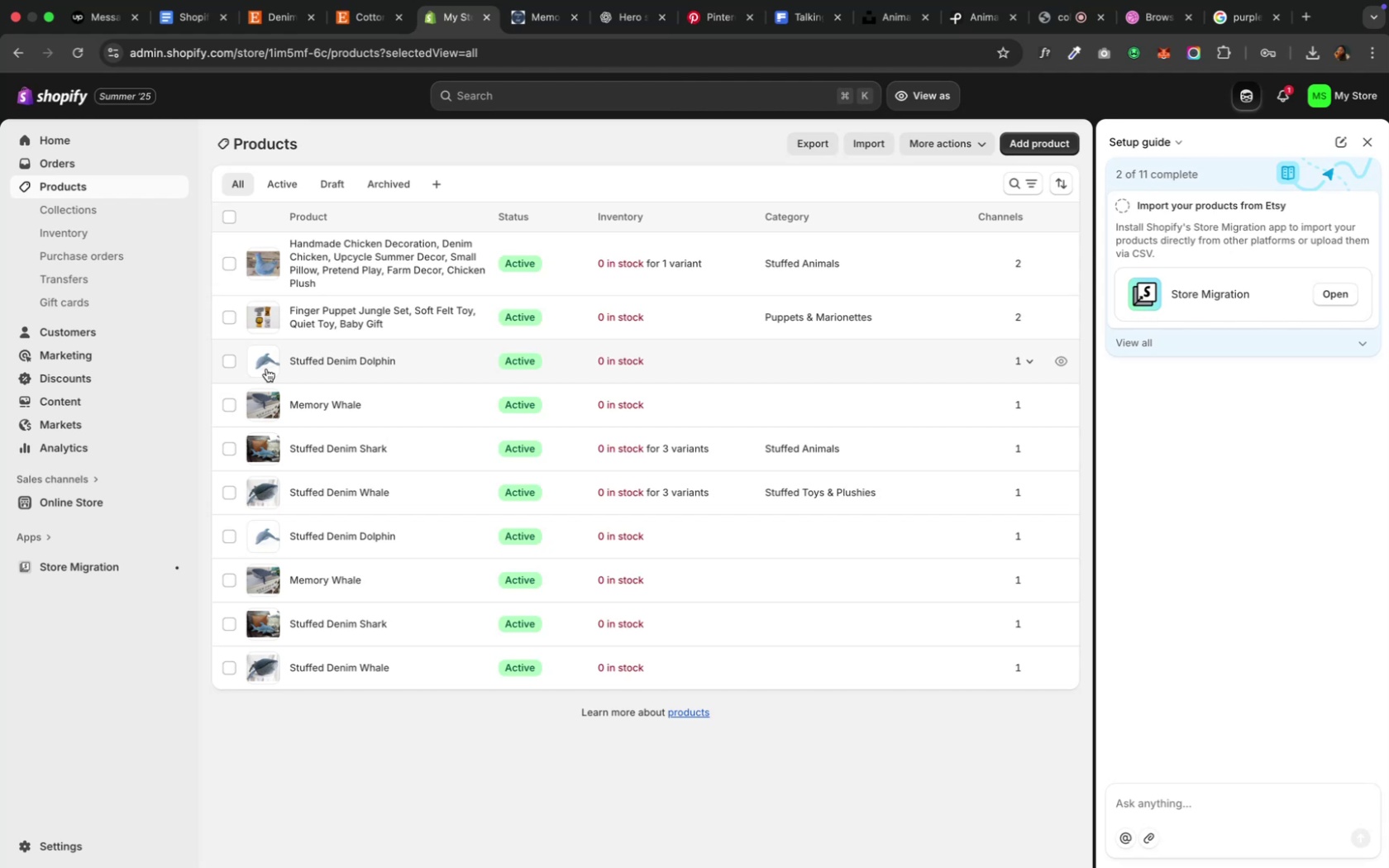 
left_click([418, 662])
 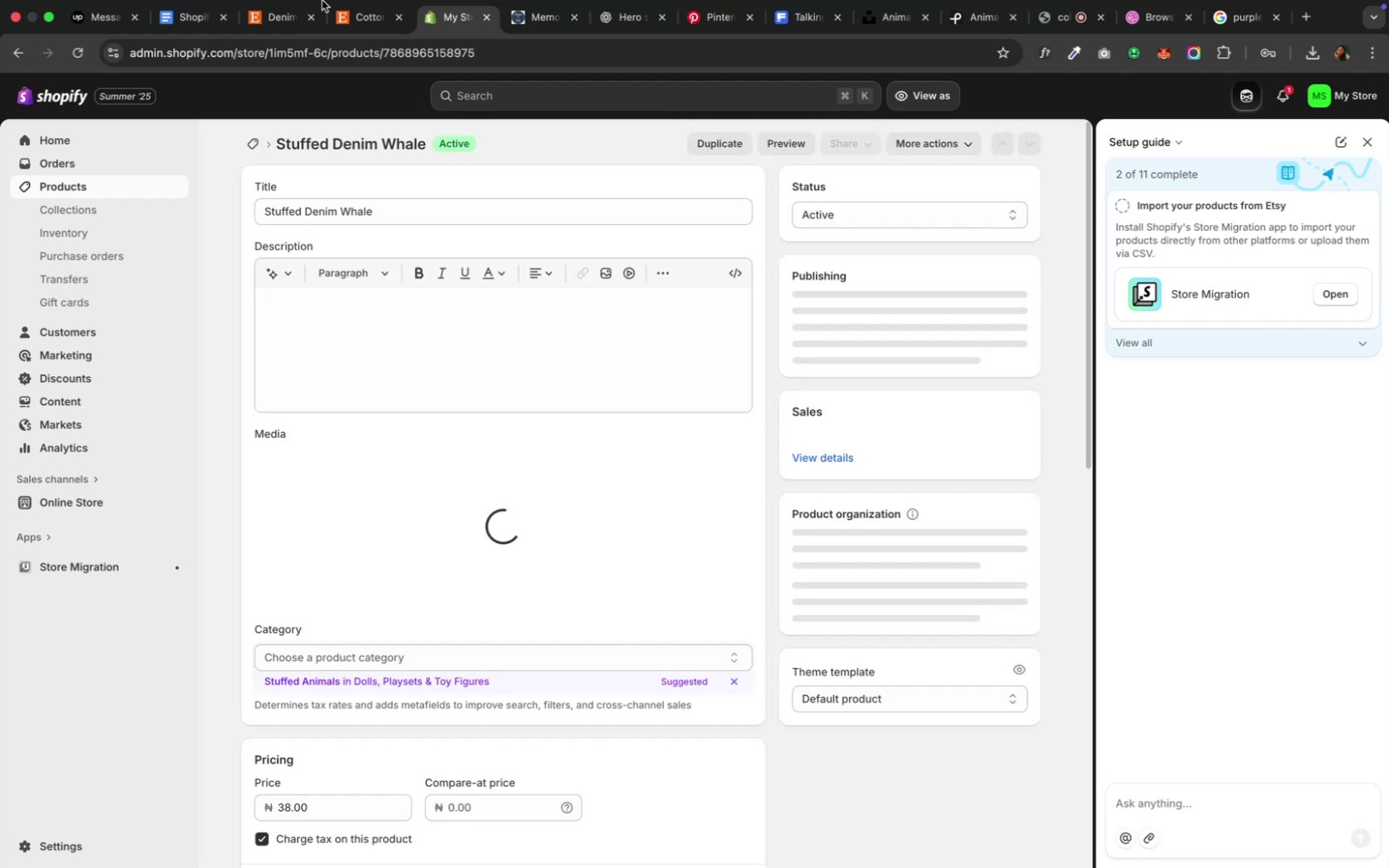 
left_click([365, 25])
 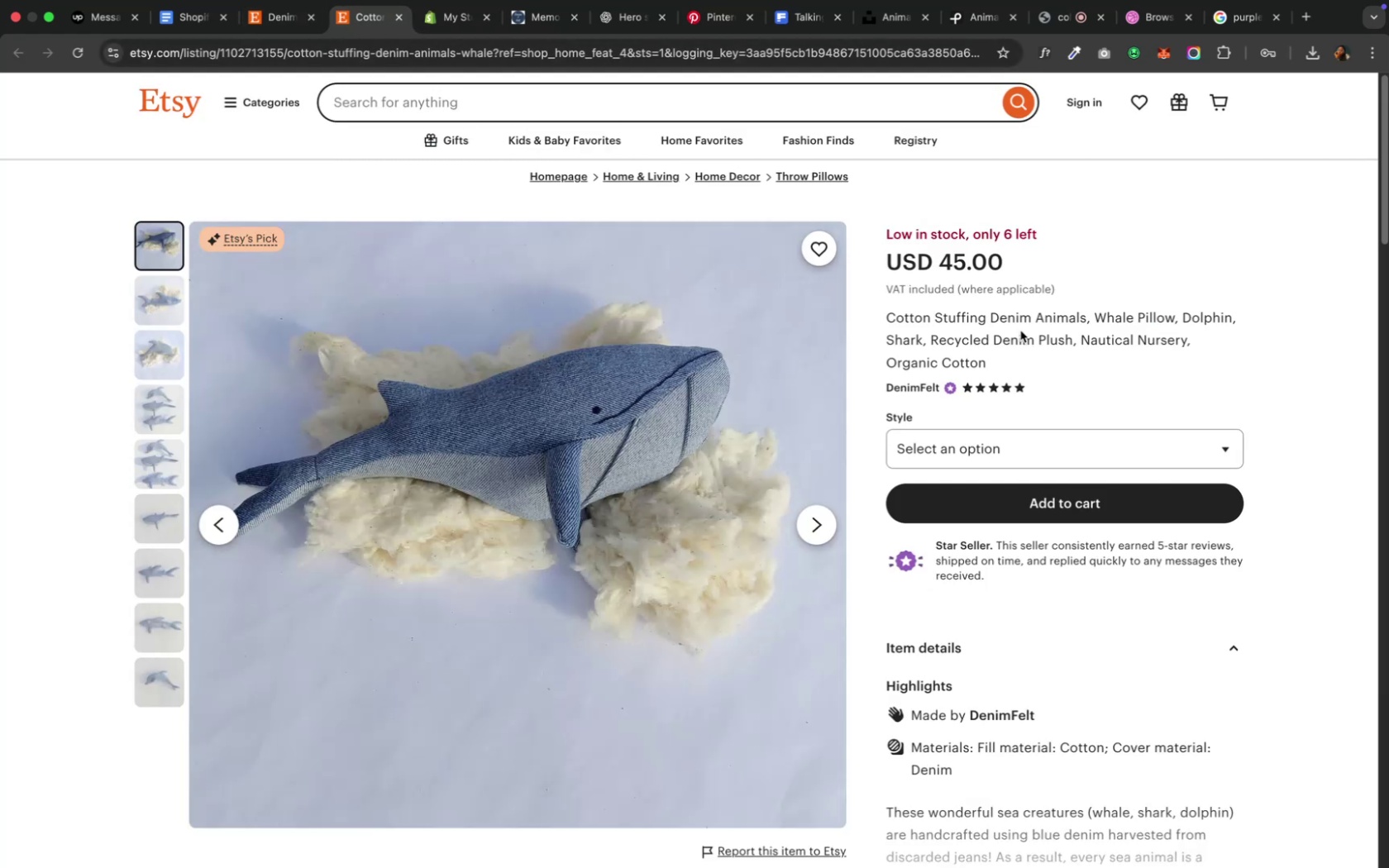 
left_click_drag(start_coordinate=[995, 365], to_coordinate=[889, 324])
 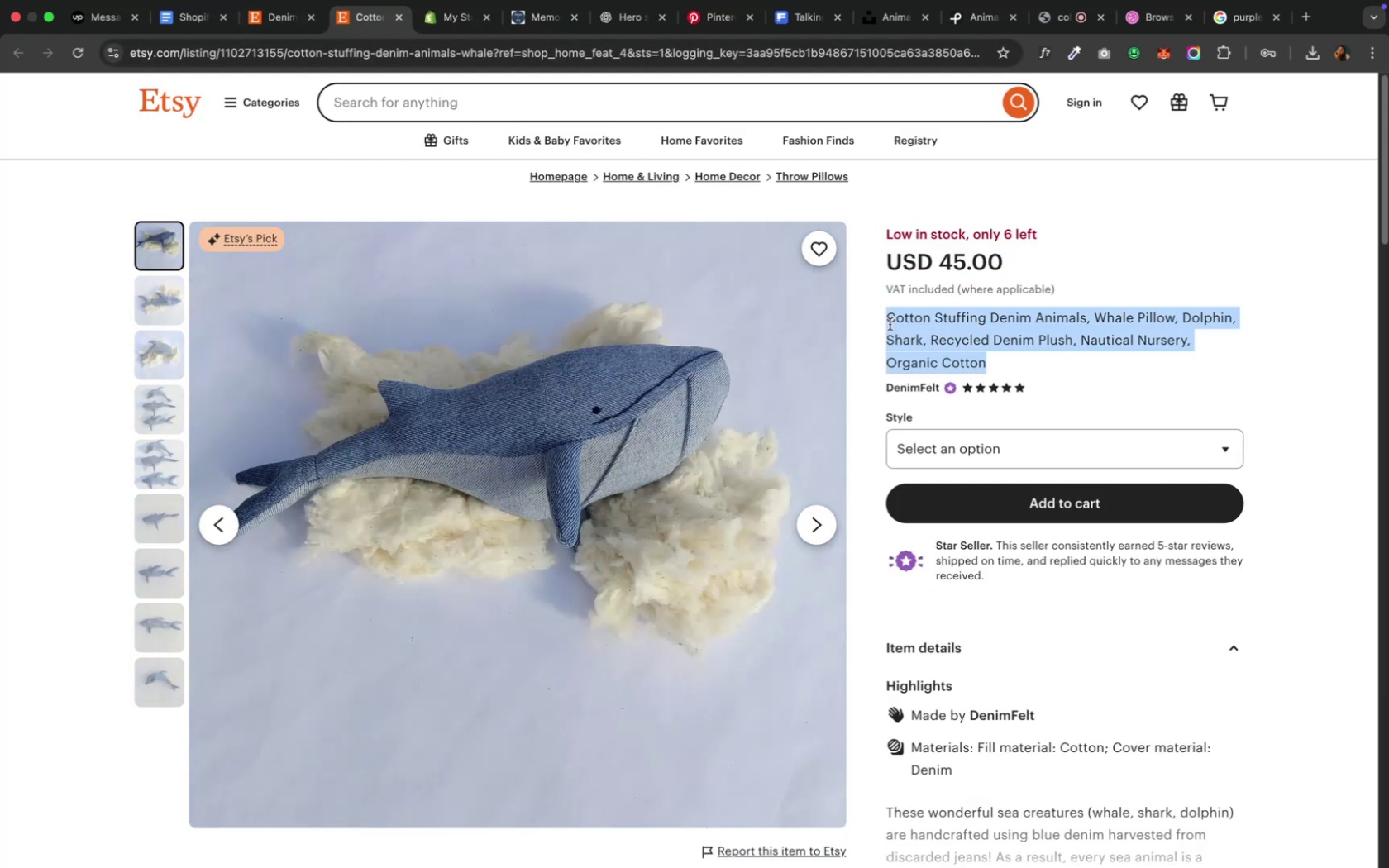 
key(Meta+C)
 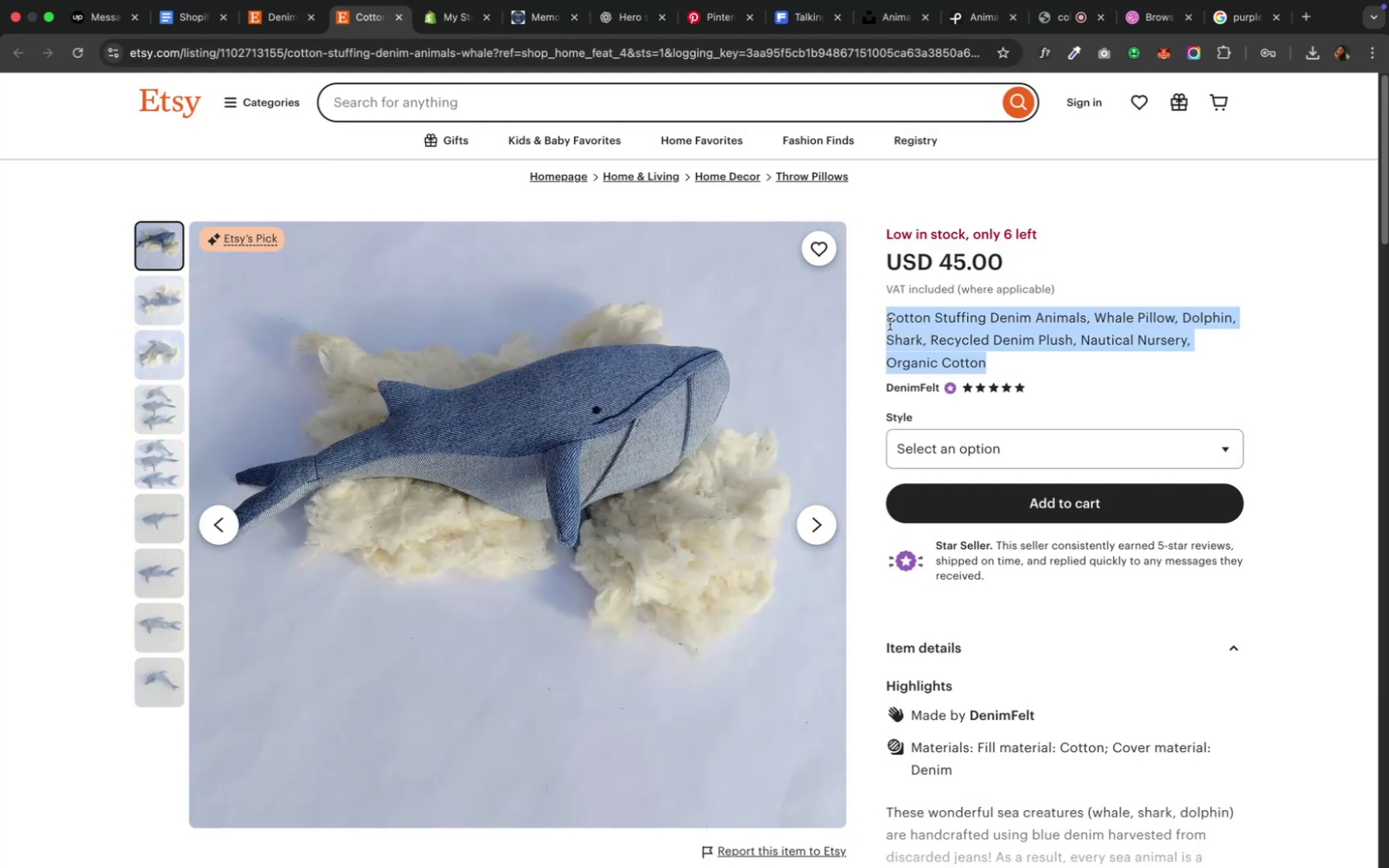 
key(Meta+C)
 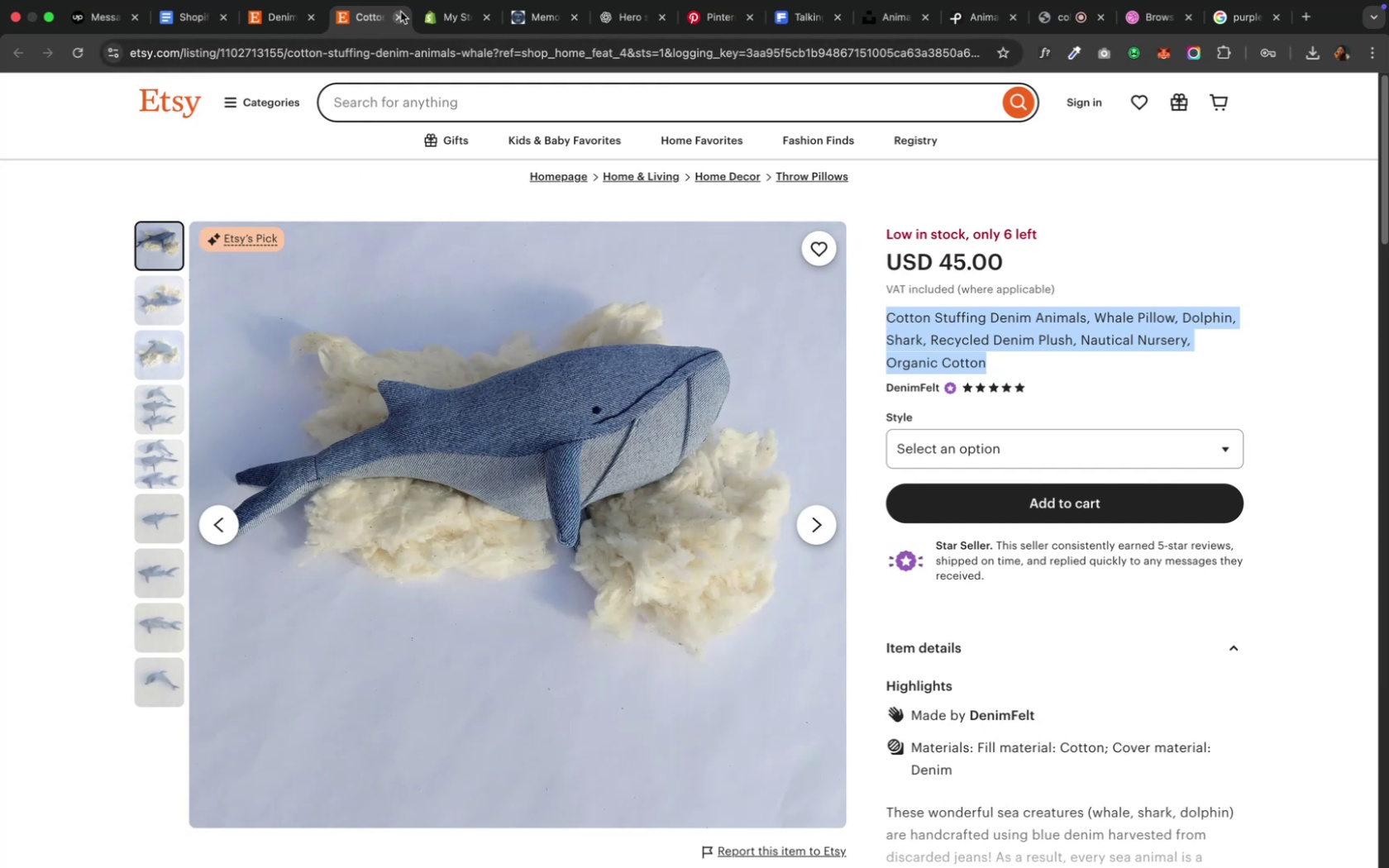 
left_click([446, 15])
 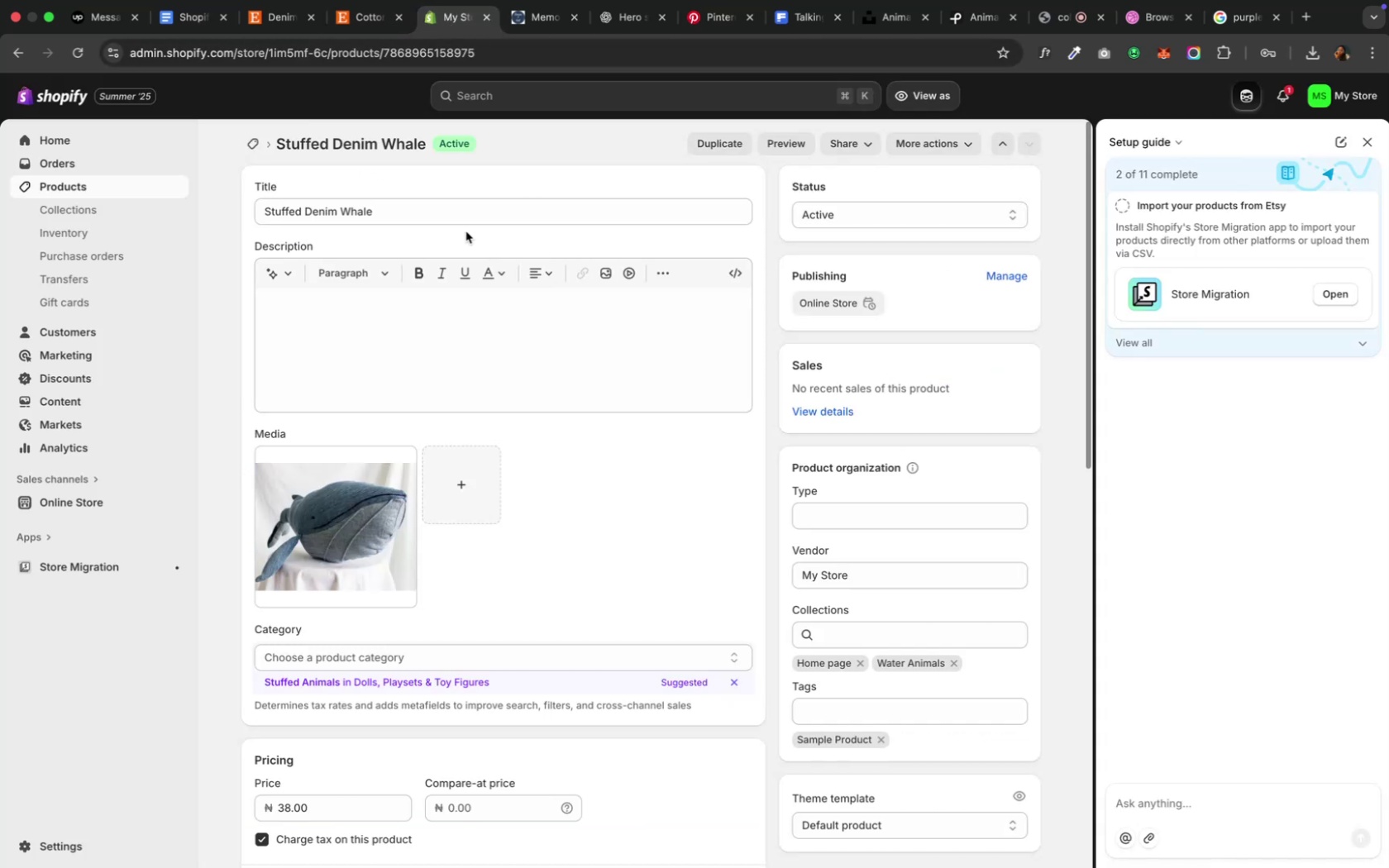 
left_click([451, 213])
 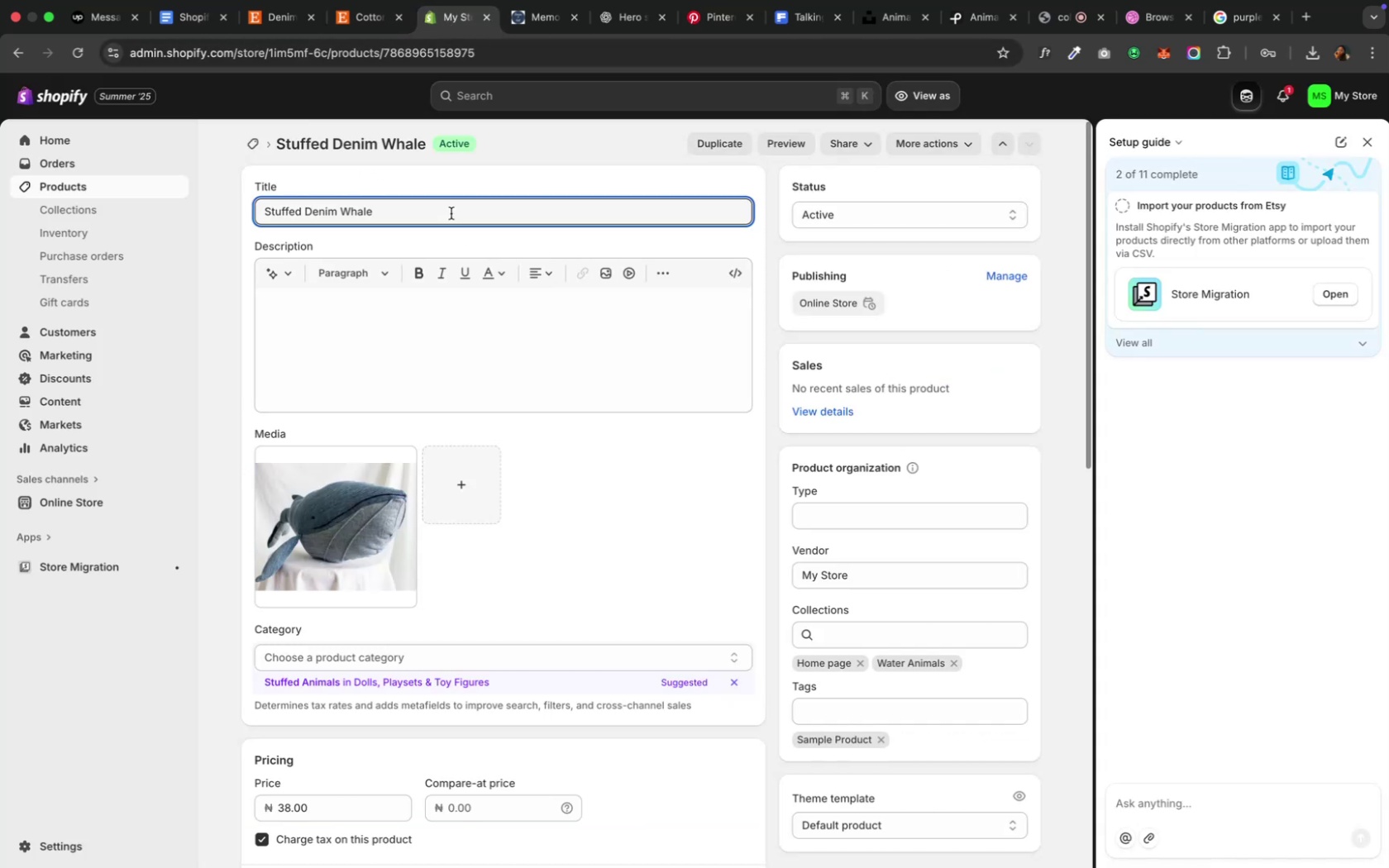 
key(Meta+A)
 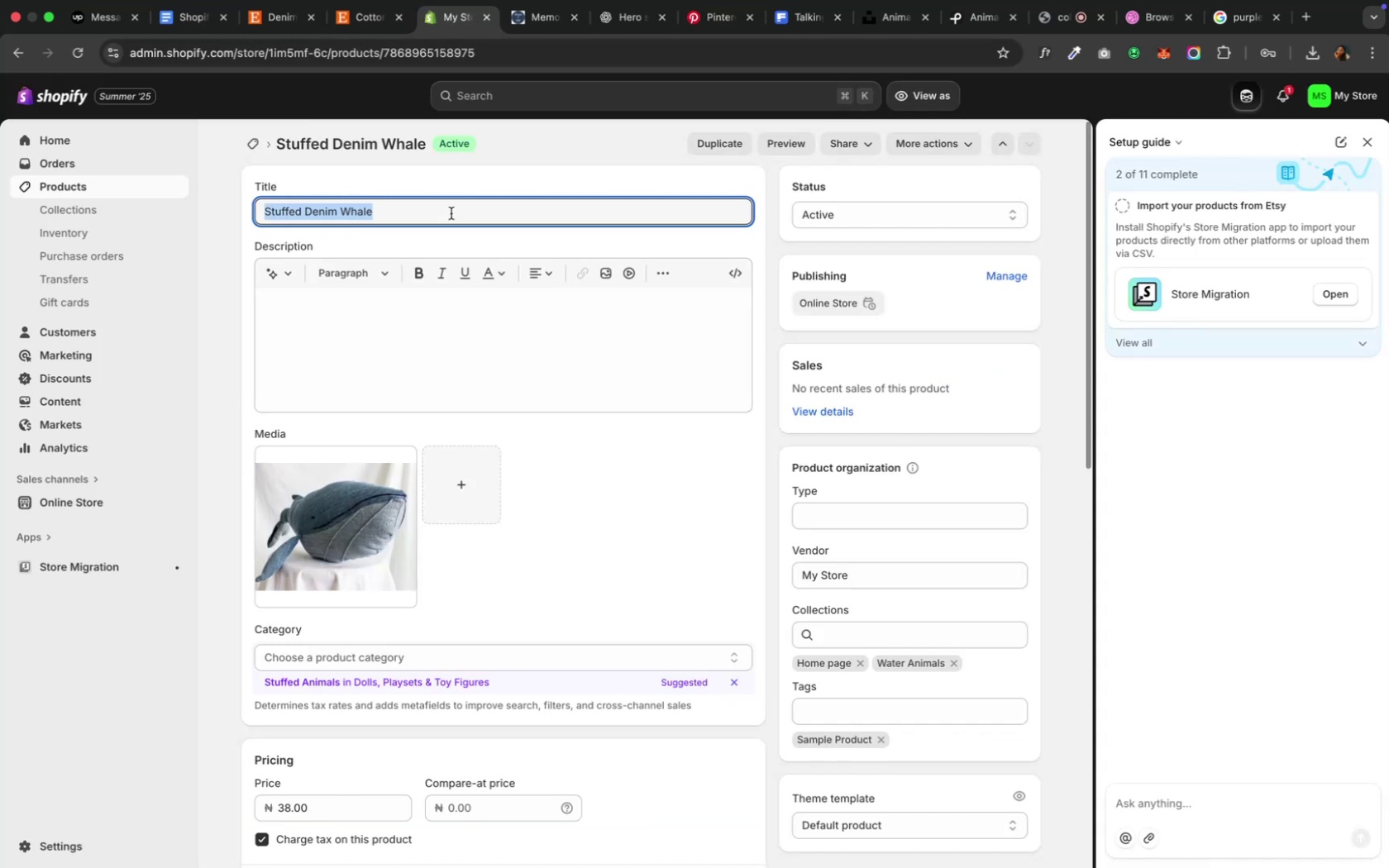 
key(Meta+V)
 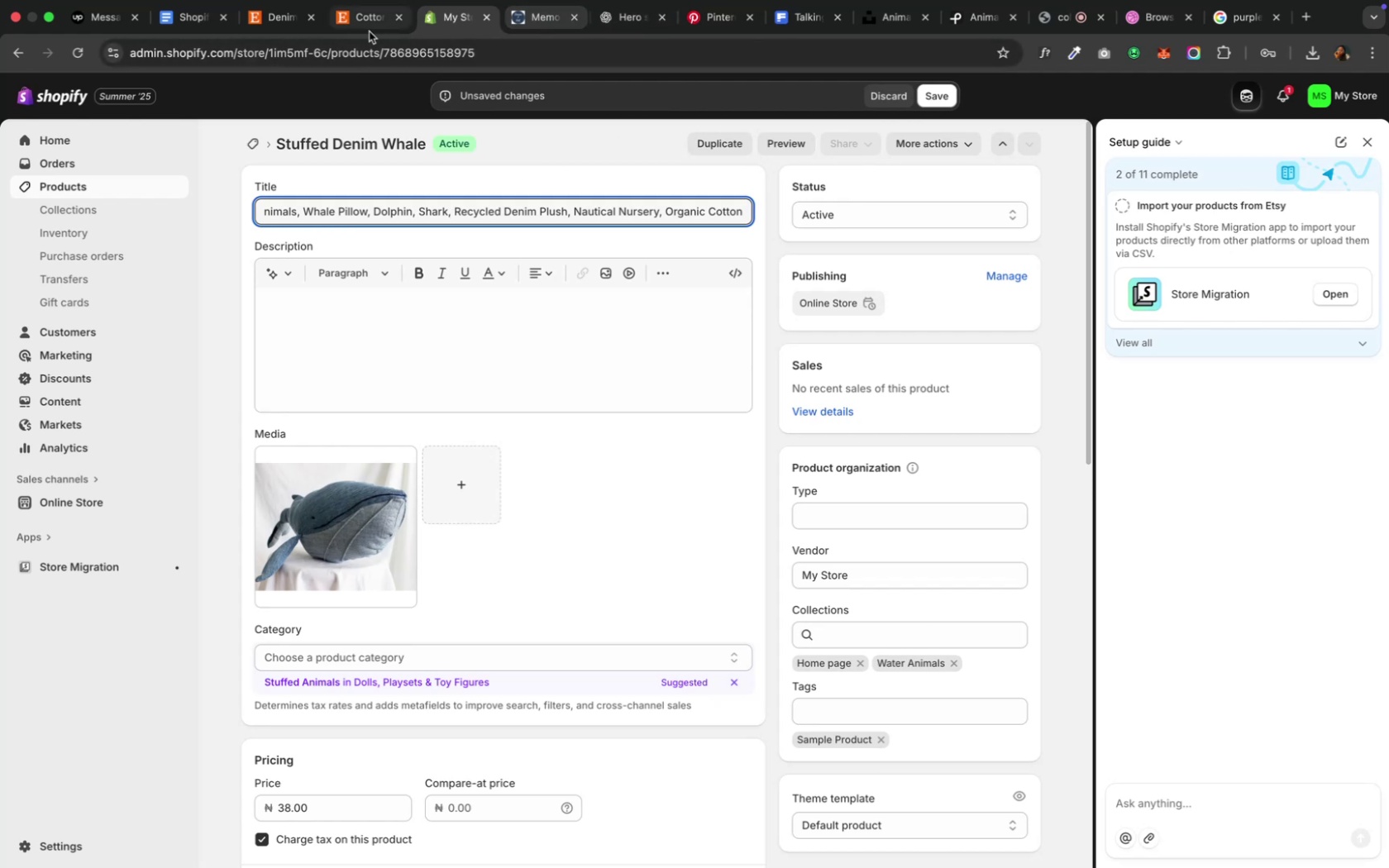 
wait(6.93)
 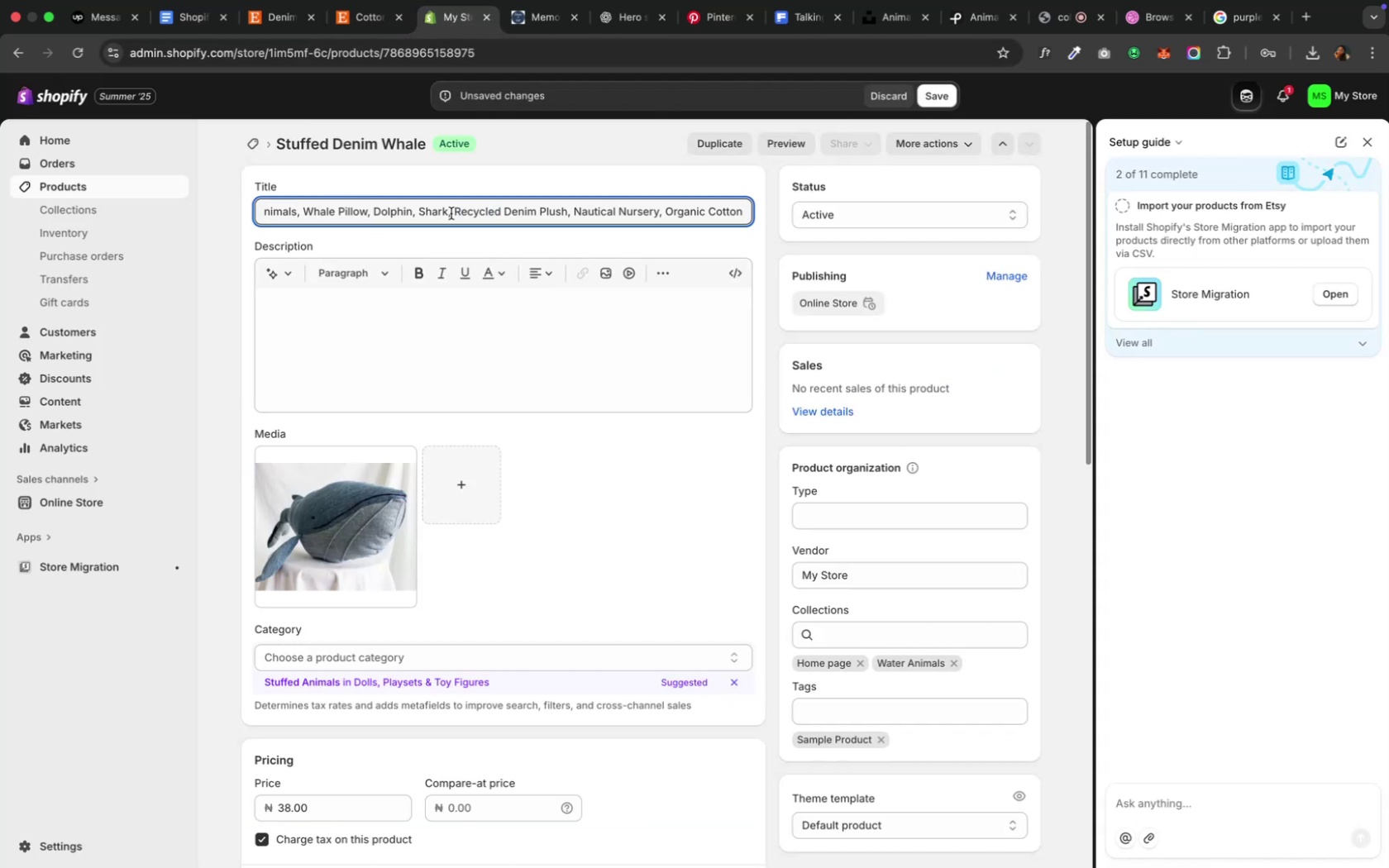 
scroll: coordinate [924, 528], scroll_direction: down, amount: 4.0
 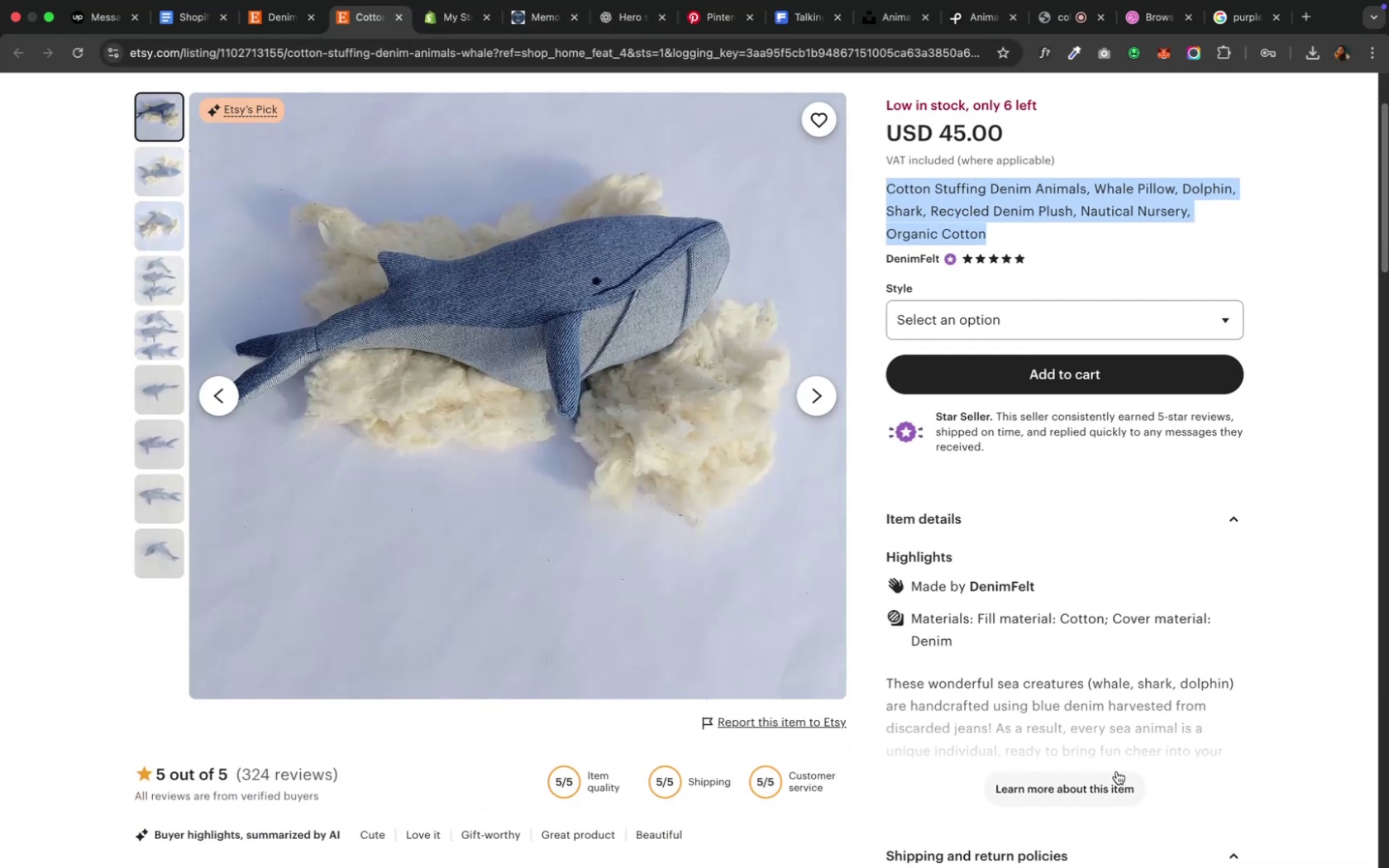 
left_click([1115, 772])
 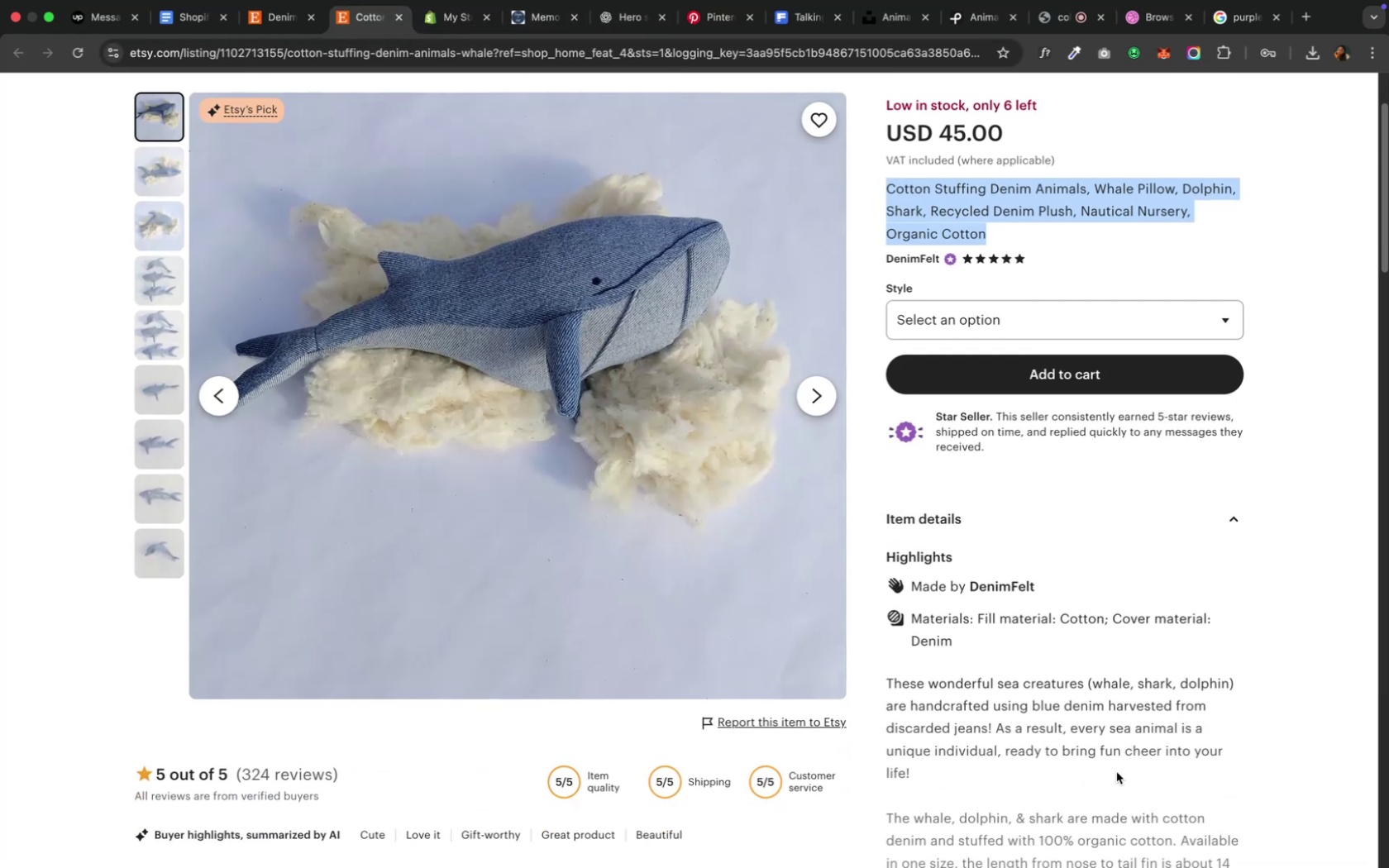 
scroll: coordinate [1115, 772], scroll_direction: down, amount: 13.0
 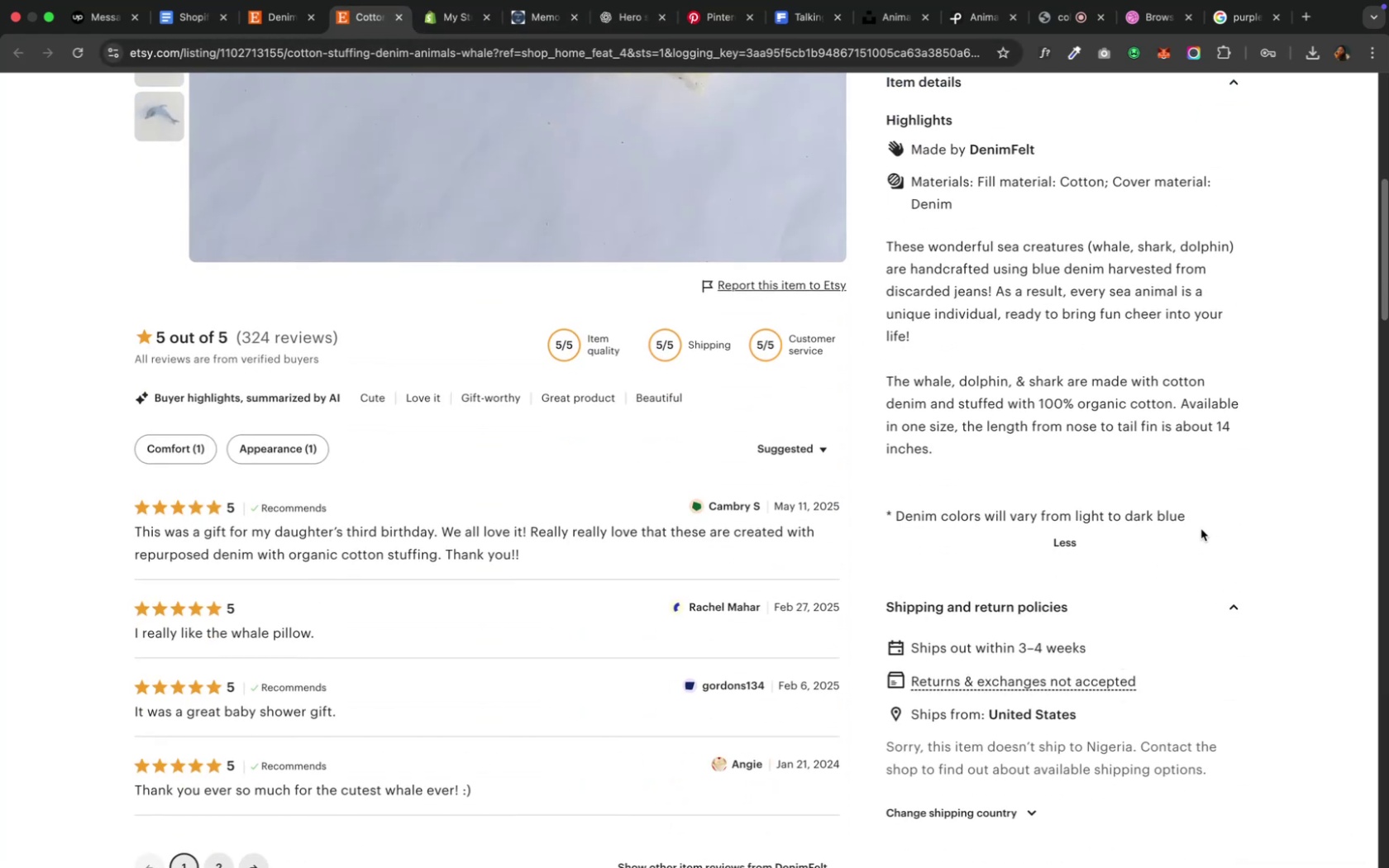 
left_click_drag(start_coordinate=[1202, 512], to_coordinate=[889, 251])
 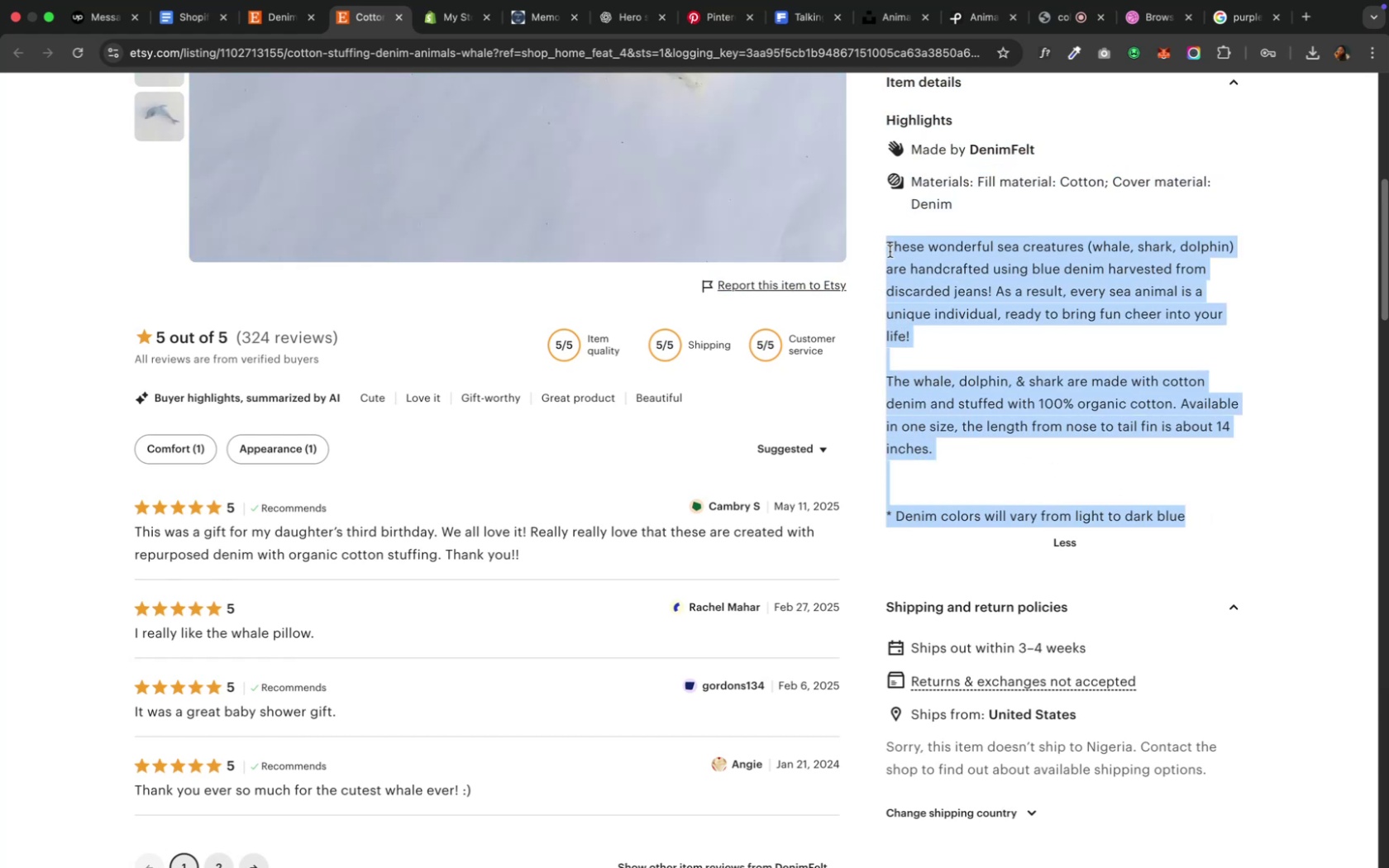 
key(Meta+C)
 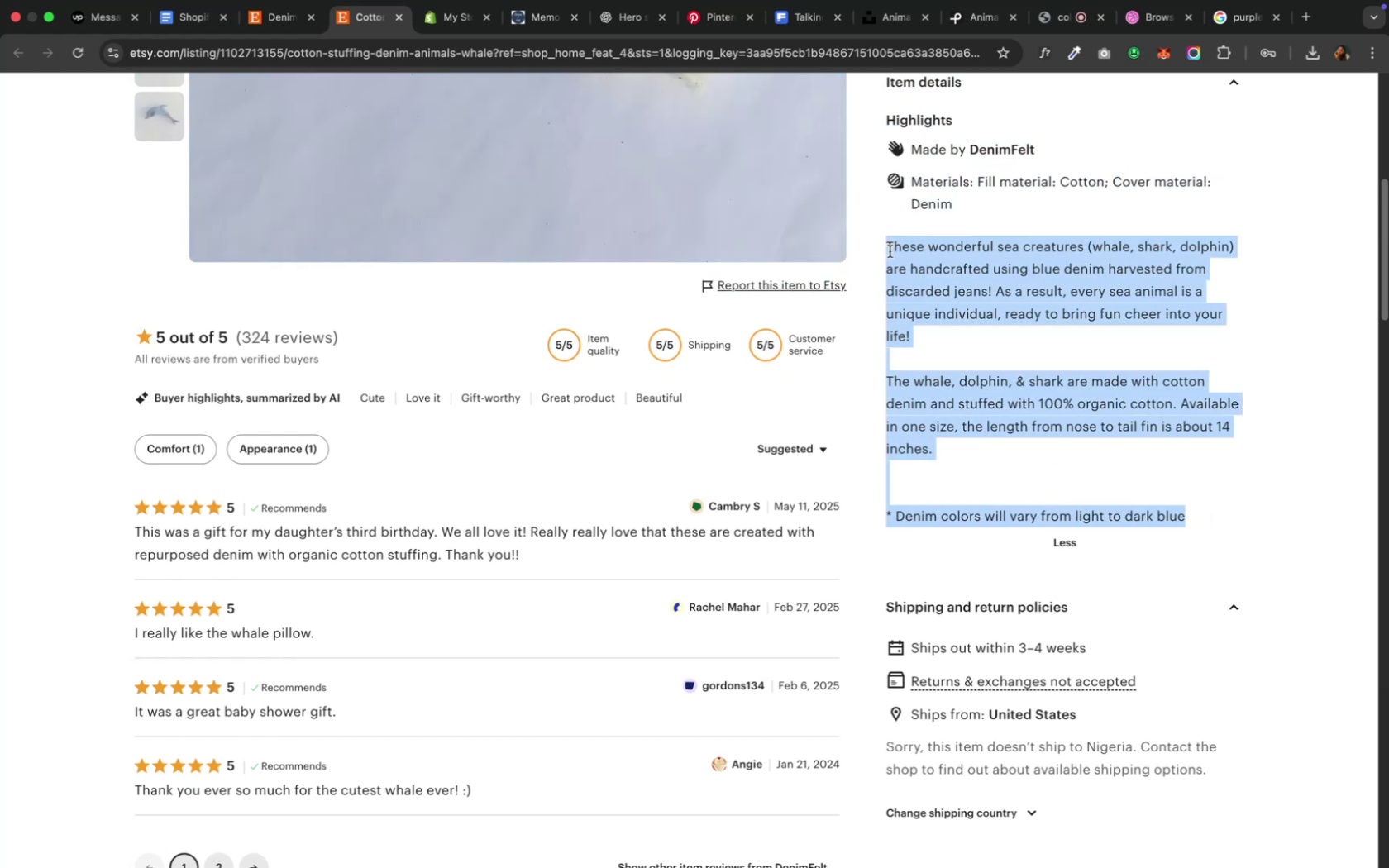 
key(Meta+C)
 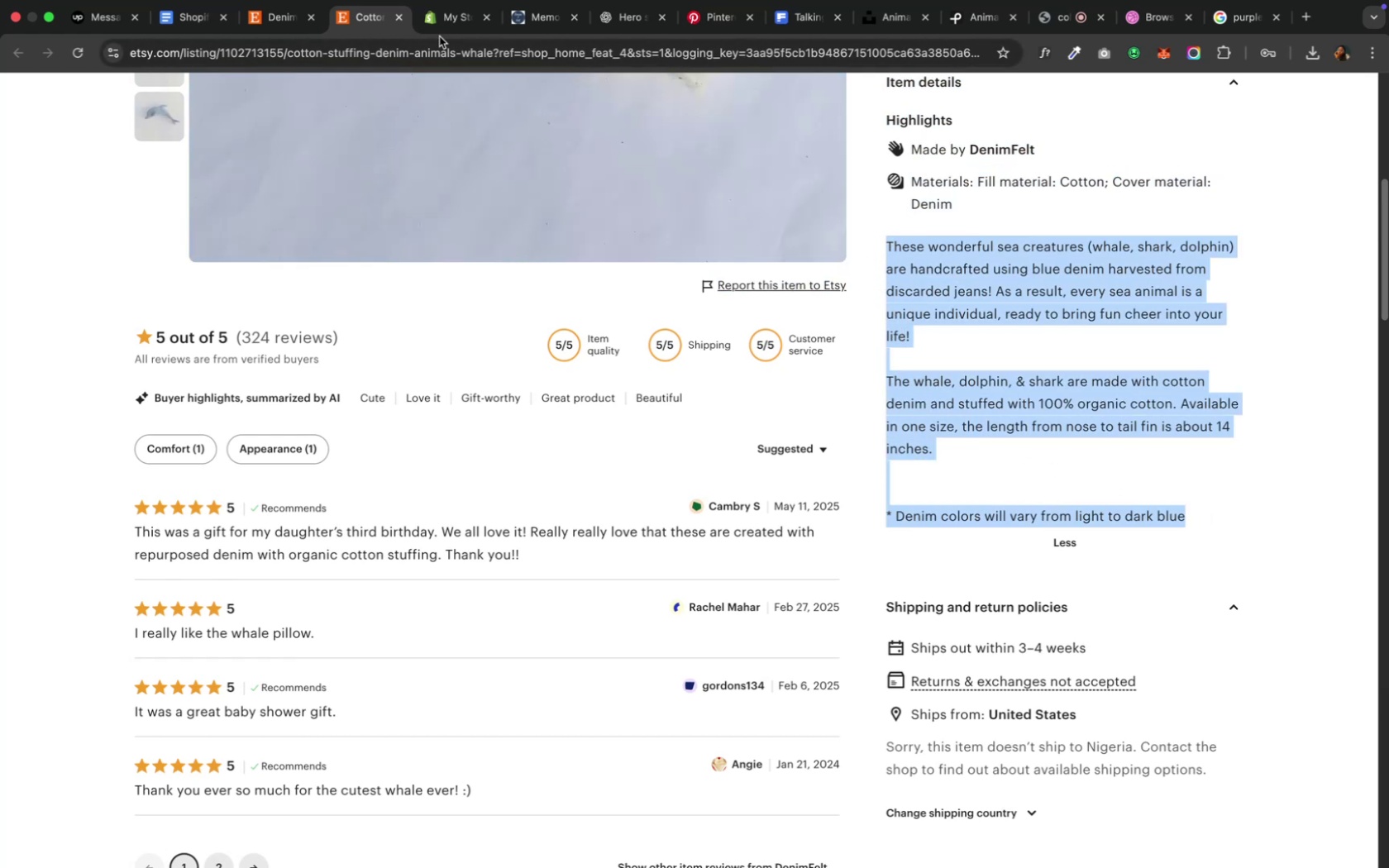 
left_click([438, 29])
 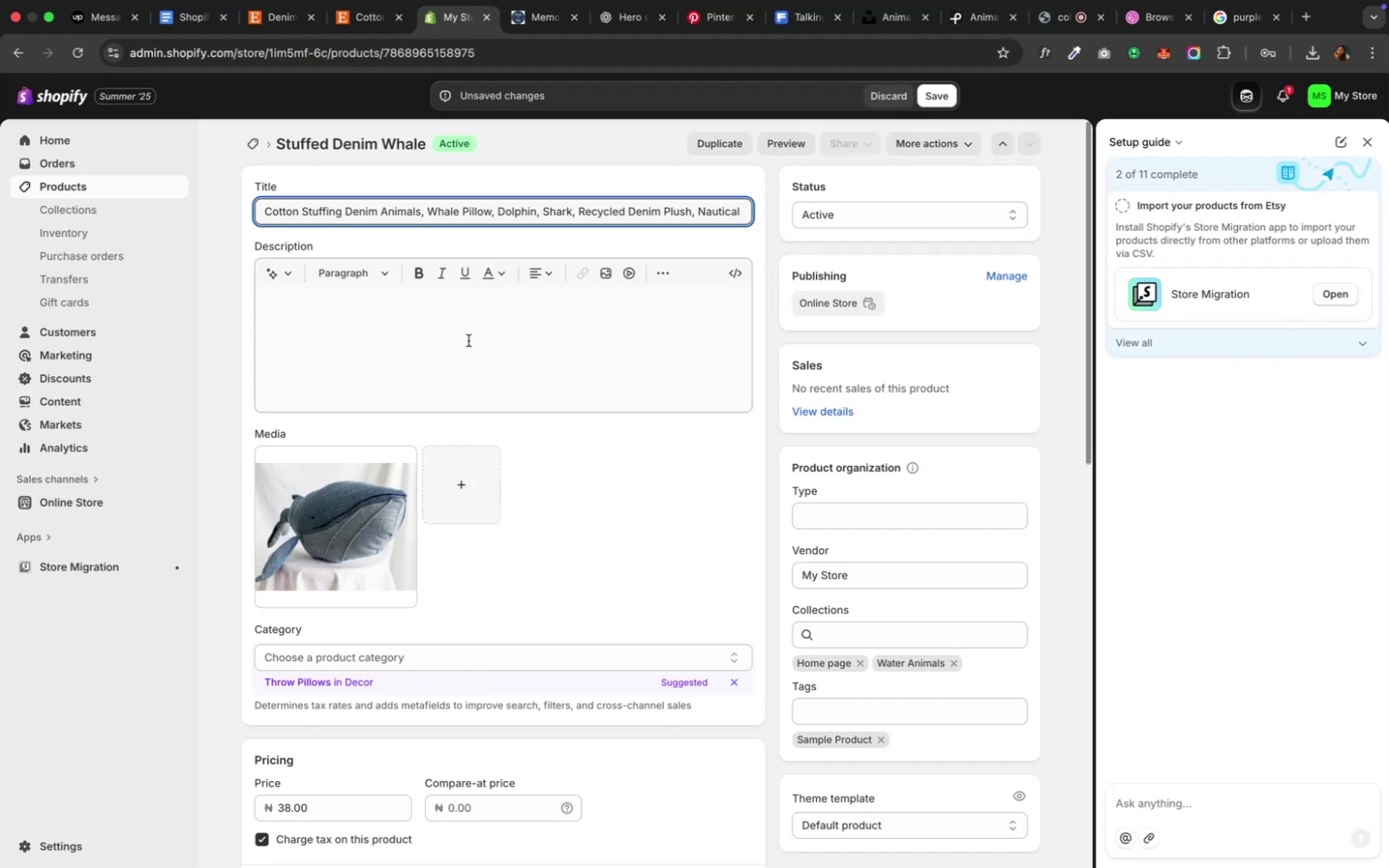 
key(Meta+V)
 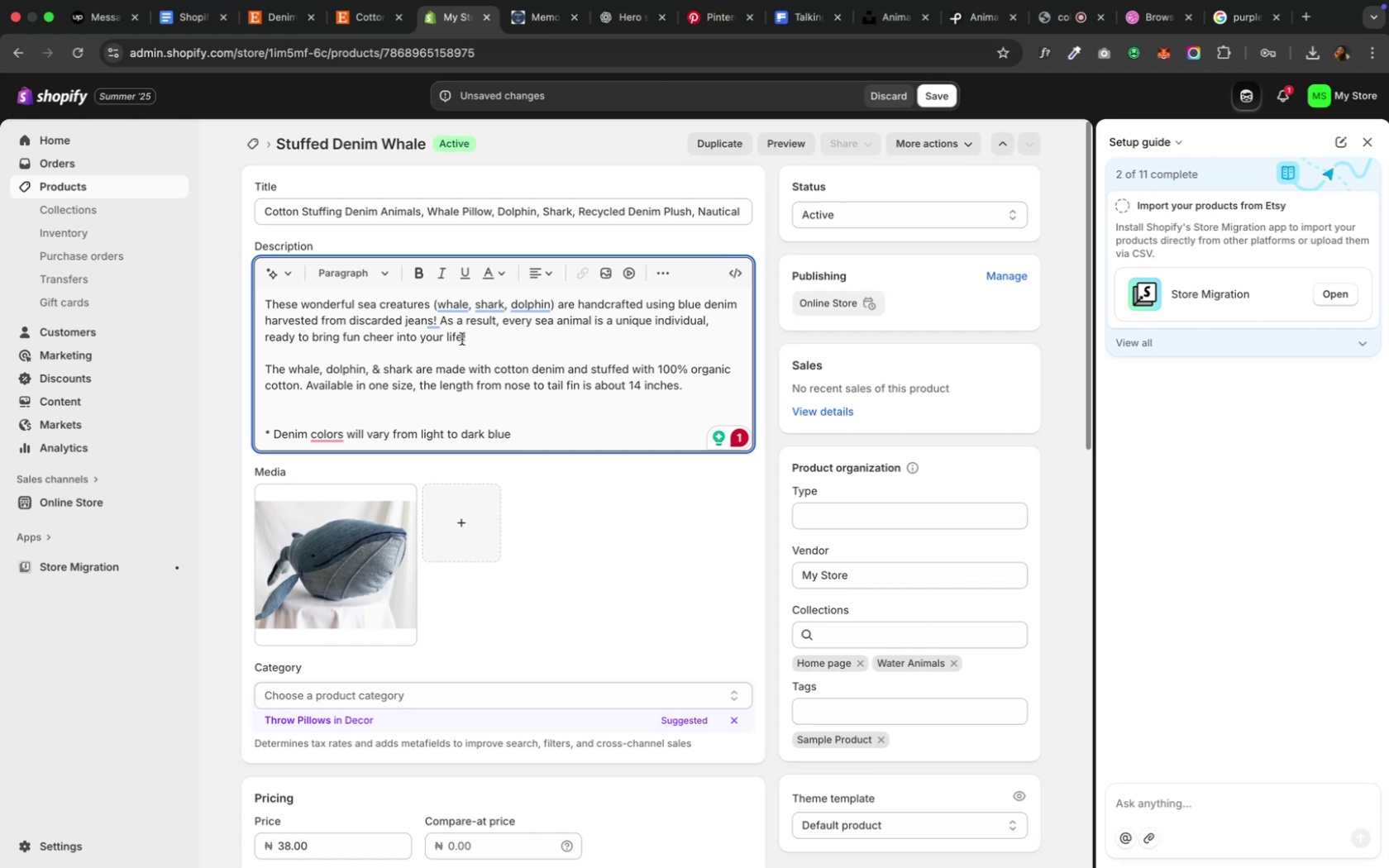 
mouse_move([370, 65])
 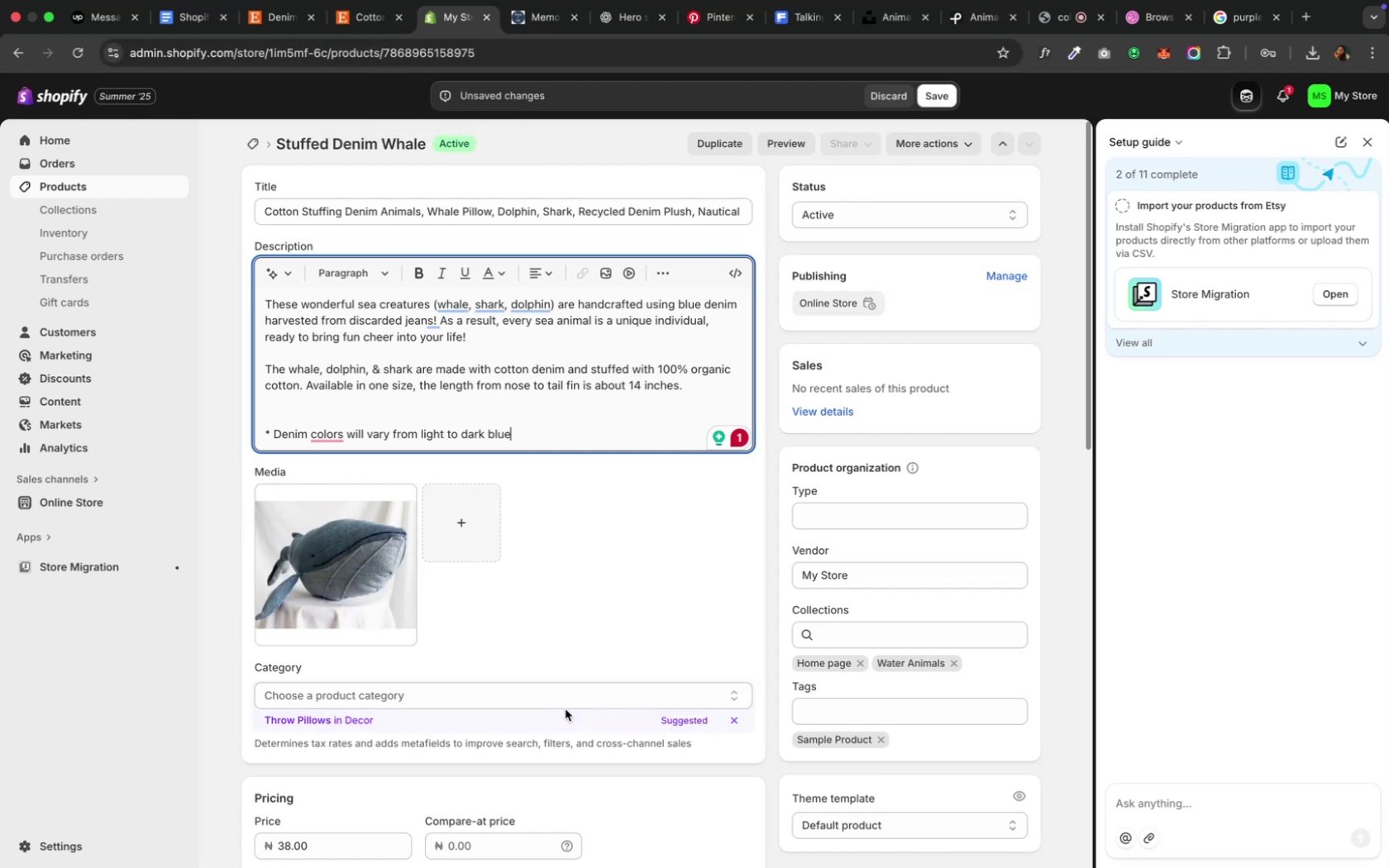 
left_click([558, 699])
 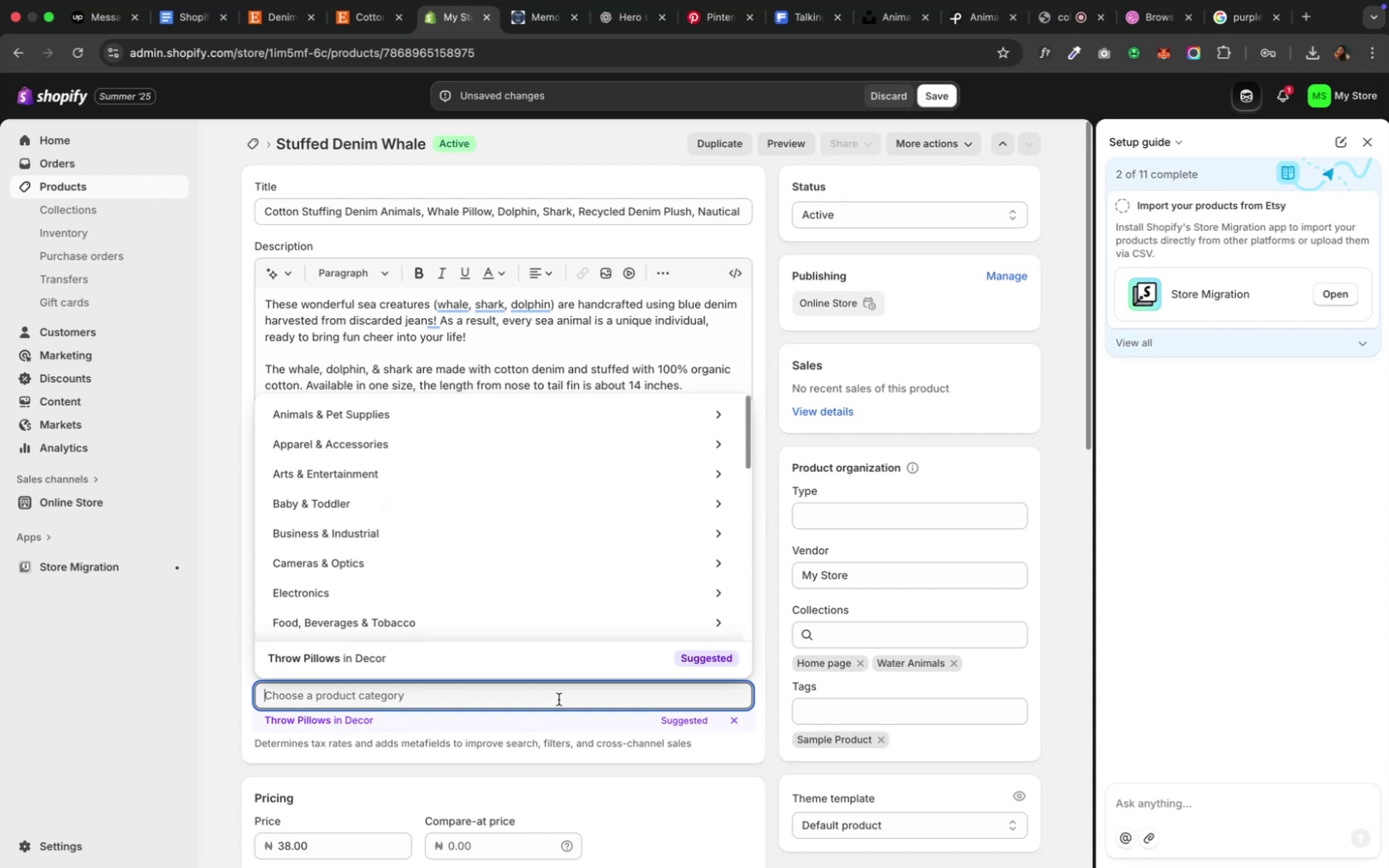 
type(denu)
key(Backspace)
type(im)
 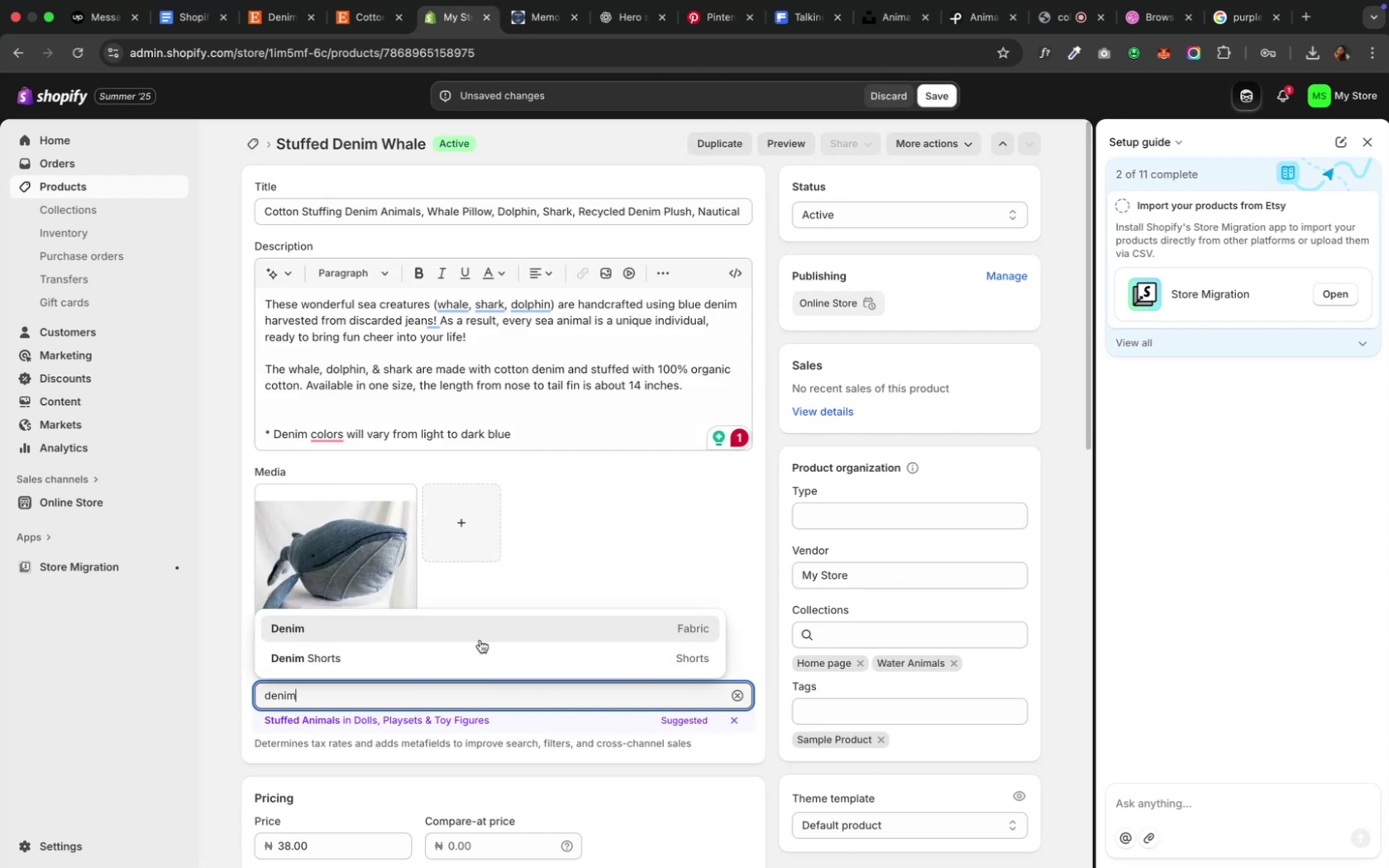 
key(Backspace)
key(Backspace)
key(Backspace)
key(Backspace)
key(Backspace)
type(stu)
 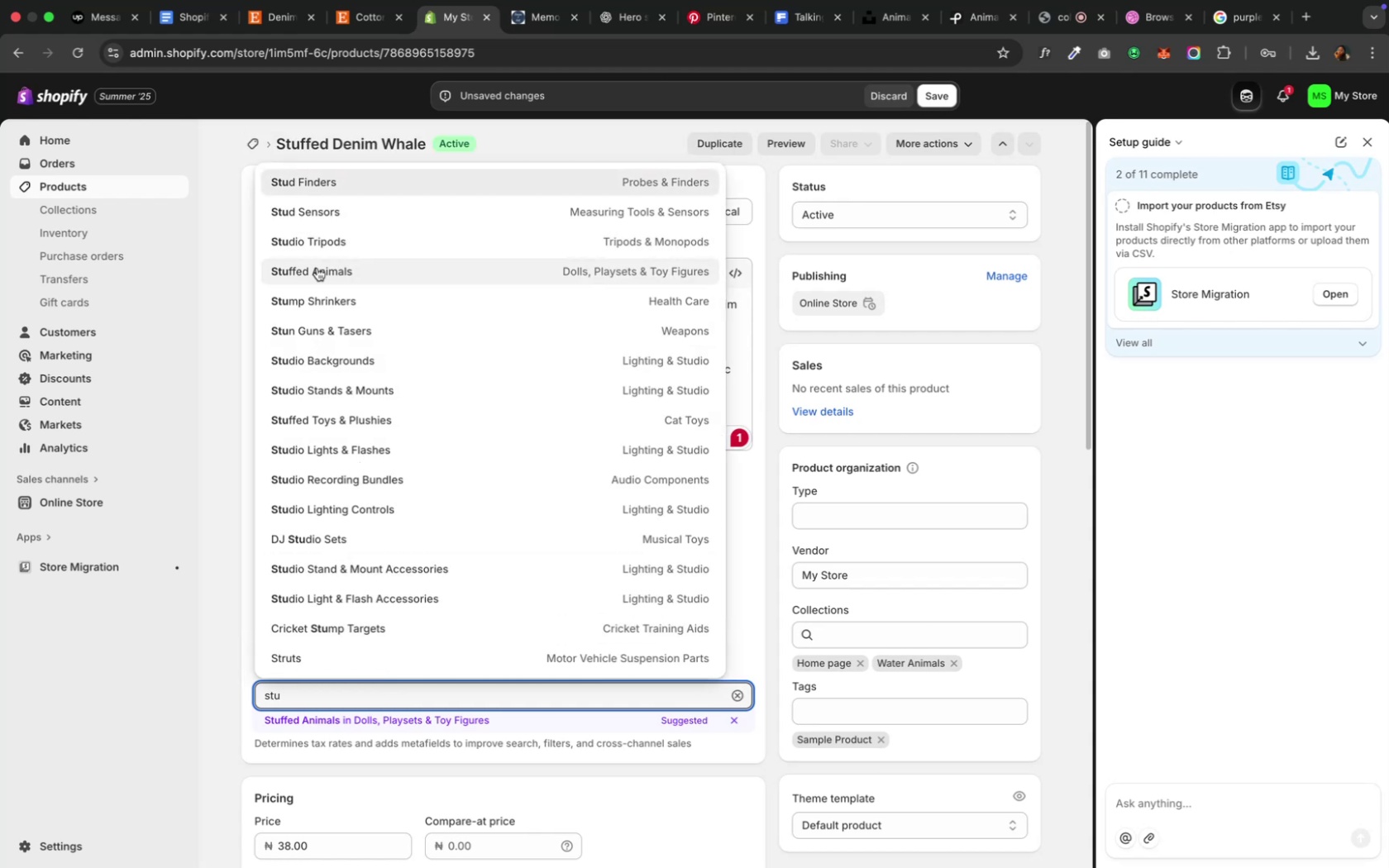 
wait(5.08)
 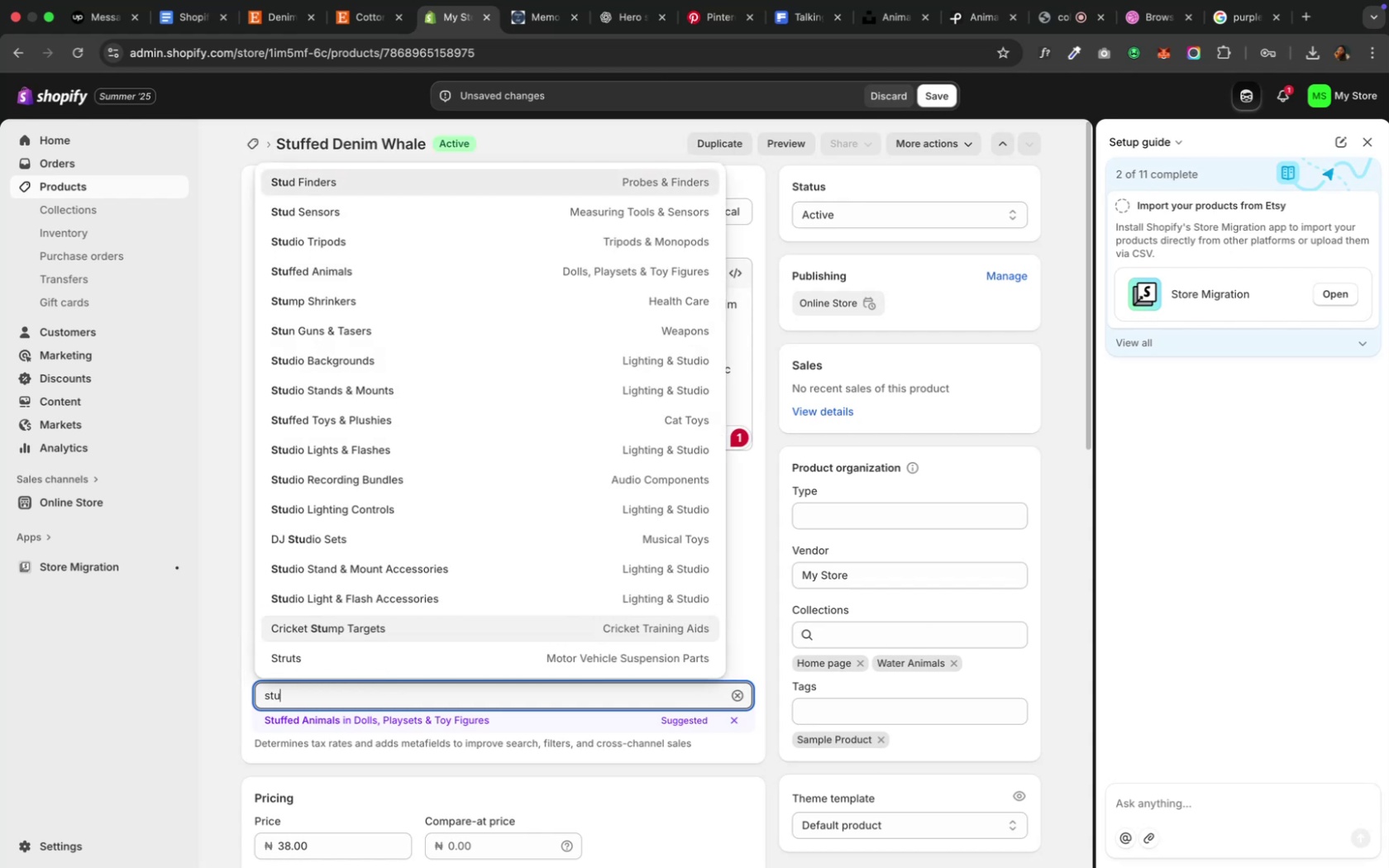 
left_click([338, 275])
 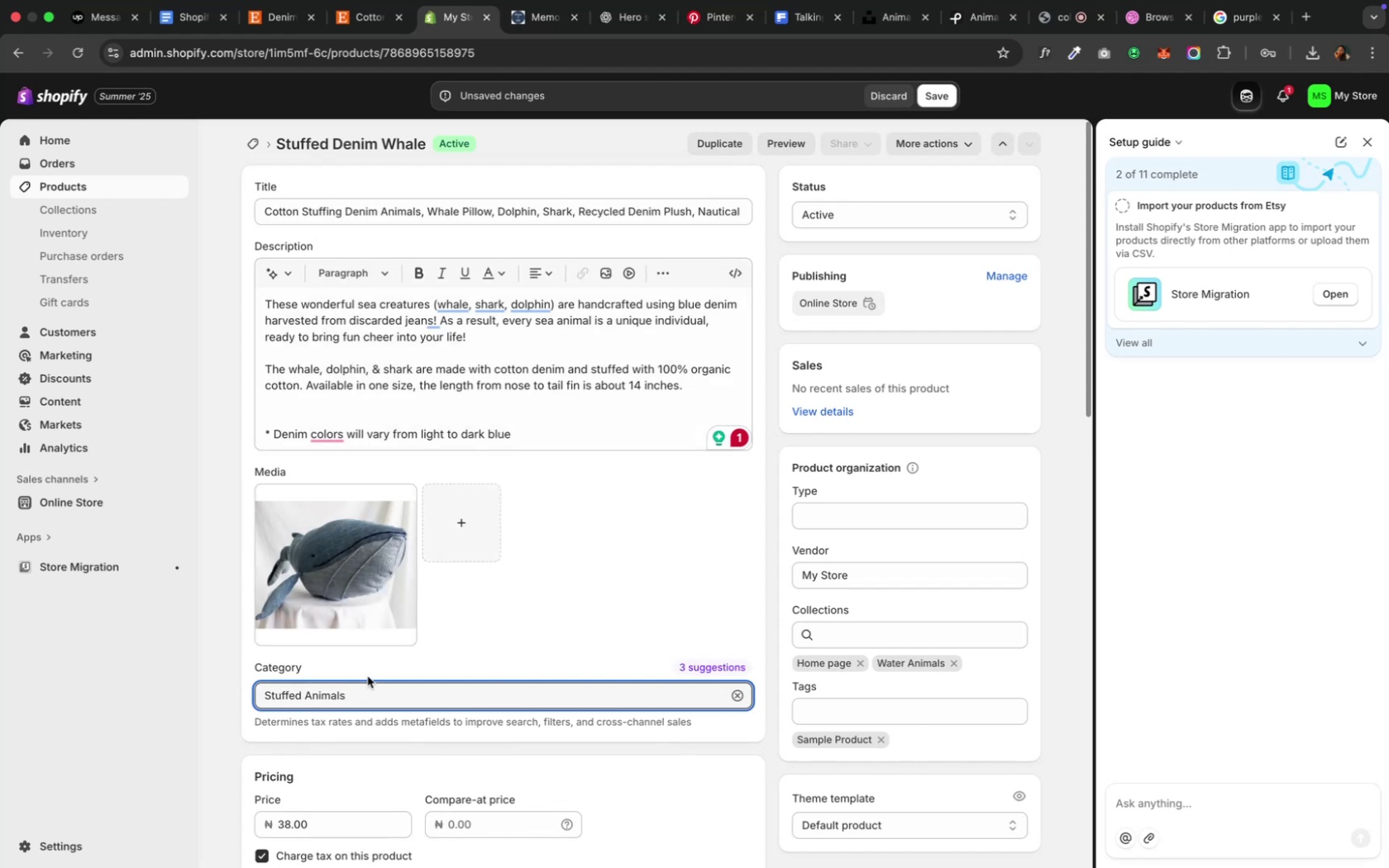 
scroll: coordinate [367, 676], scroll_direction: down, amount: 8.0
 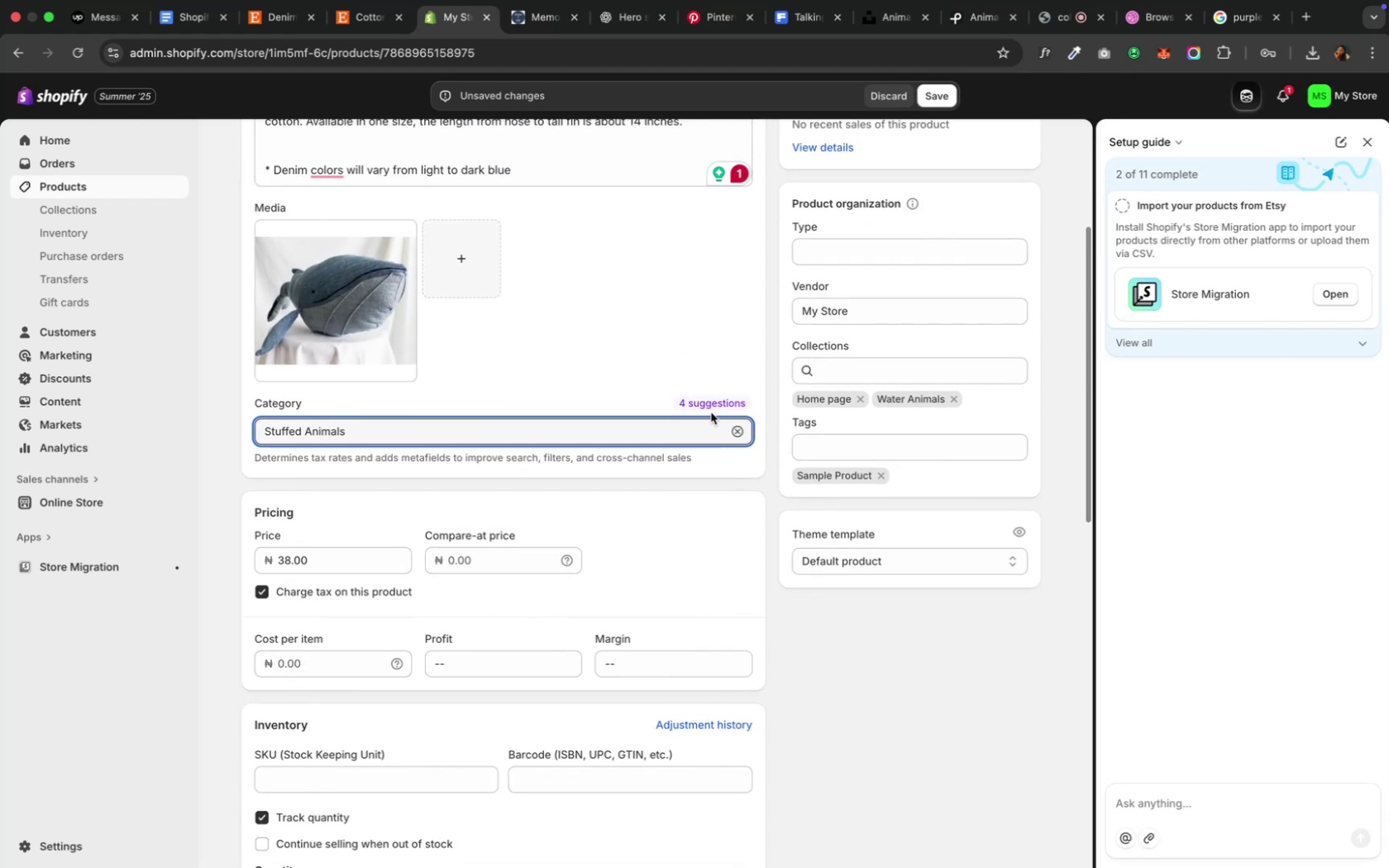 
left_click([707, 405])
 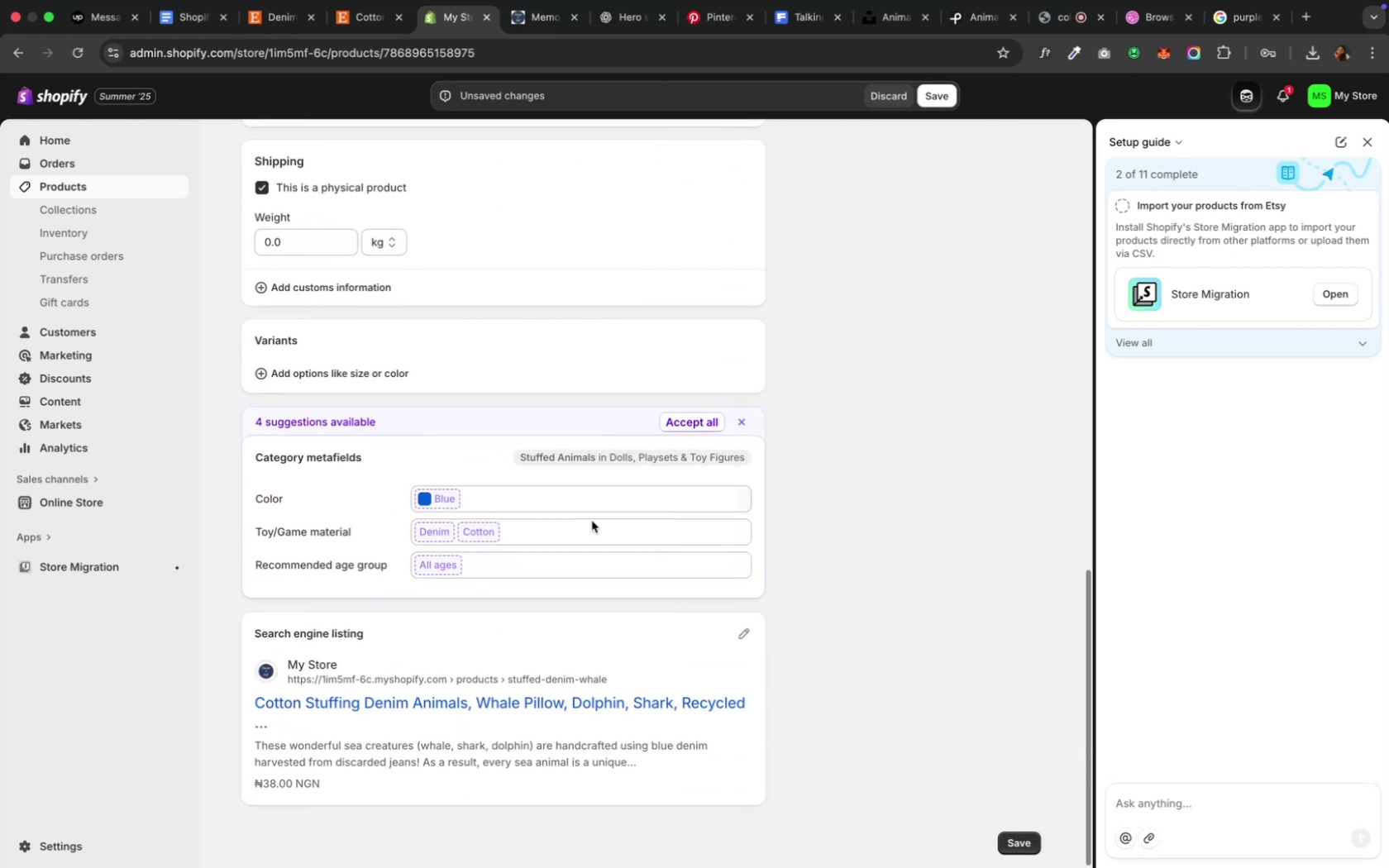 
left_click([577, 508])
 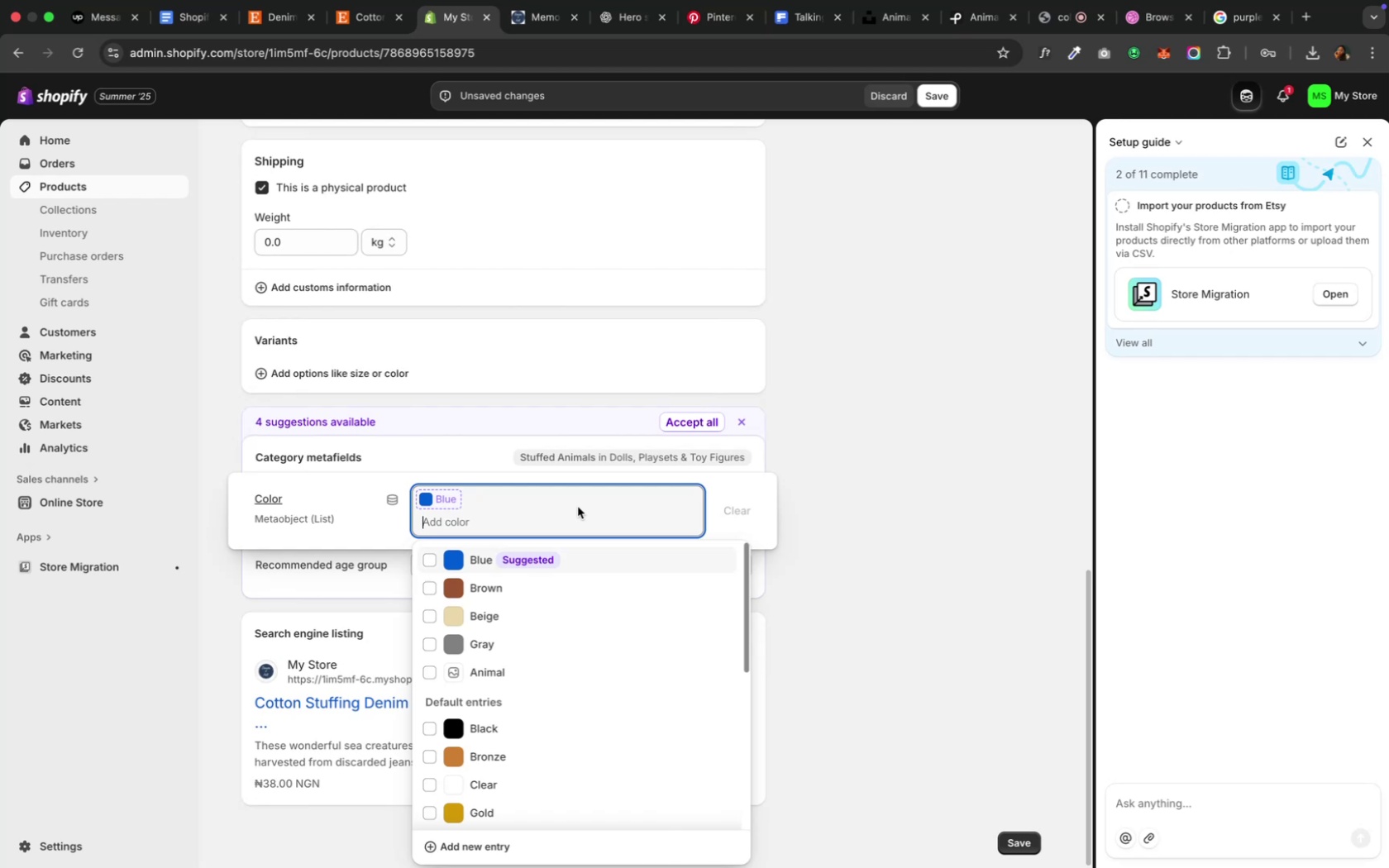 
wait(6.15)
 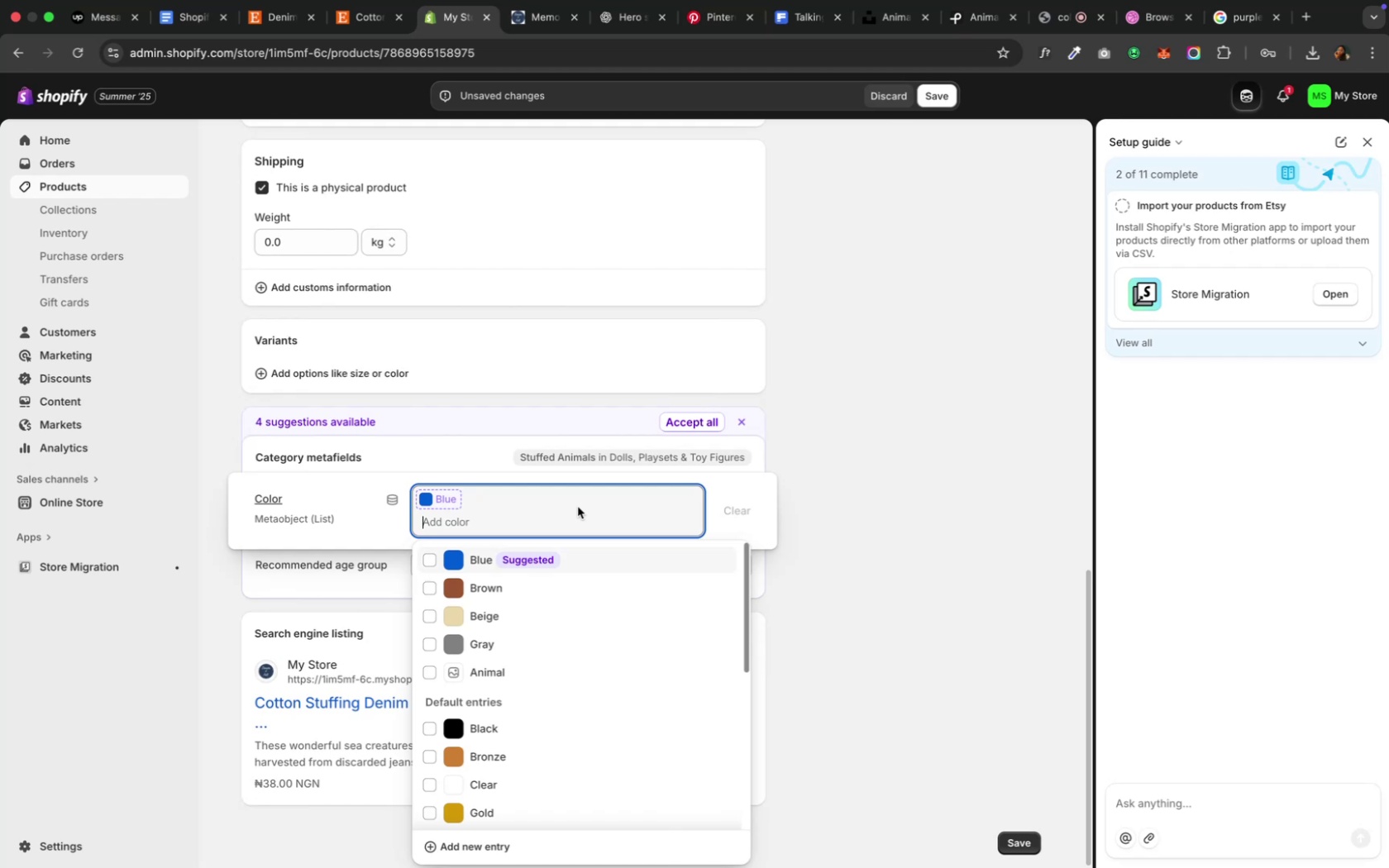 
left_click([250, 593])
 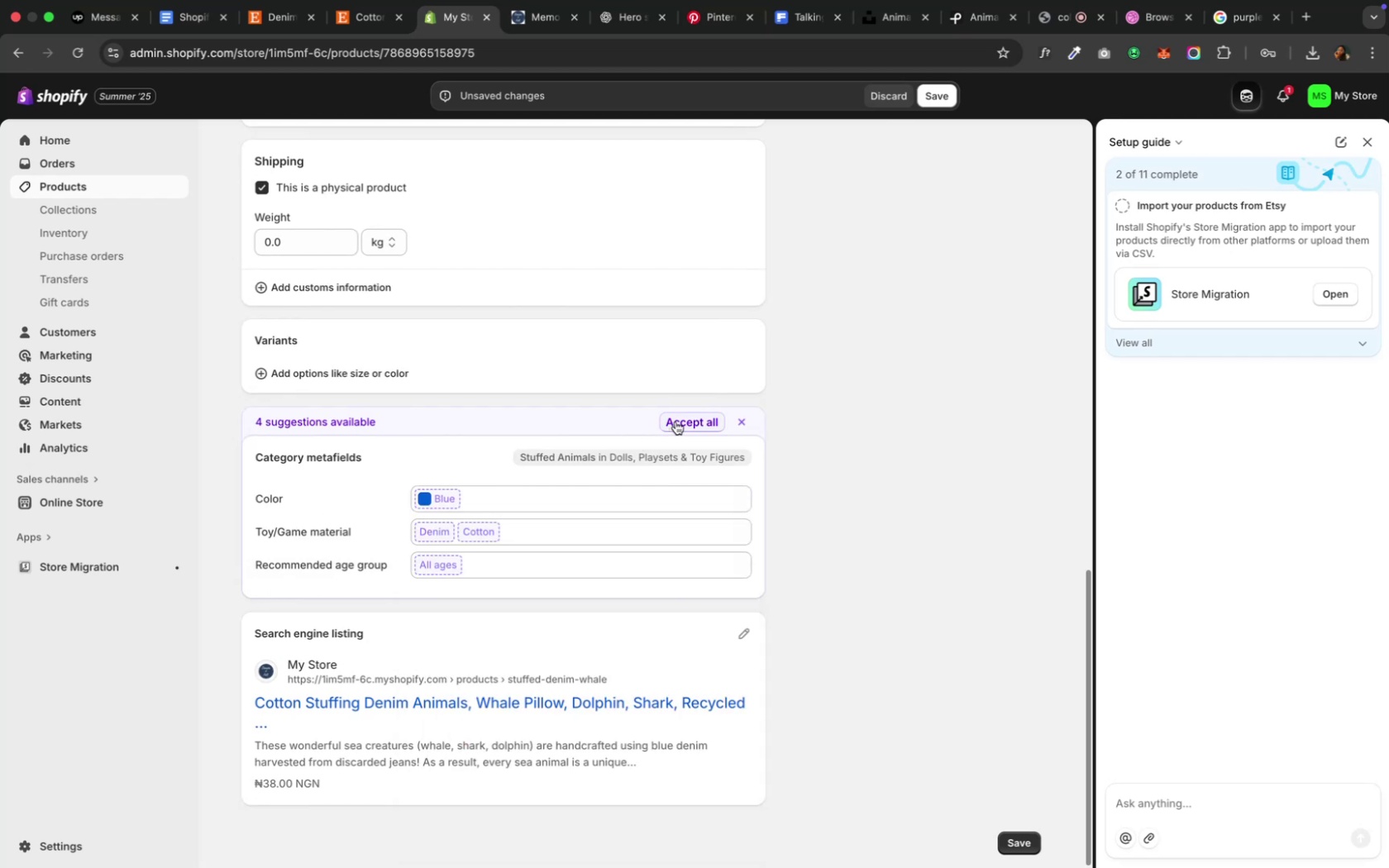 
left_click([675, 422])
 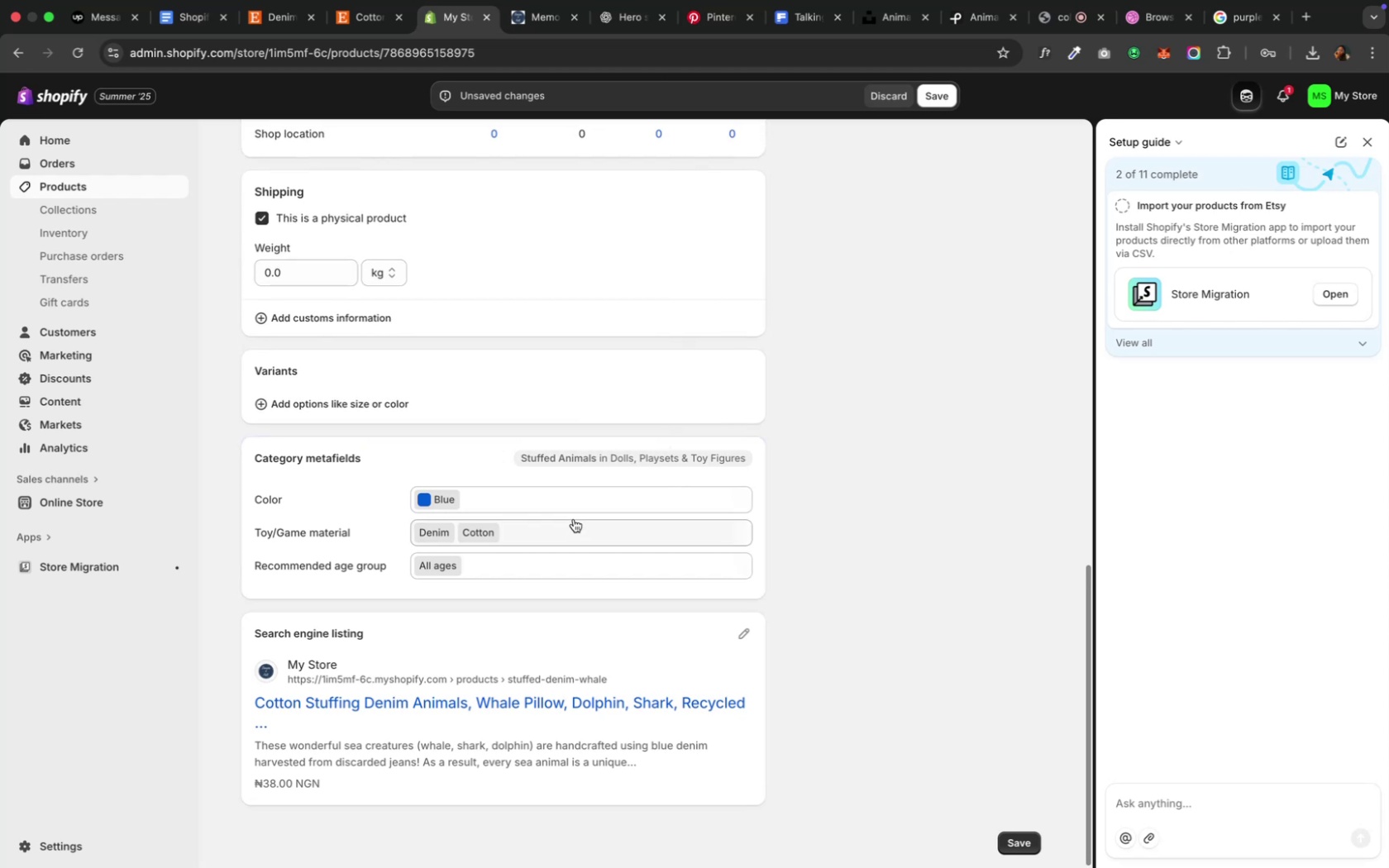 
scroll: coordinate [518, 599], scroll_direction: down, amount: 3.0
 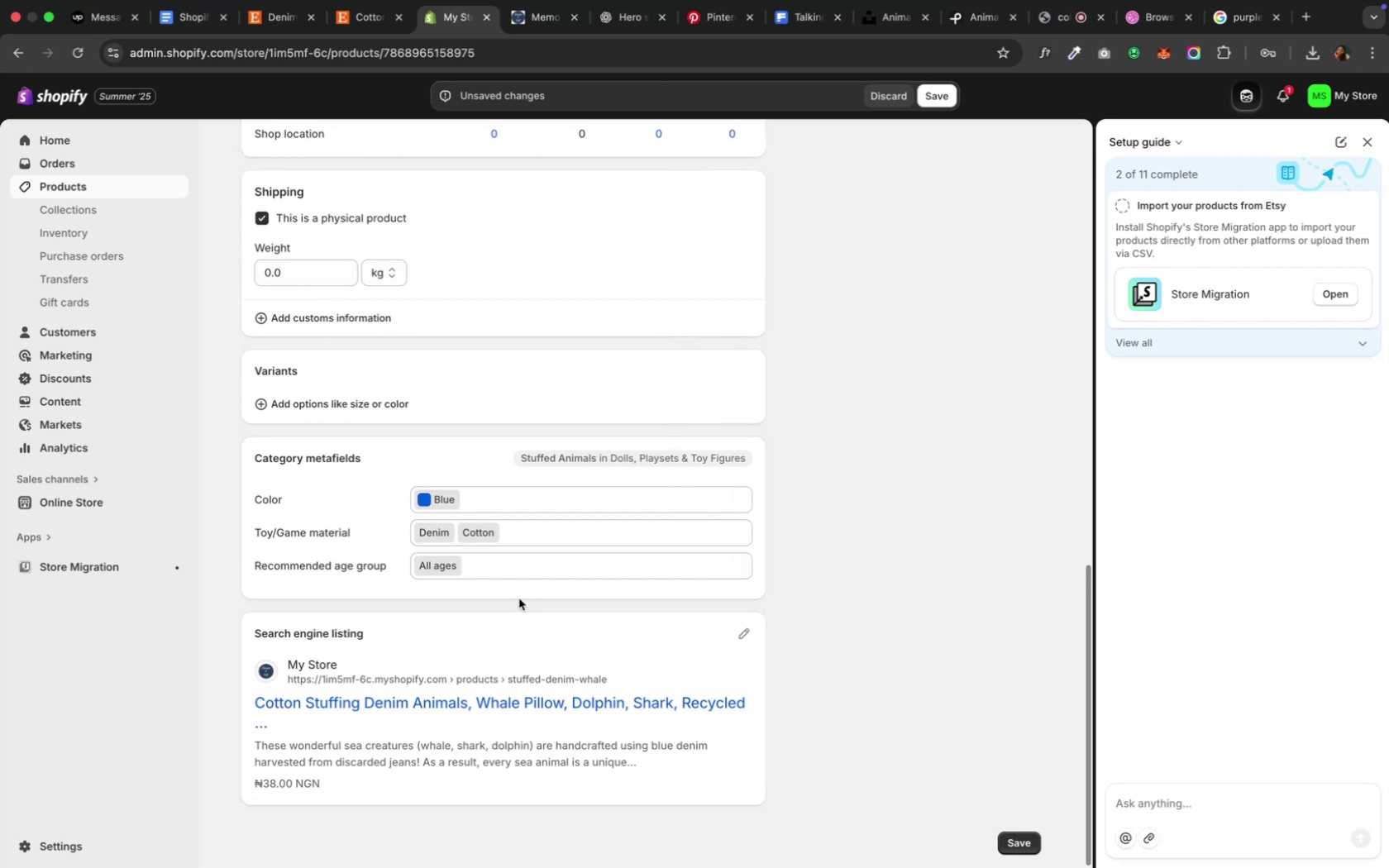 
scroll: coordinate [518, 597], scroll_direction: up, amount: 11.0
 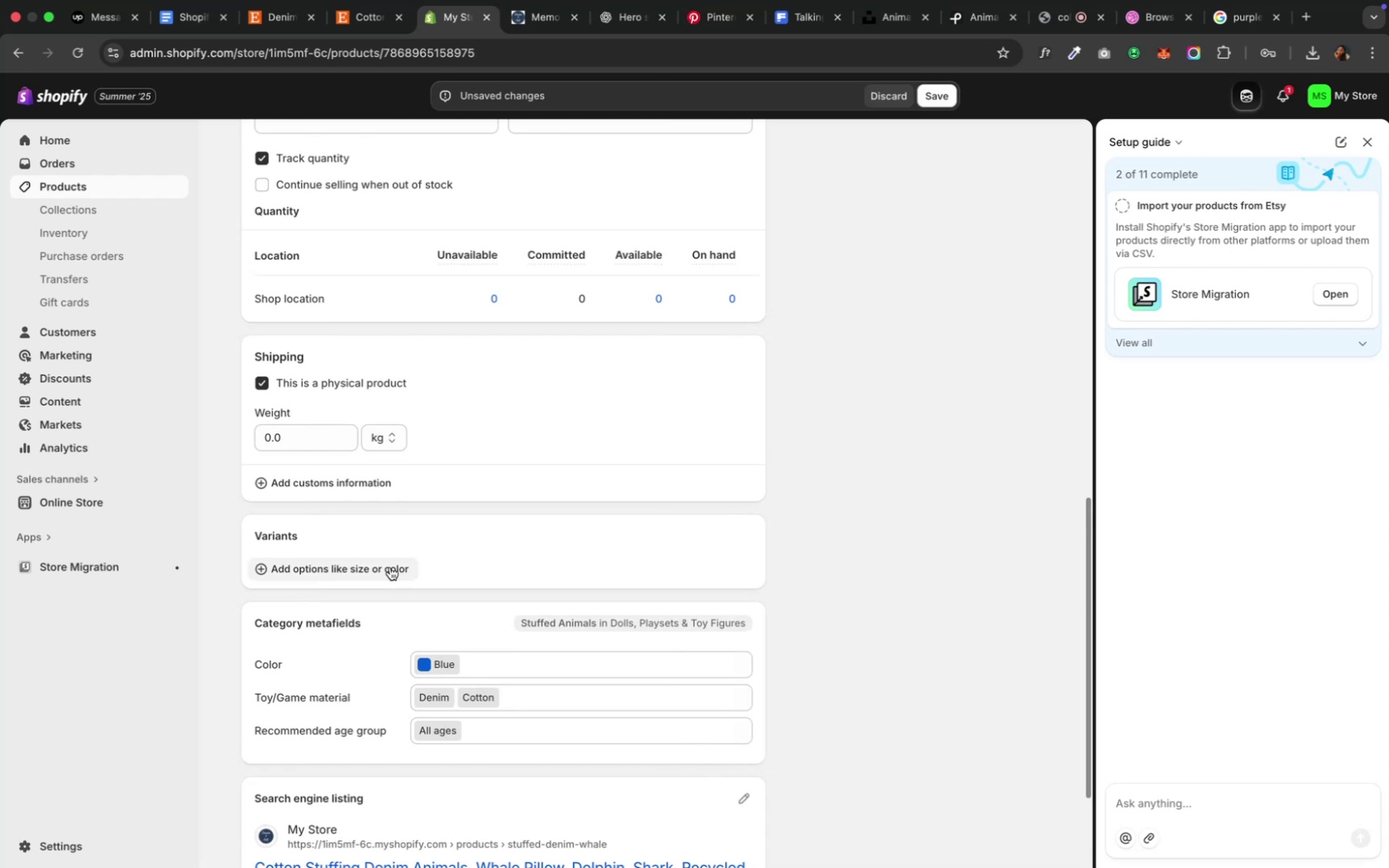 
left_click([389, 567])
 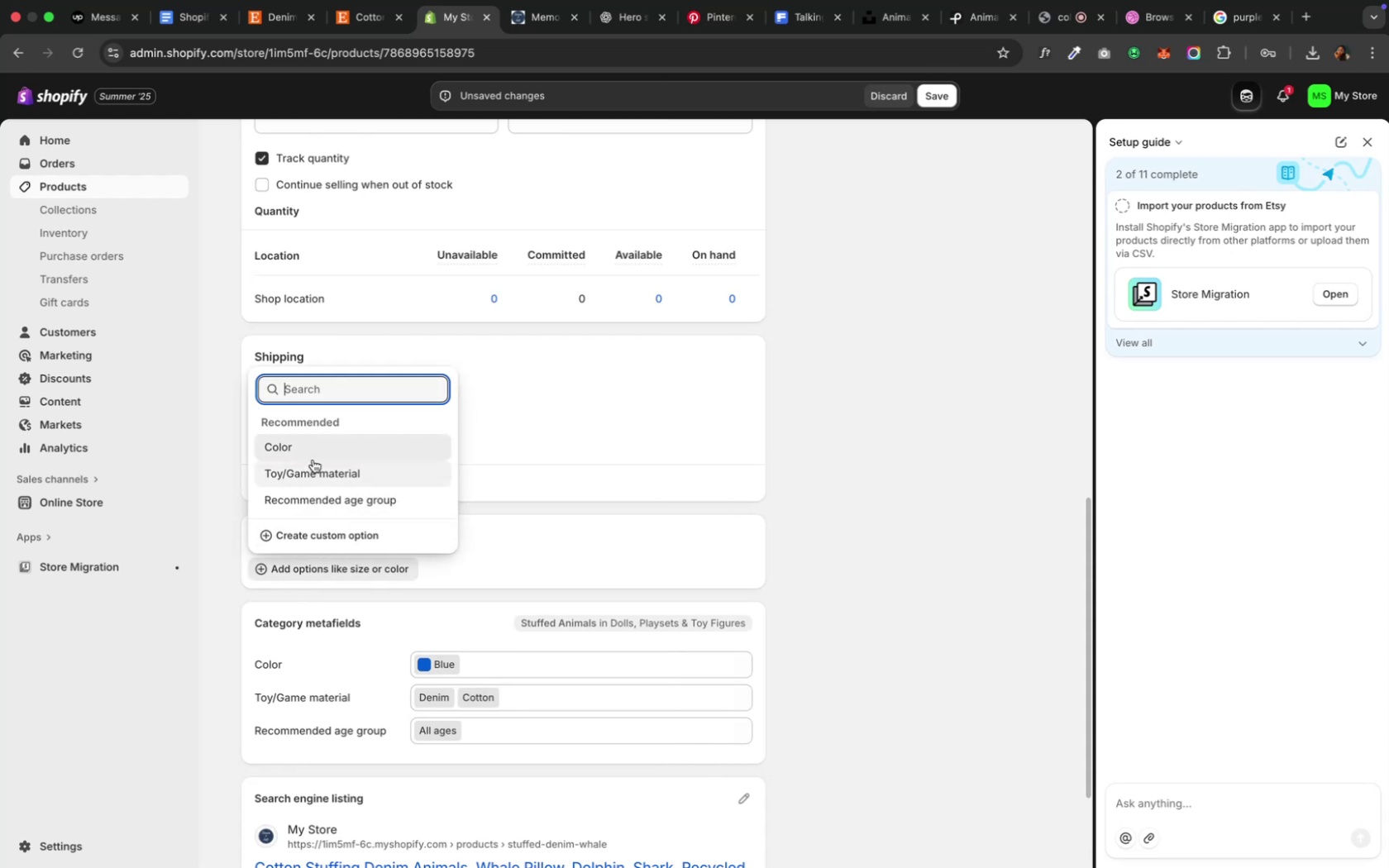 
wait(6.16)
 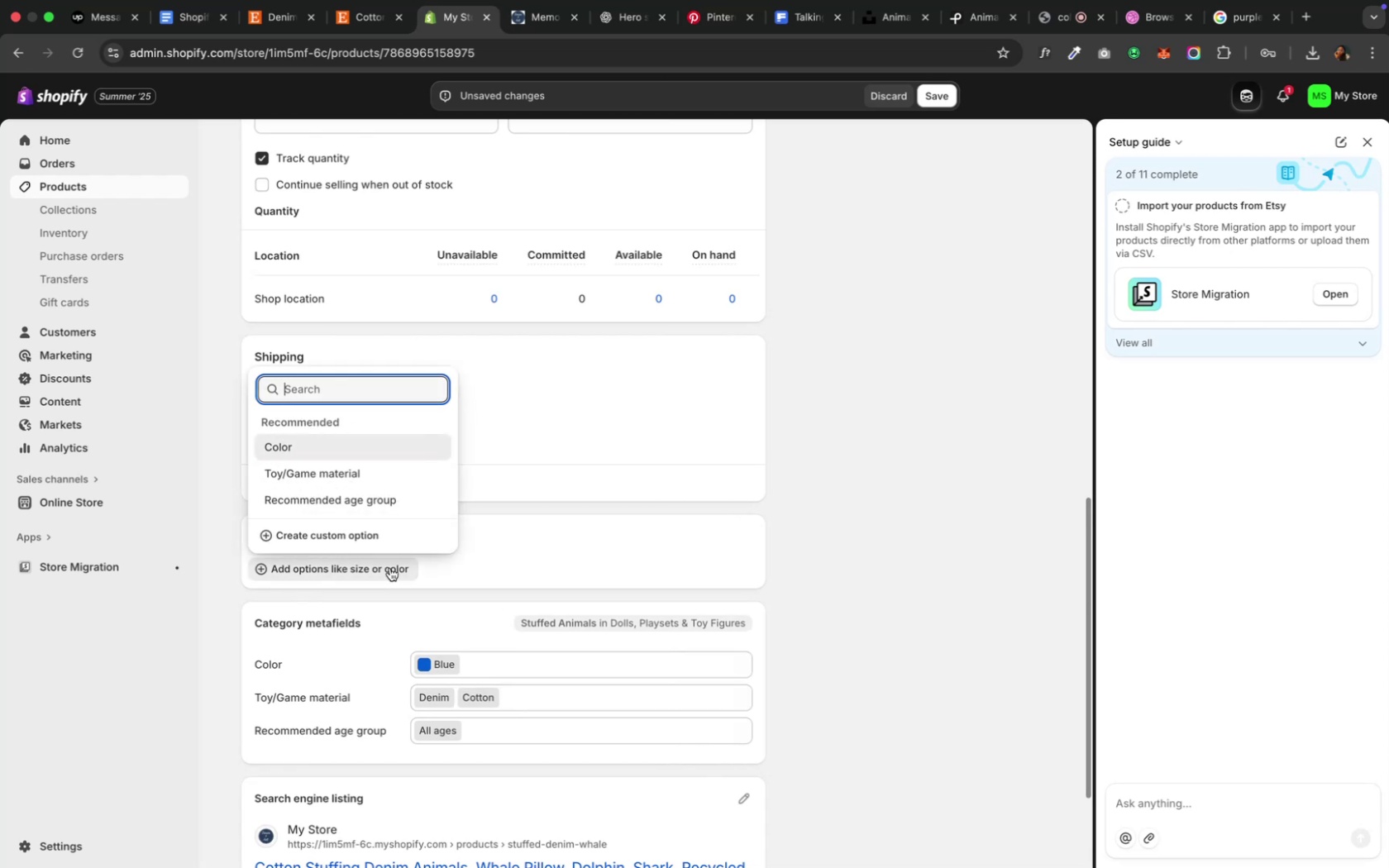 
left_click([312, 527])
 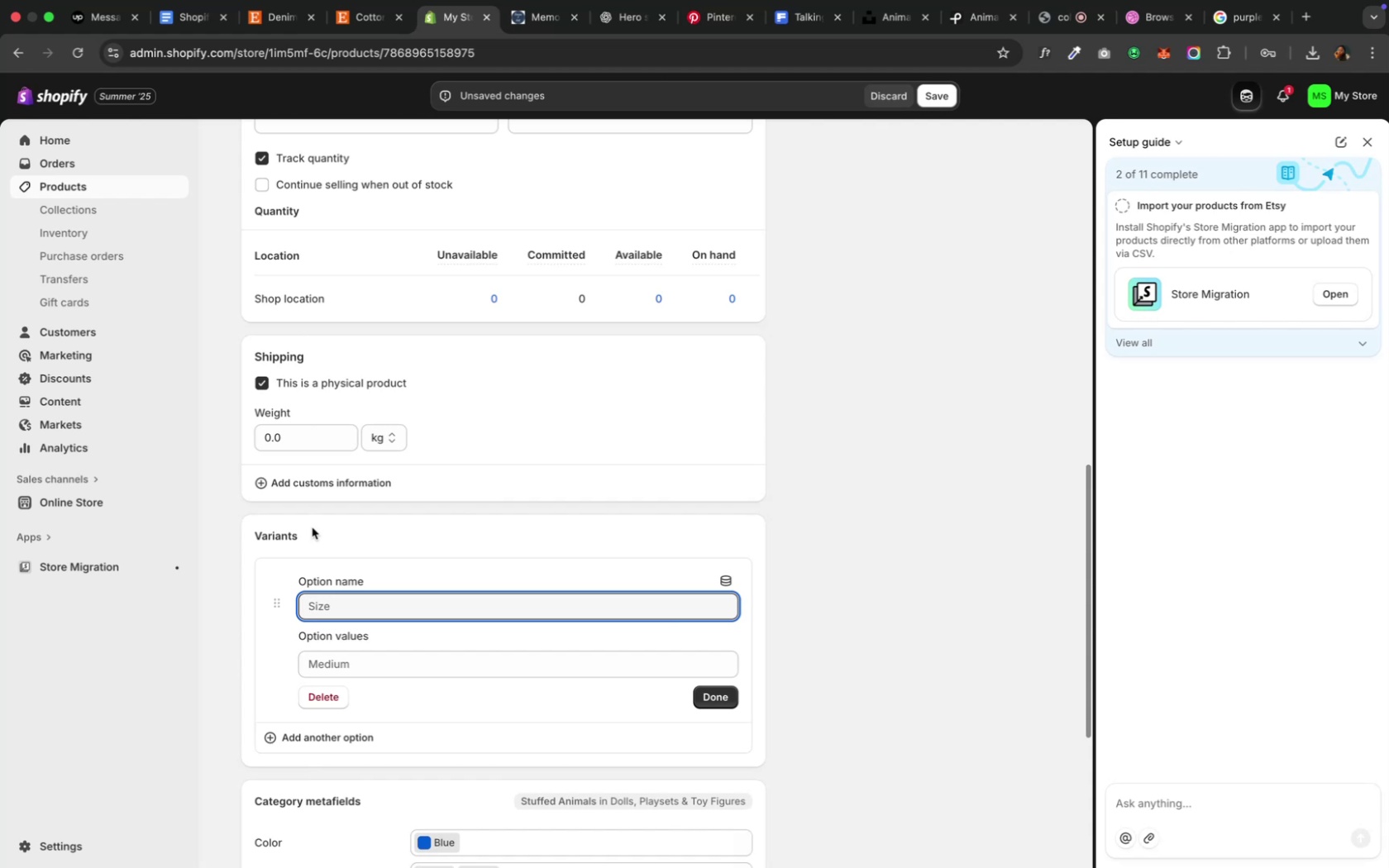 
left_click([372, 605])
 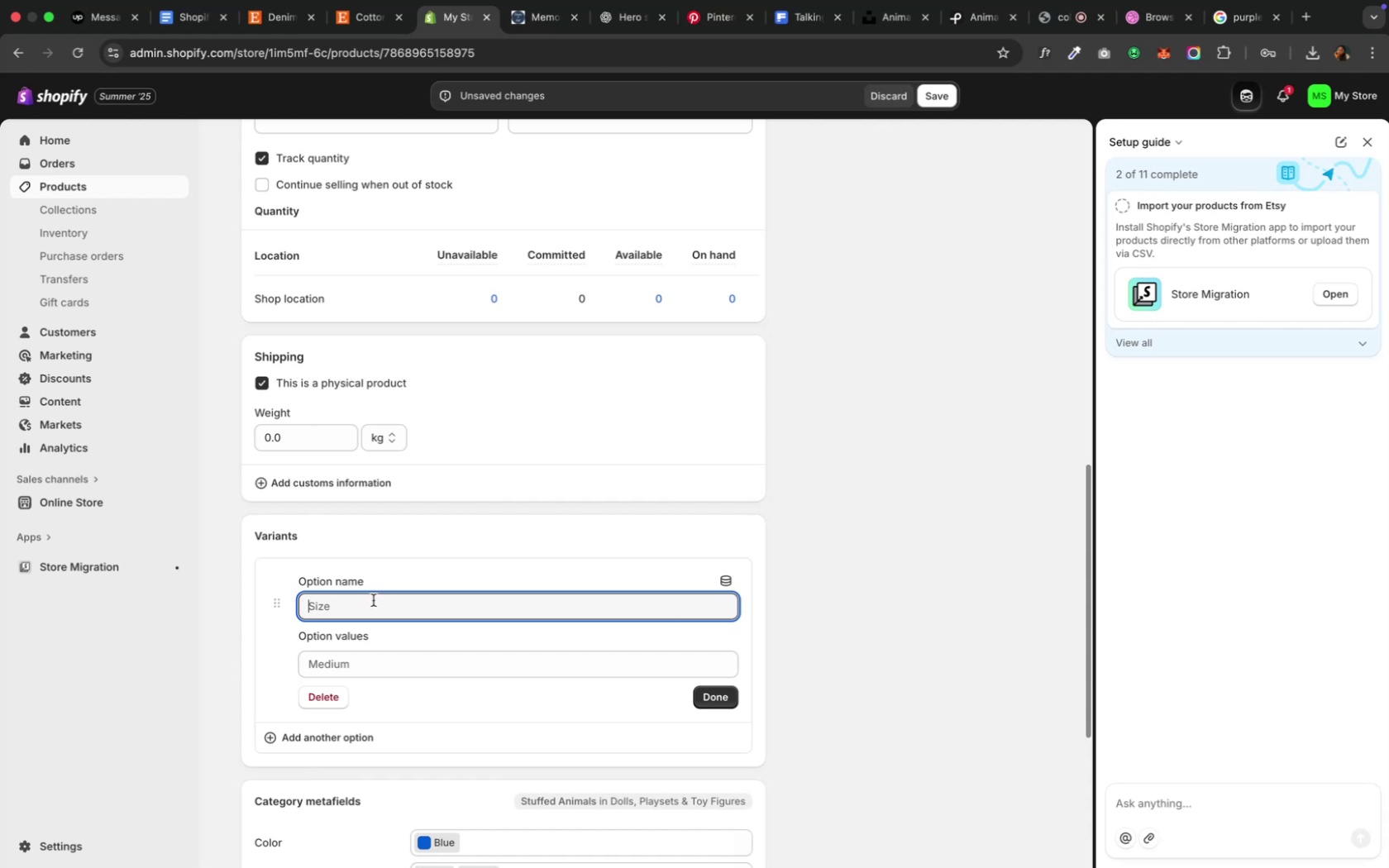 
type(Size)
 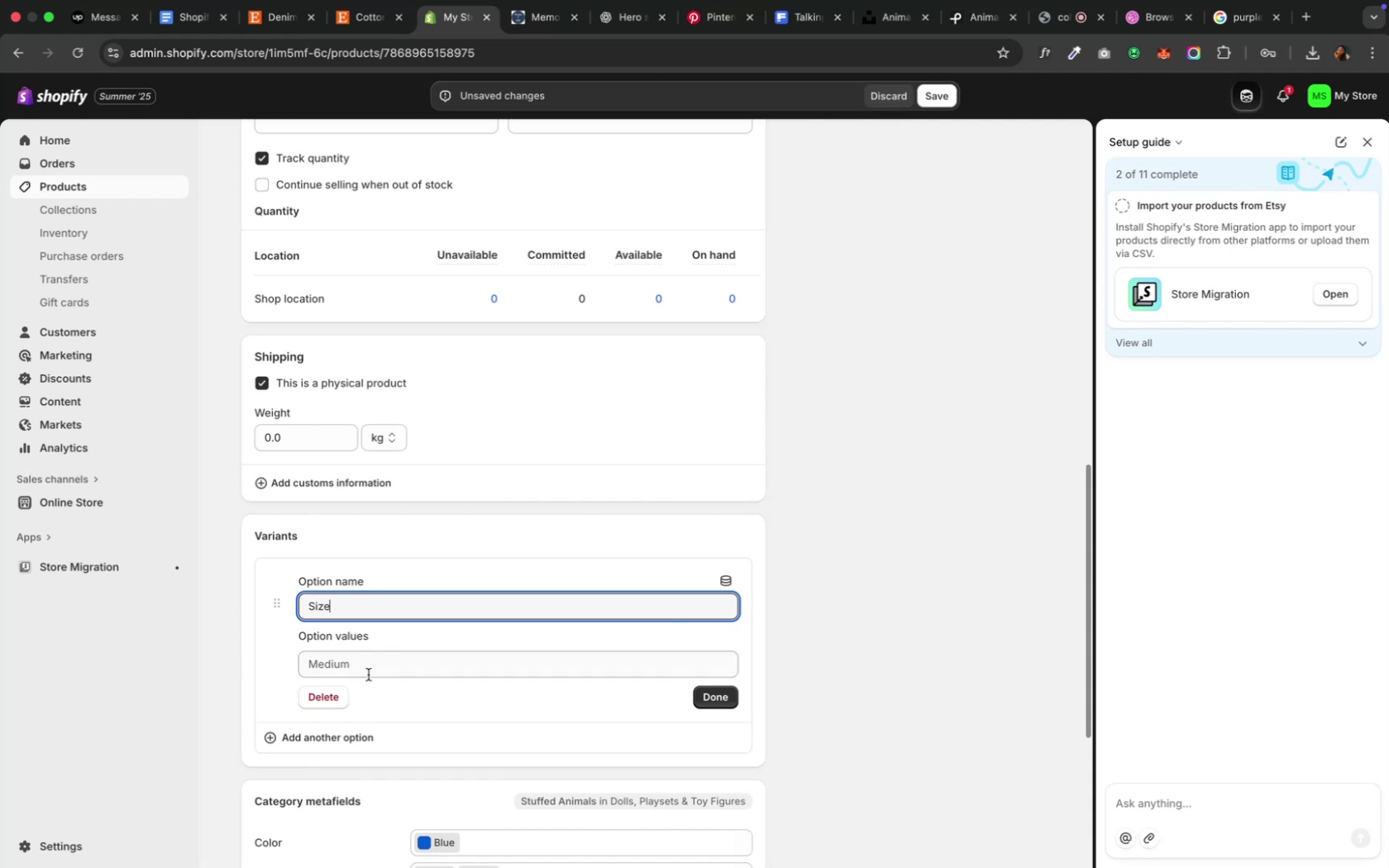 
left_click([370, 674])
 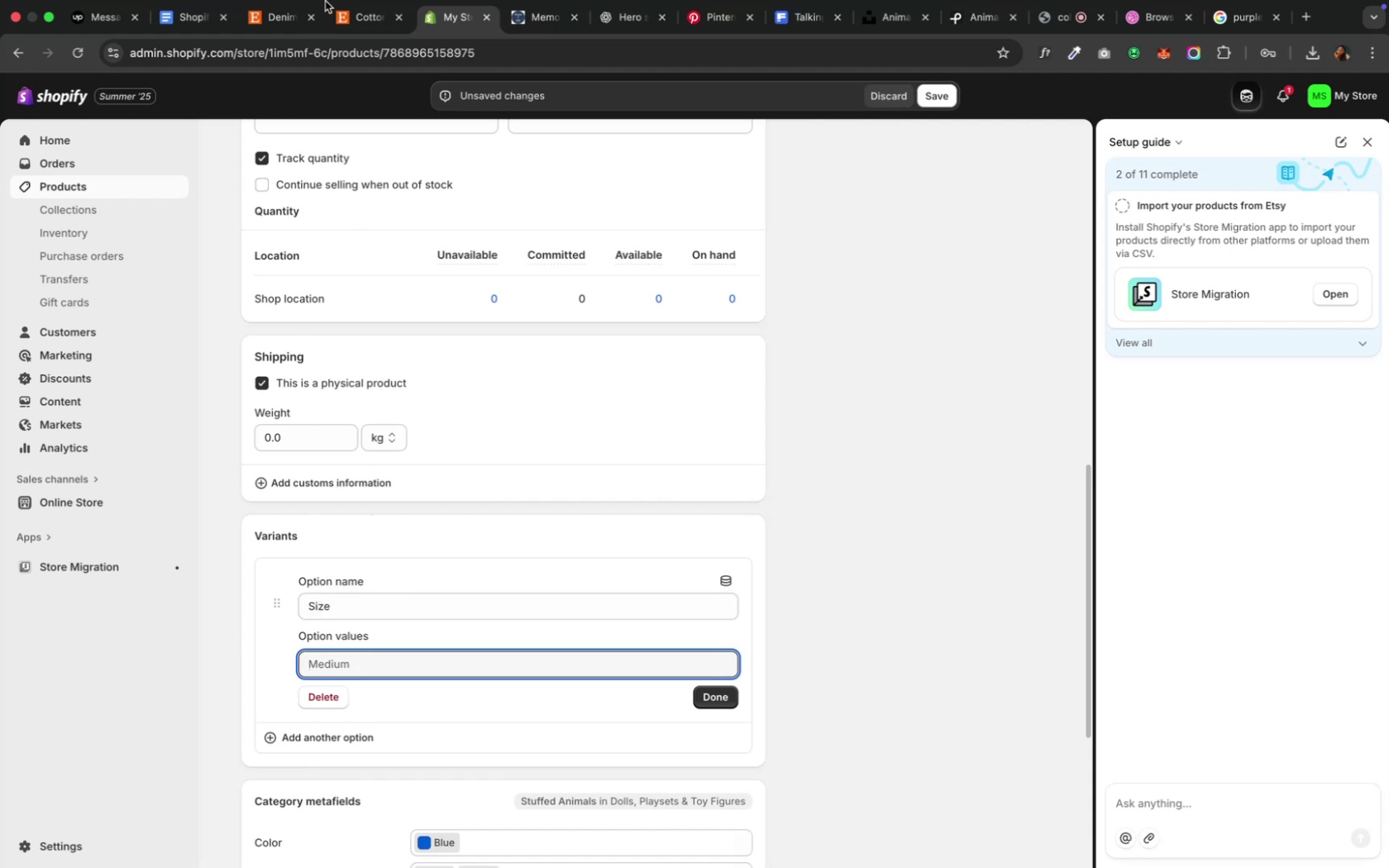 
left_click([358, 32])
 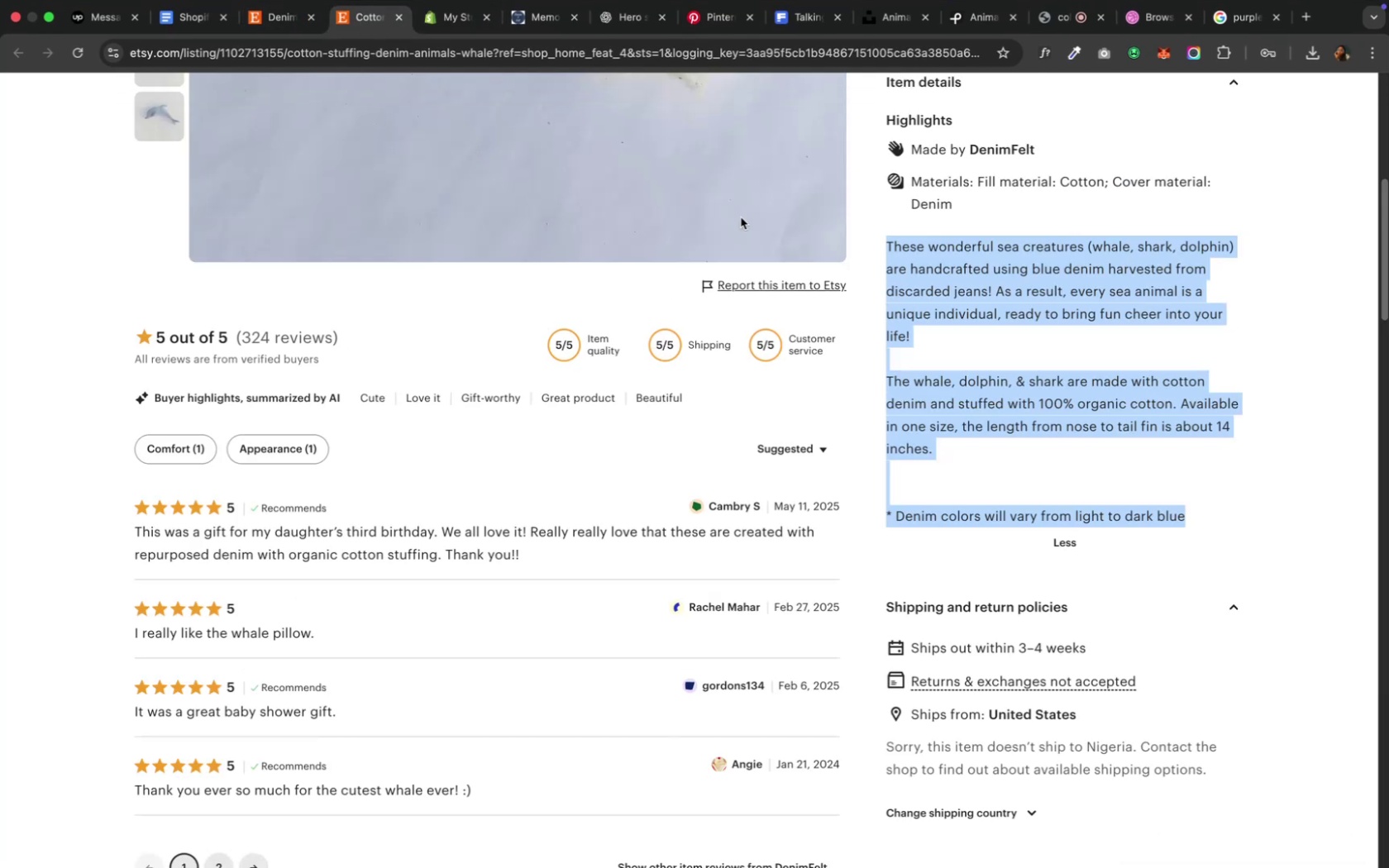 
scroll: coordinate [1032, 224], scroll_direction: up, amount: 10.0
 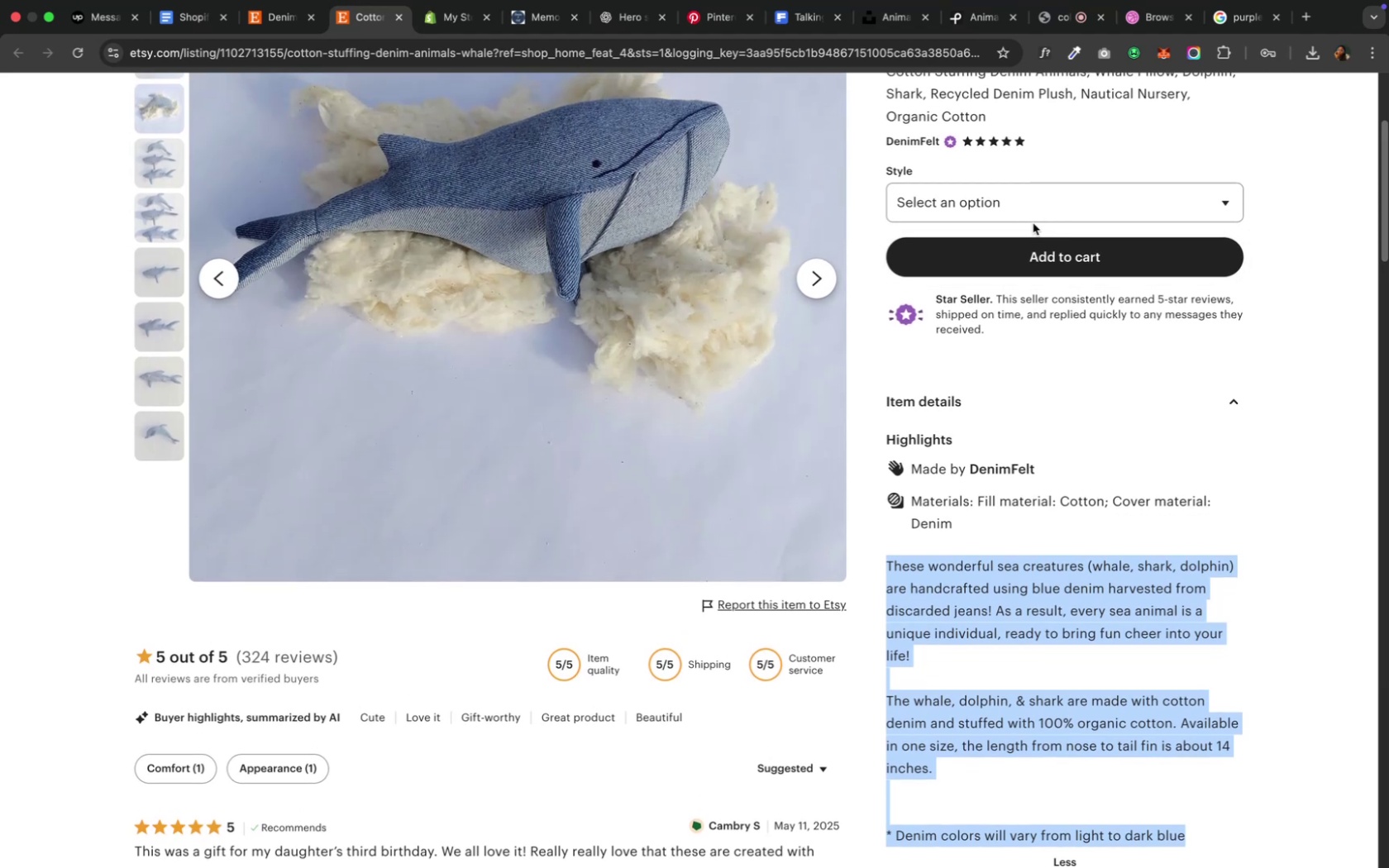 
left_click([1033, 220])
 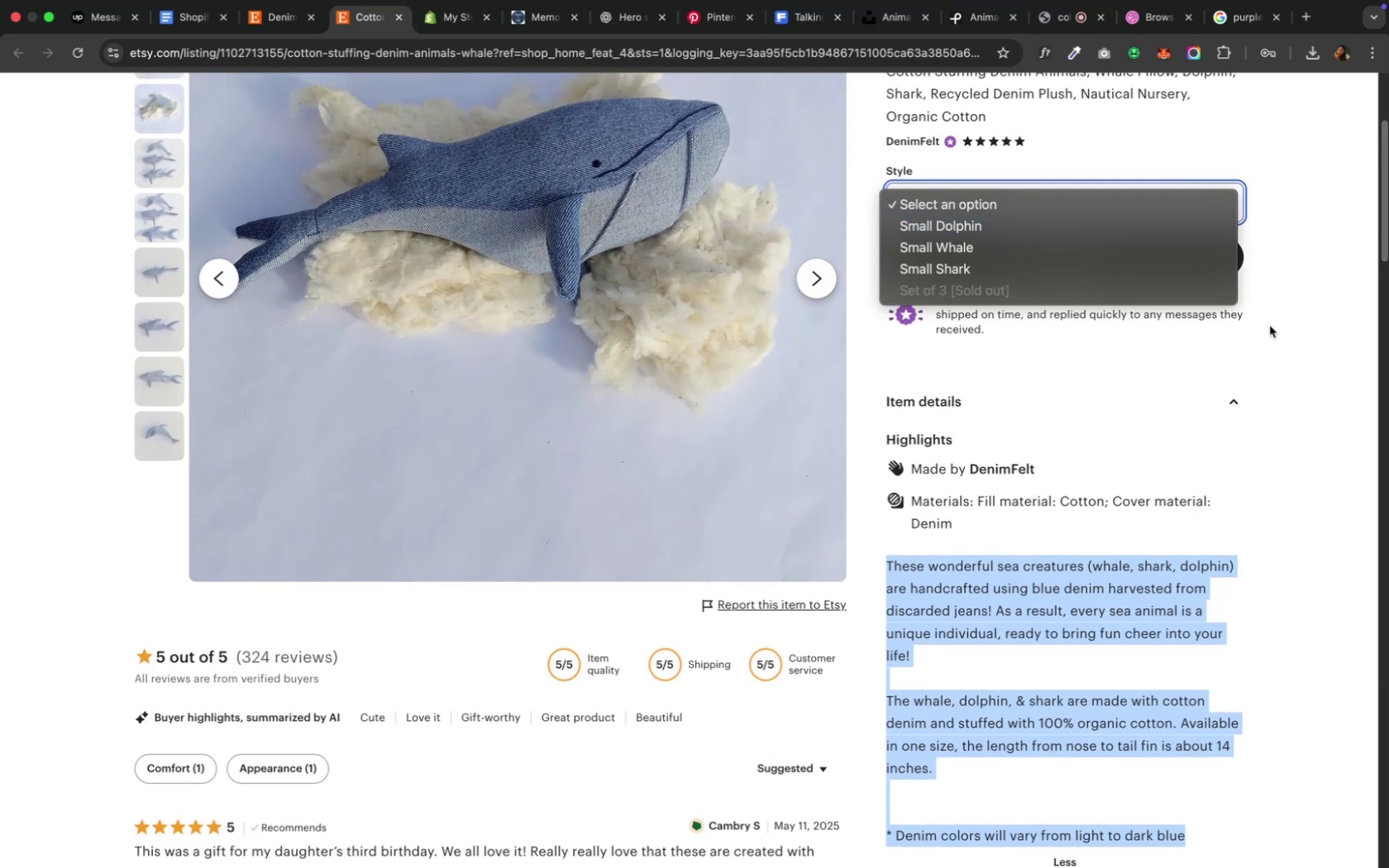 
wait(10.51)
 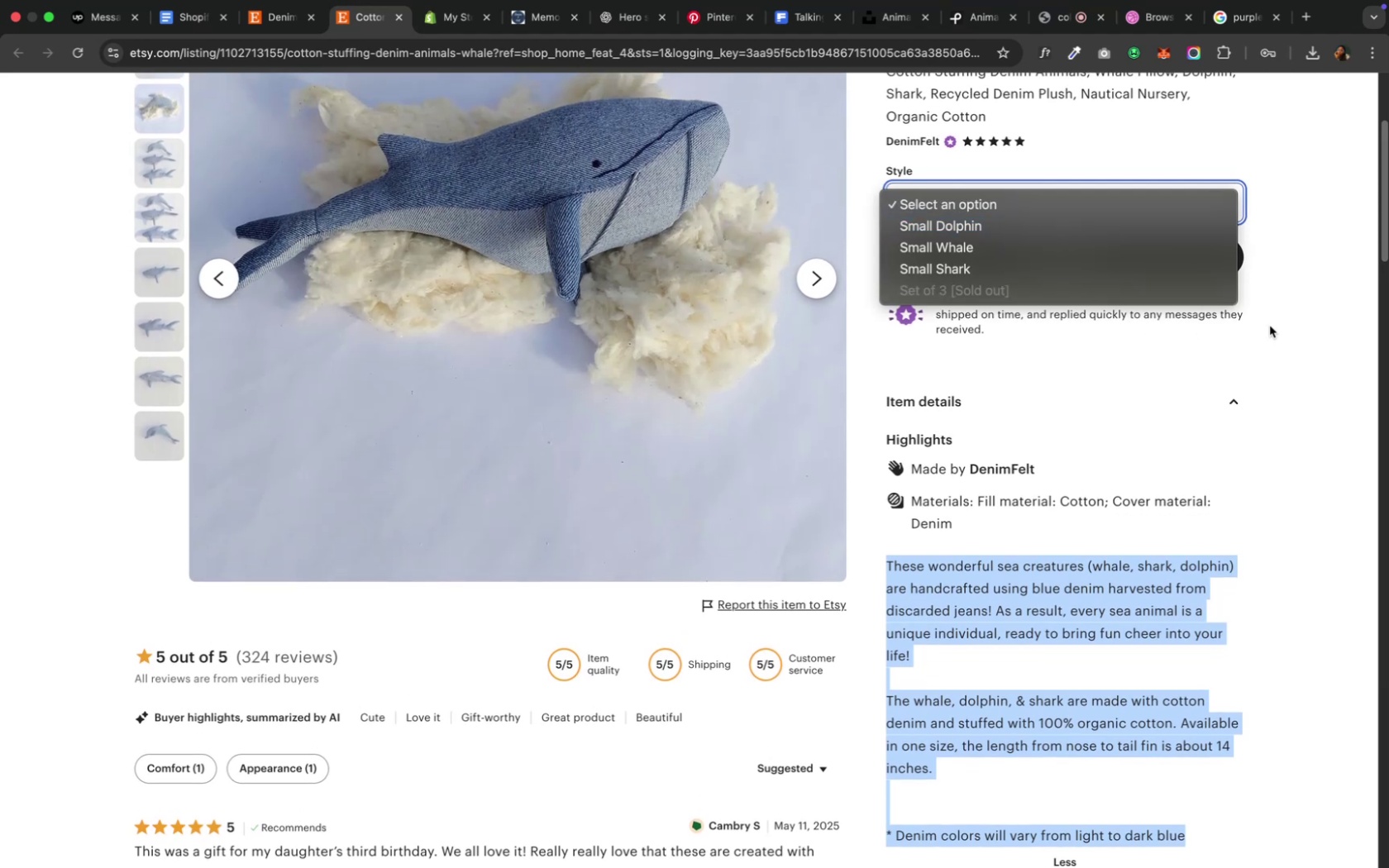 
left_click([430, 17])
 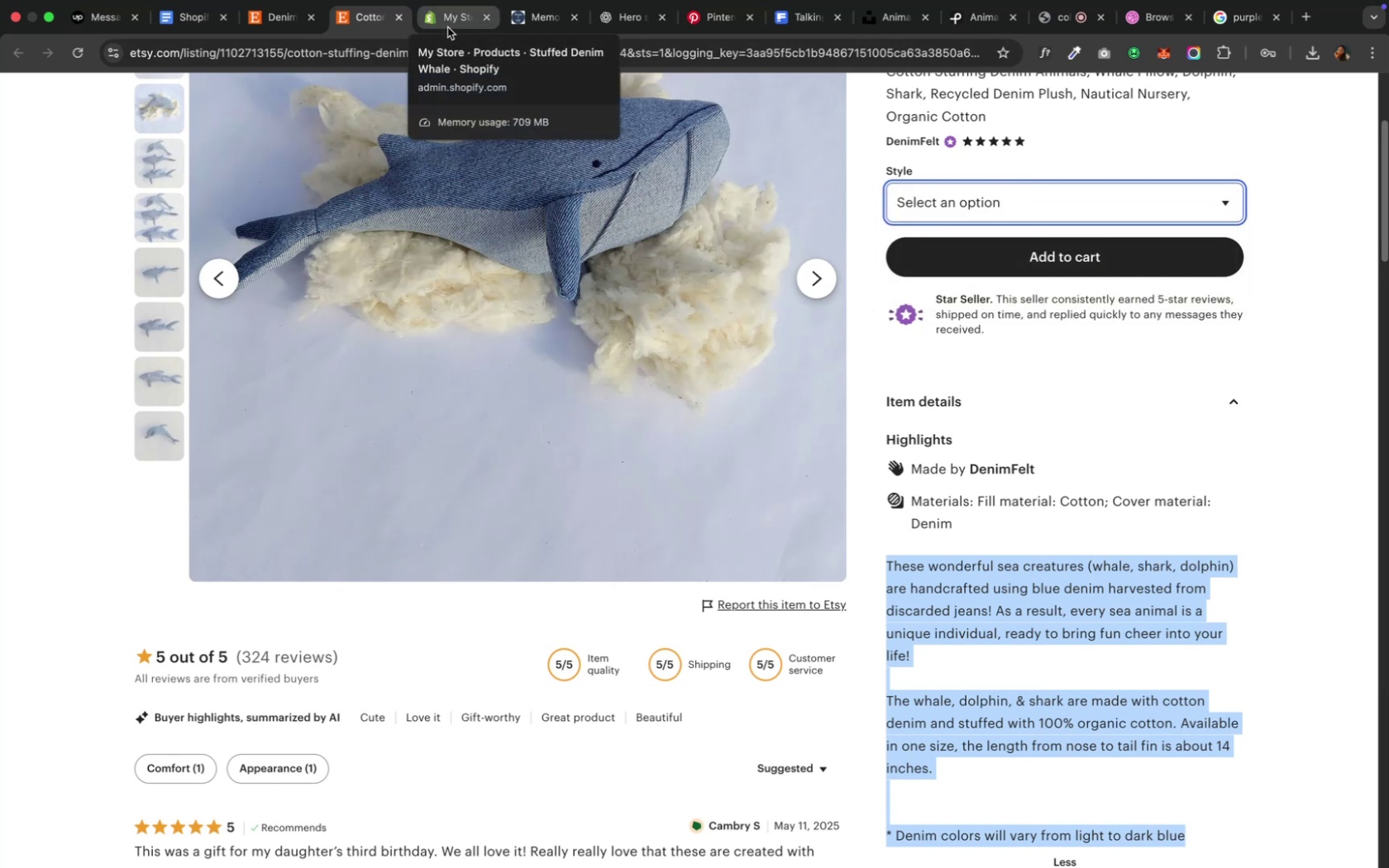 
wait(6.08)
 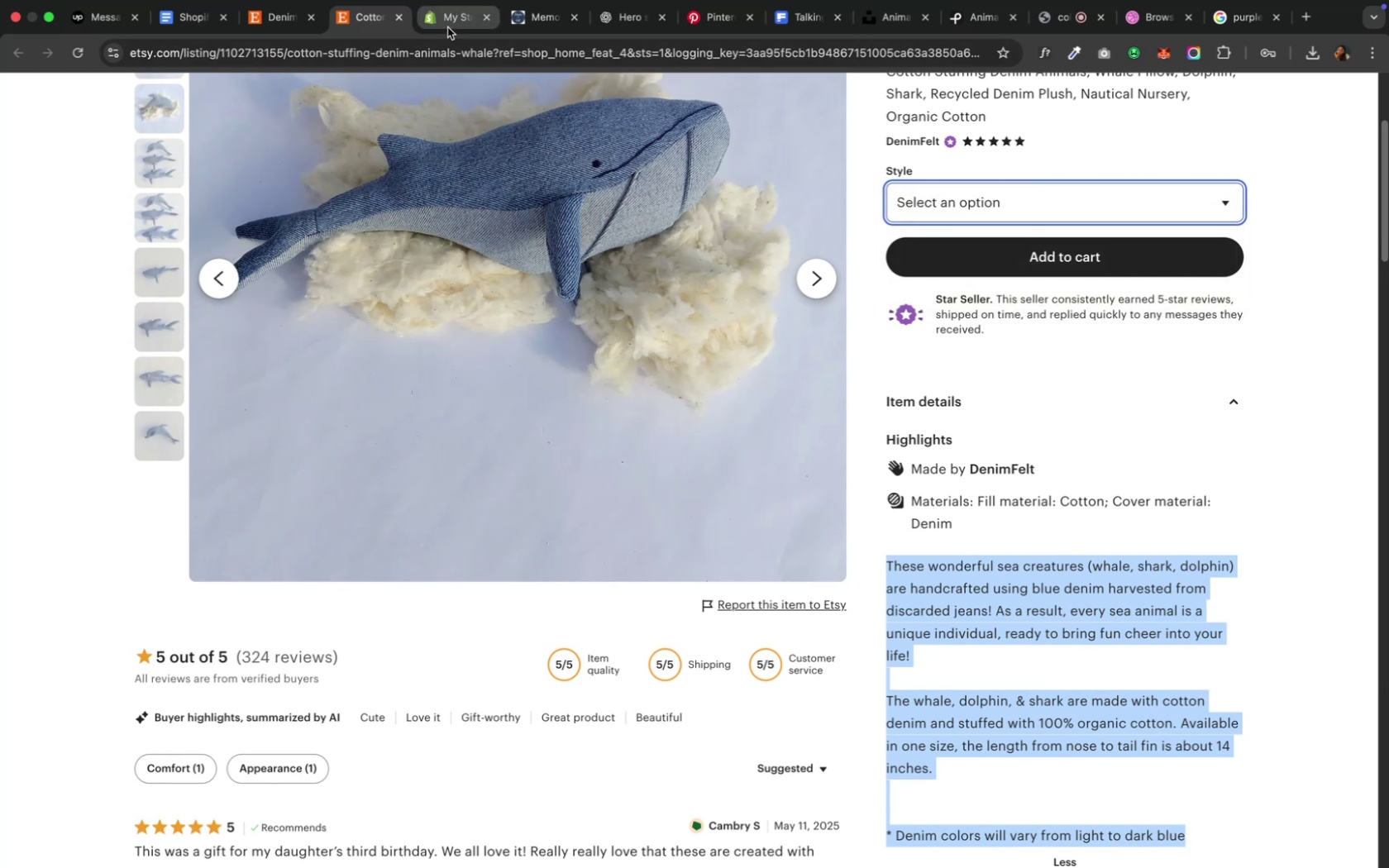 
left_click([447, 27])
 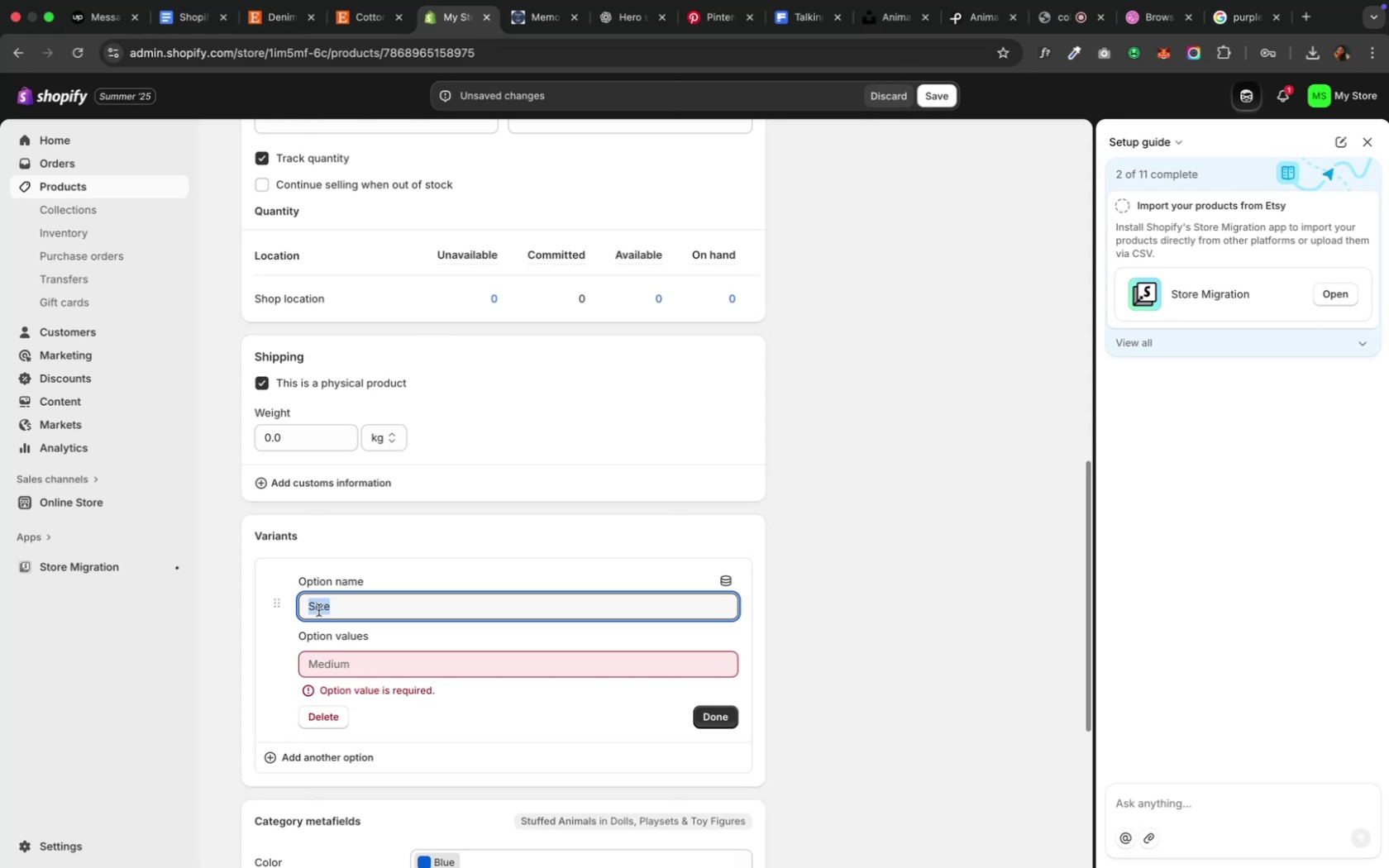 
wait(5.71)
 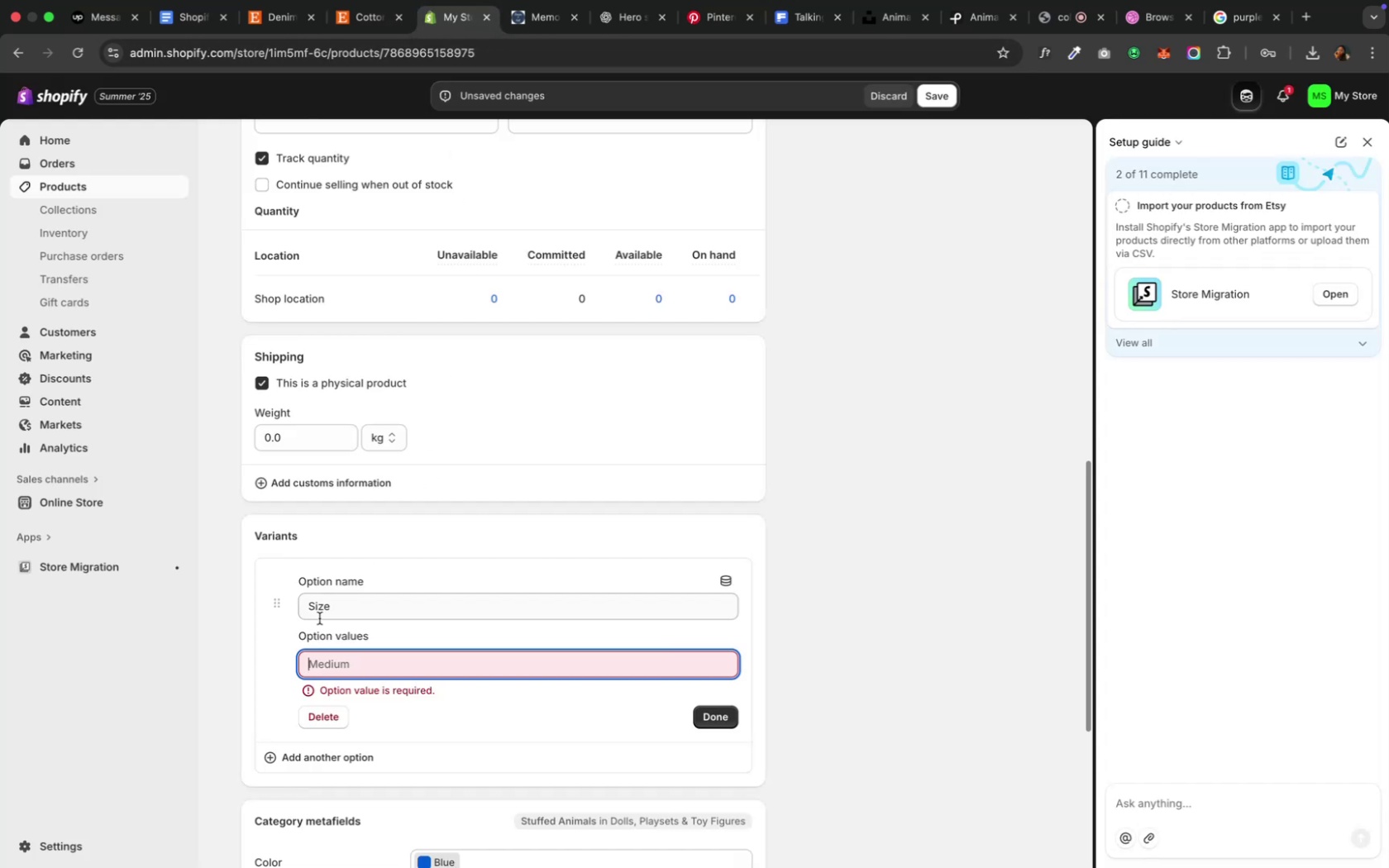 
type(Type)
 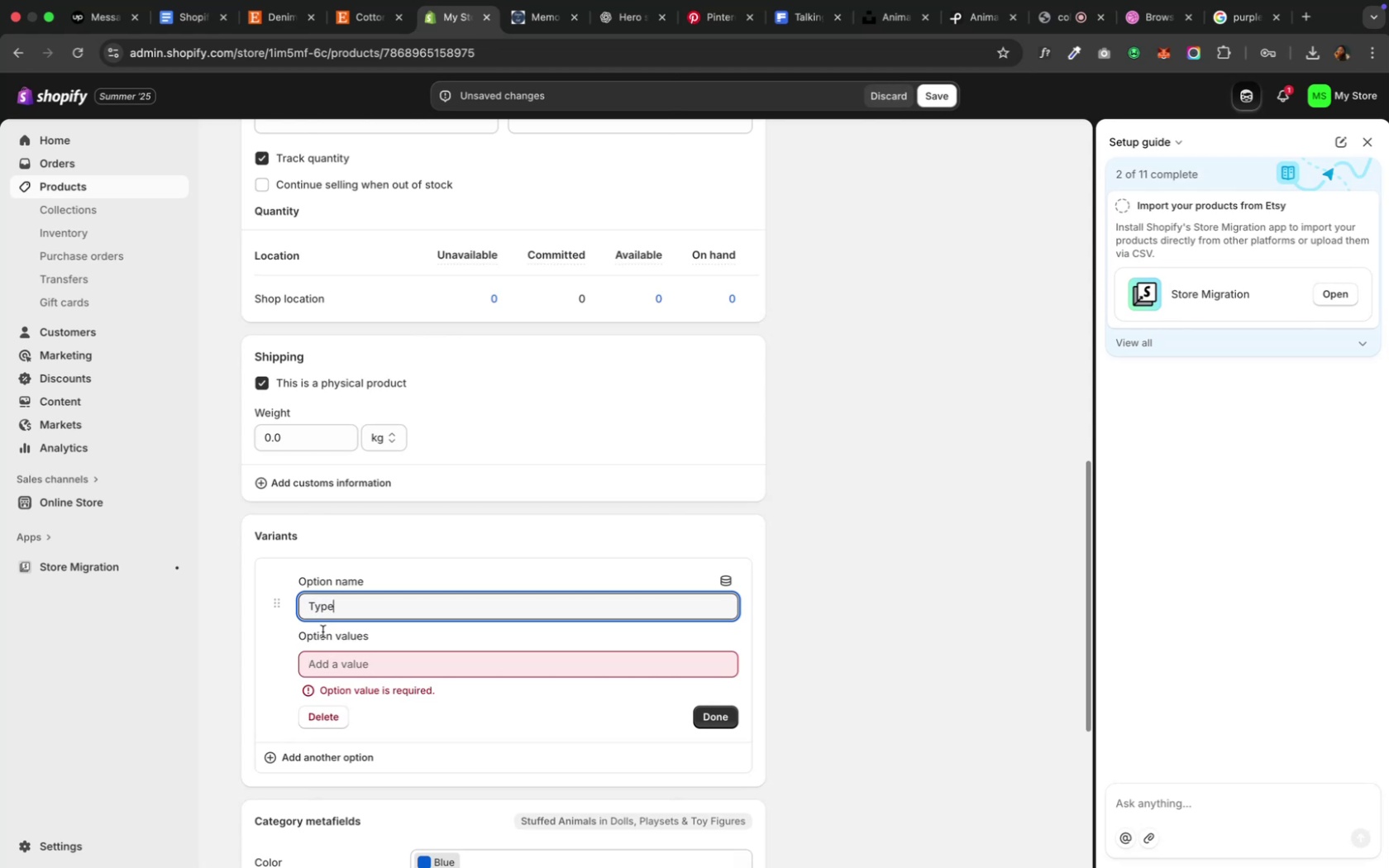 
left_click([330, 663])
 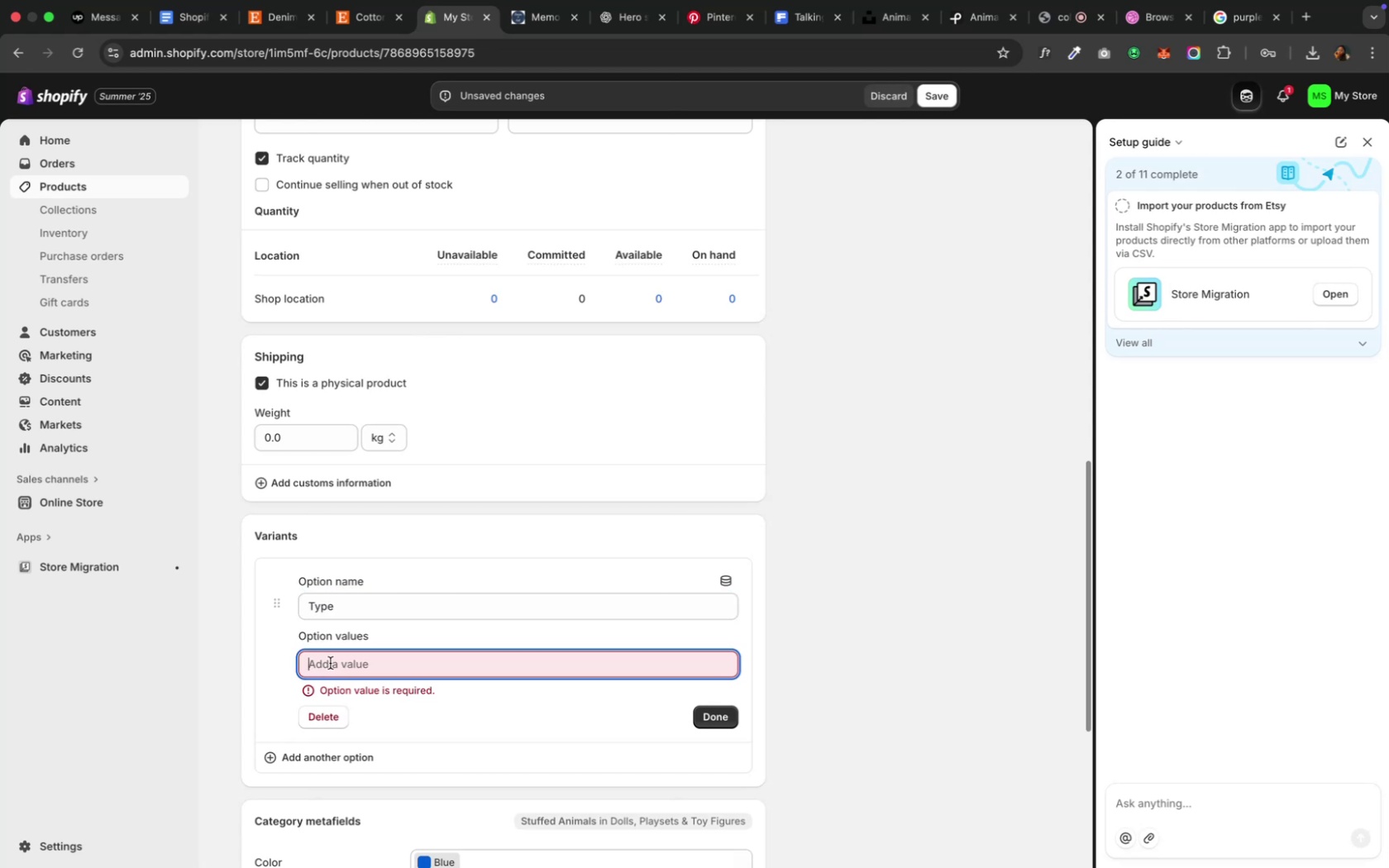 
type(Small Dolphin)
 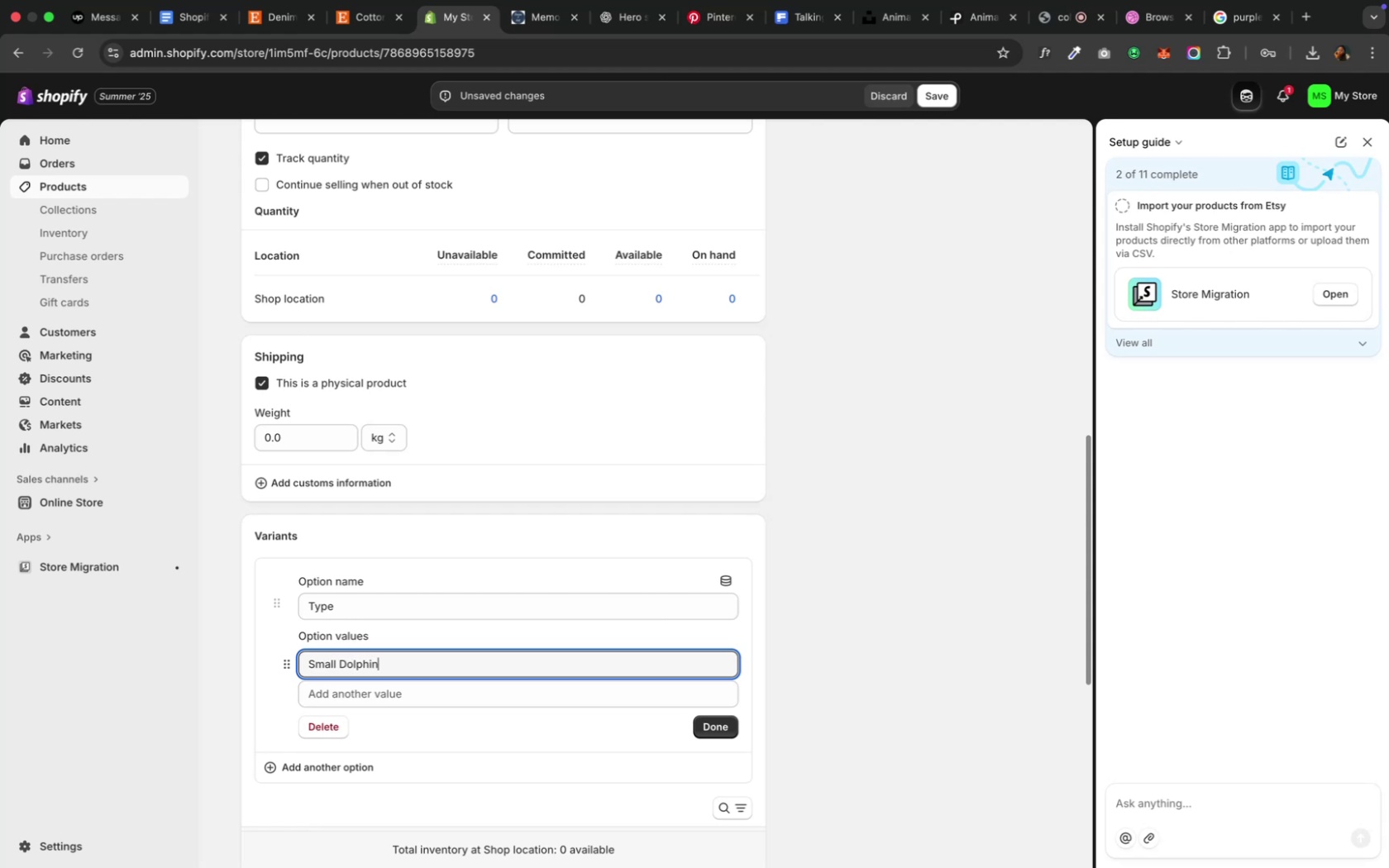 
left_click([329, 700])
 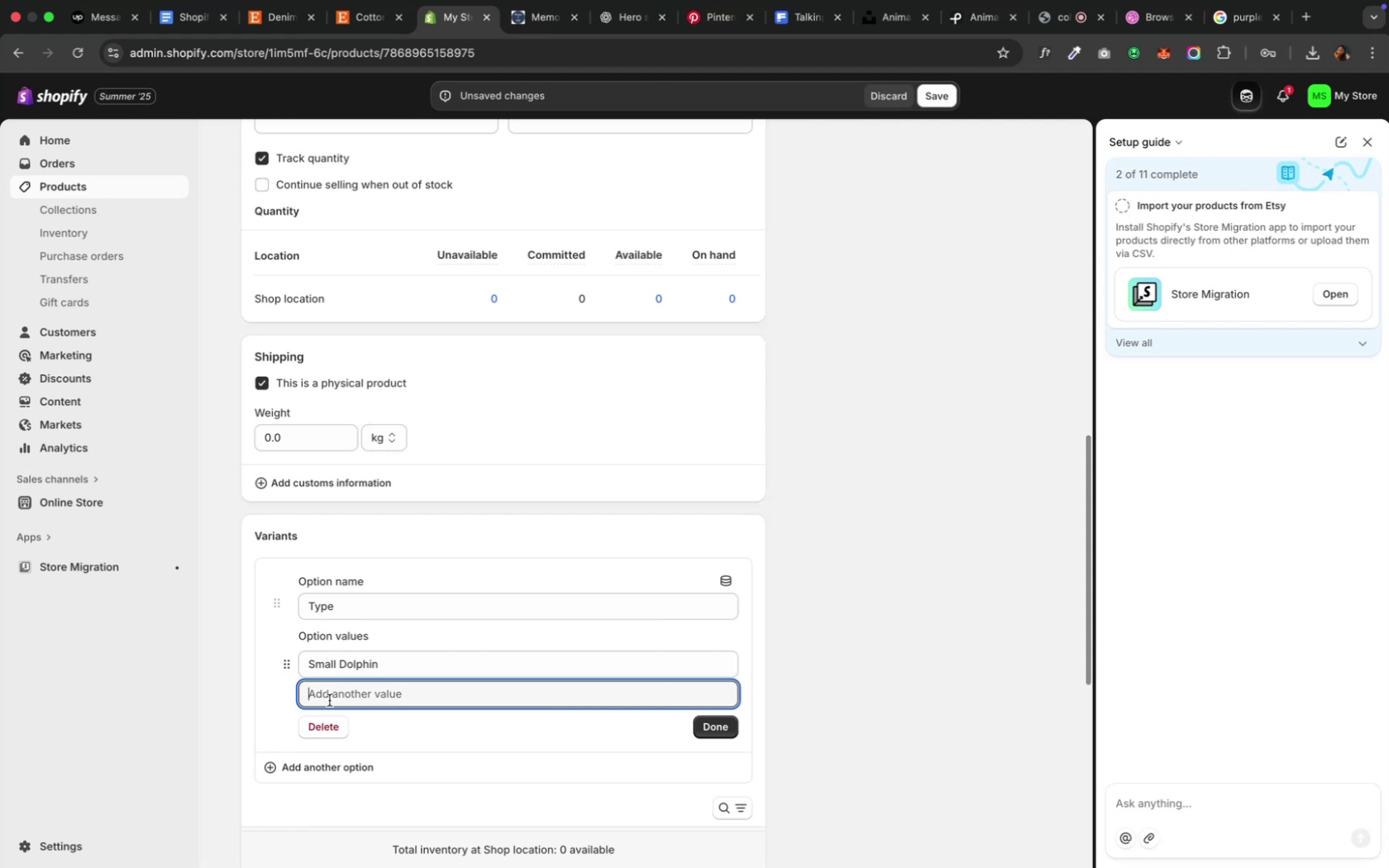 
type(Small Whale)
 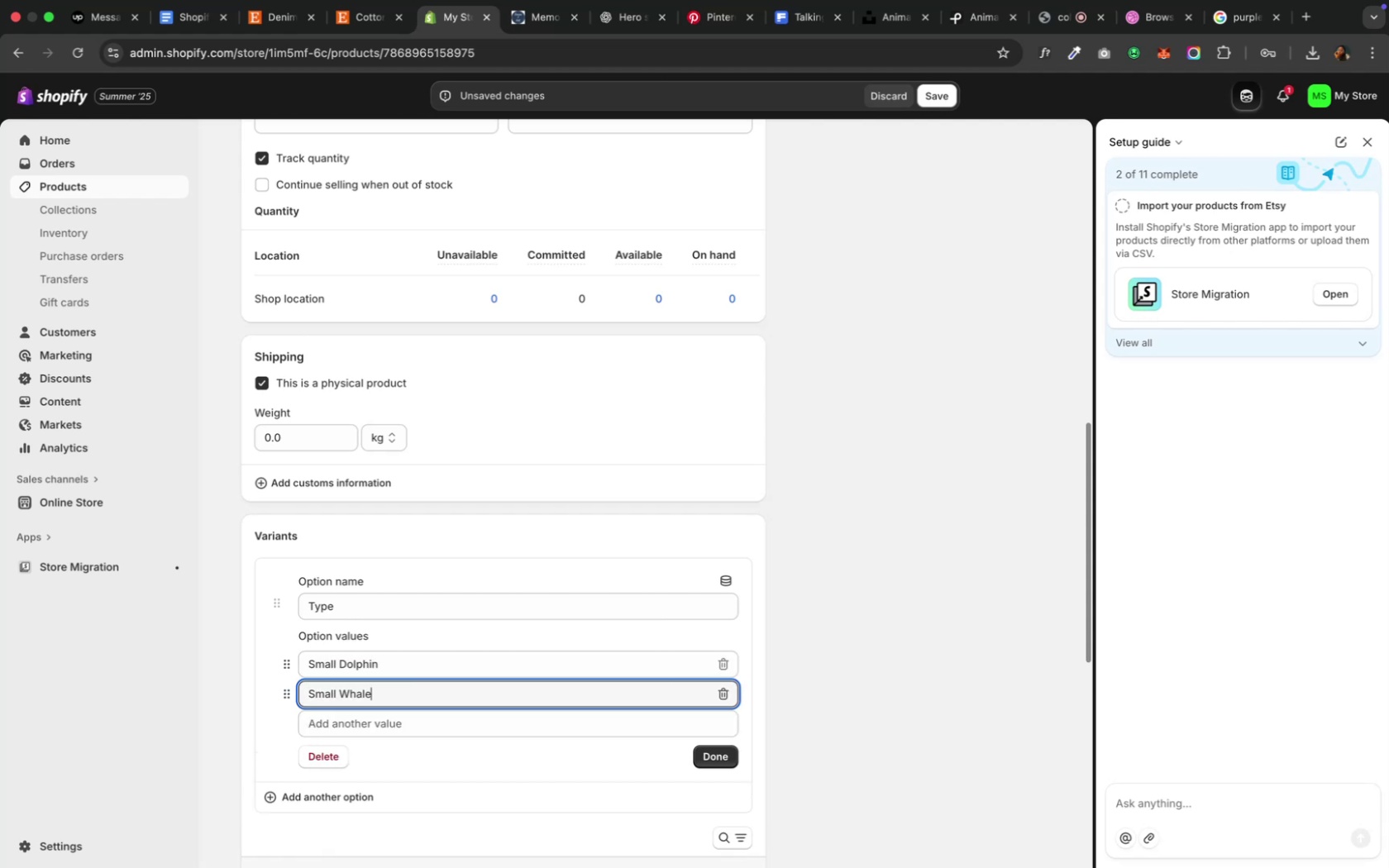 
left_click([329, 715])
 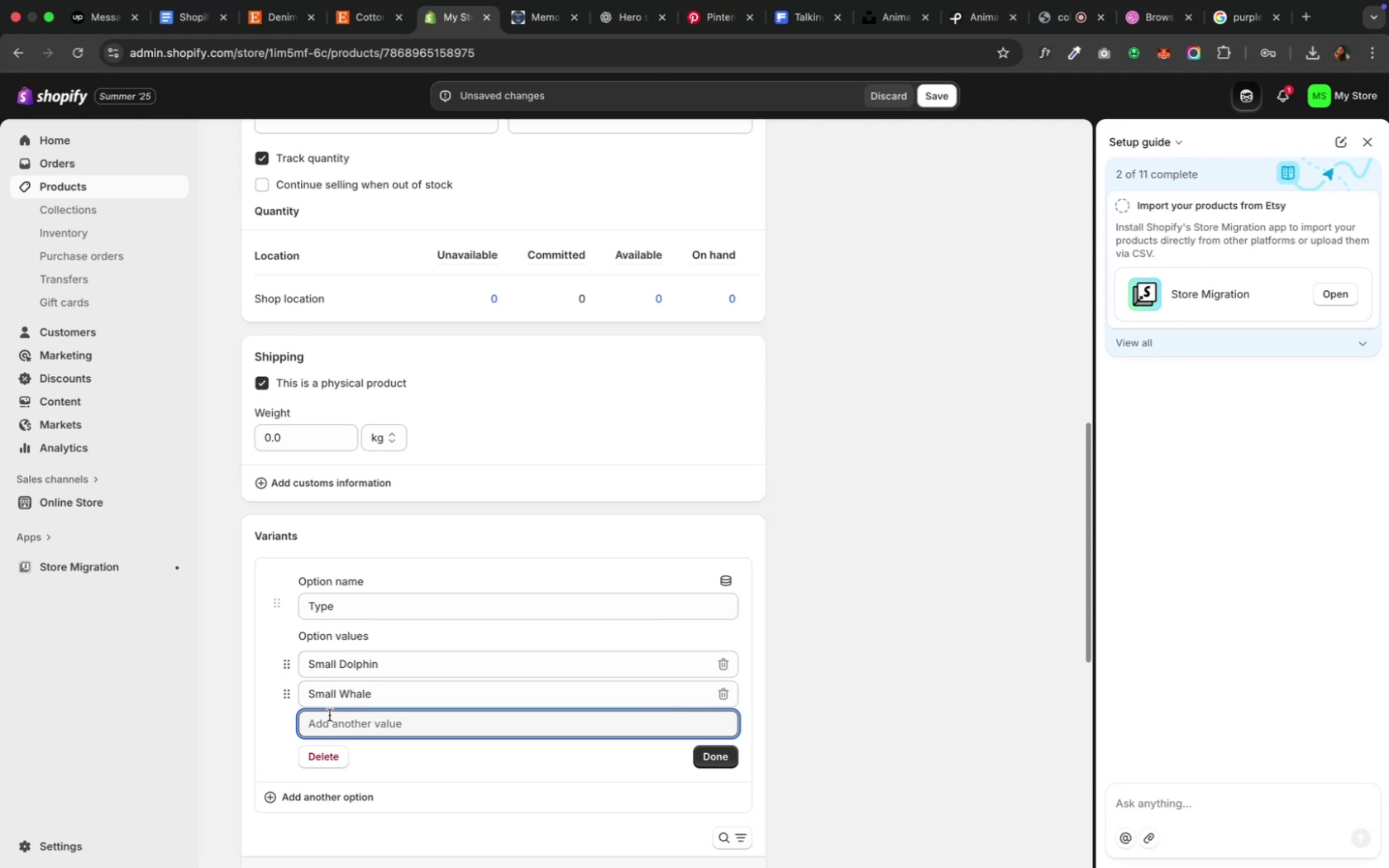 
type(Small Shark)
 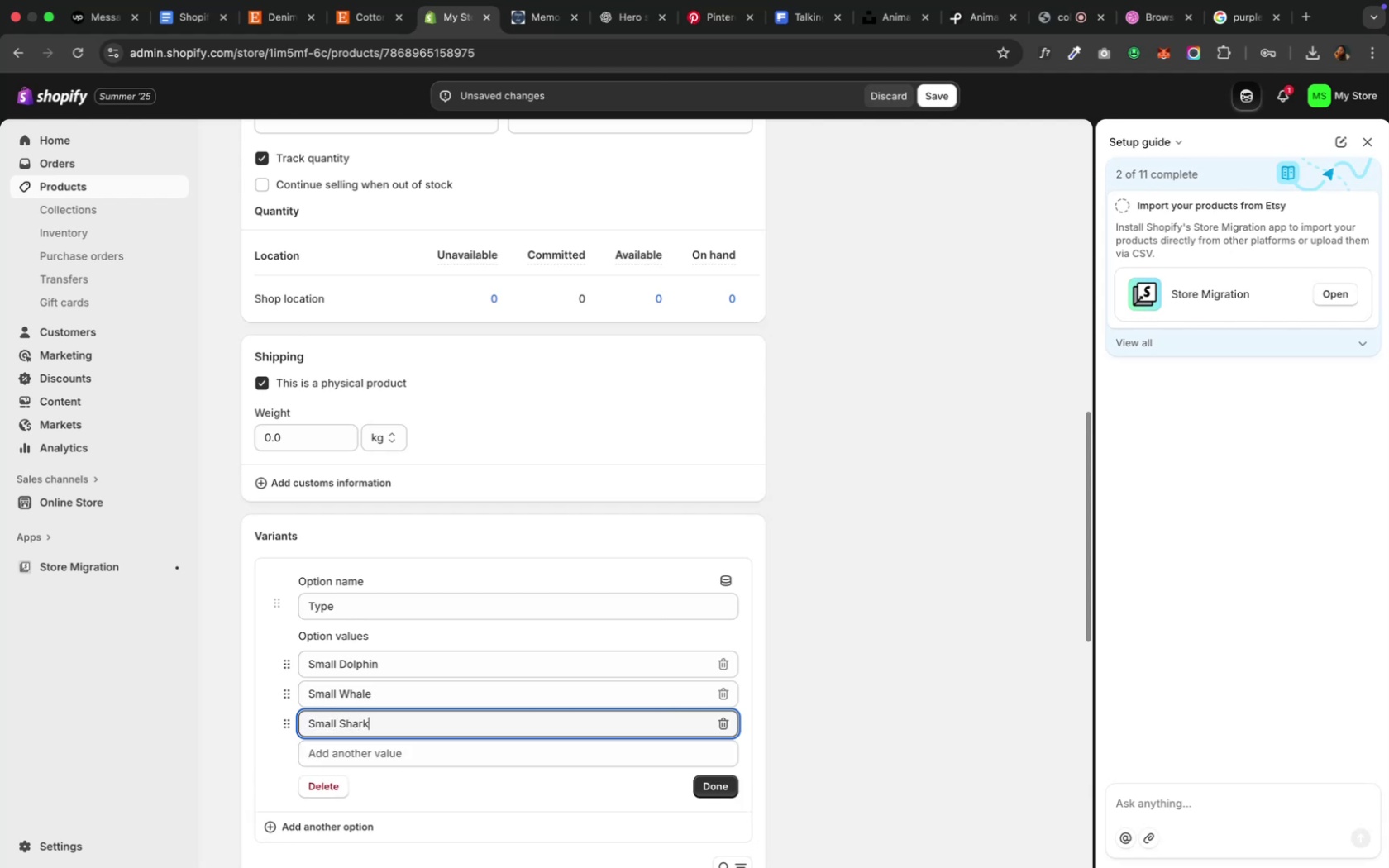 
left_click([701, 786])
 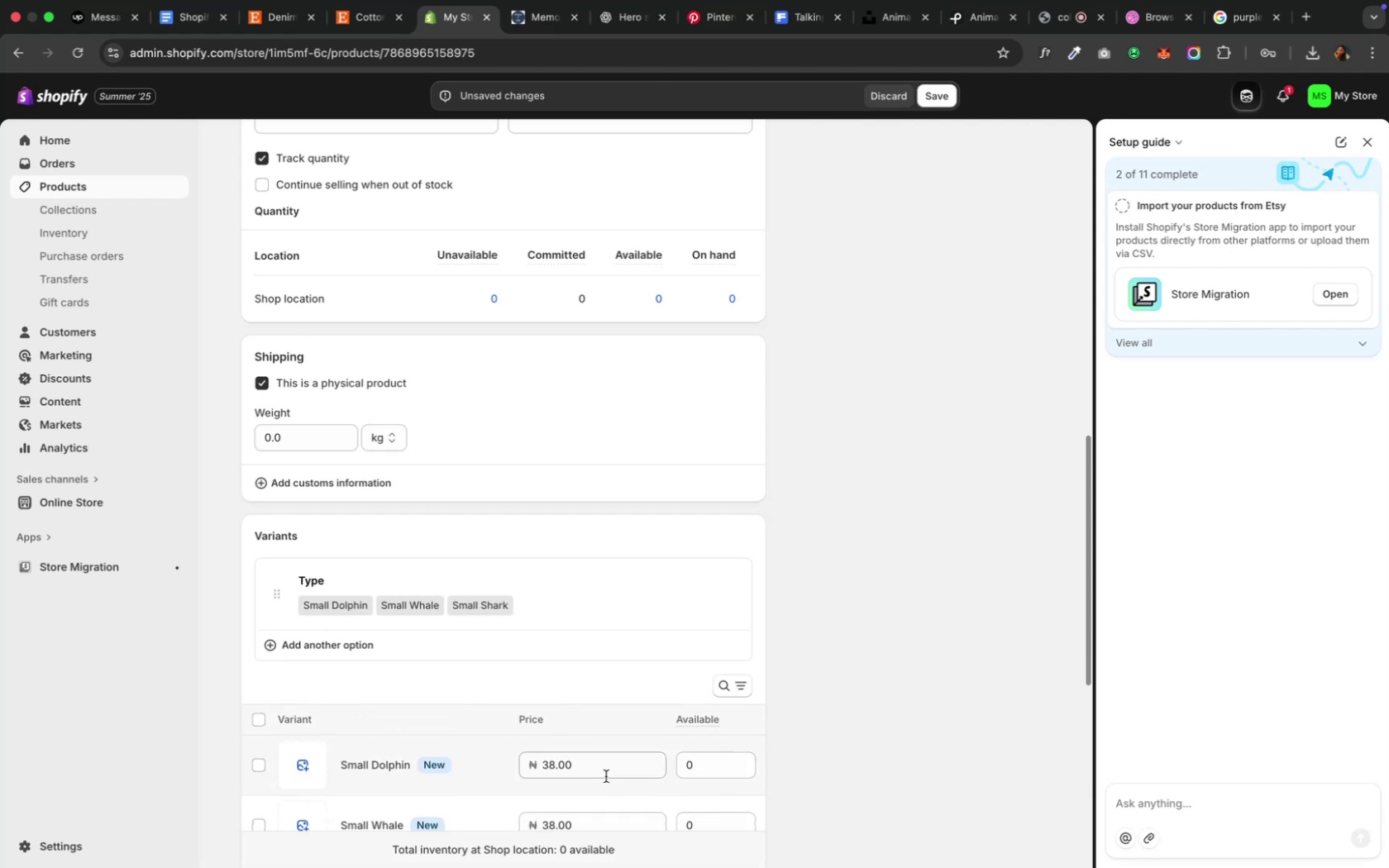 
scroll: coordinate [574, 748], scroll_direction: up, amount: 33.0
 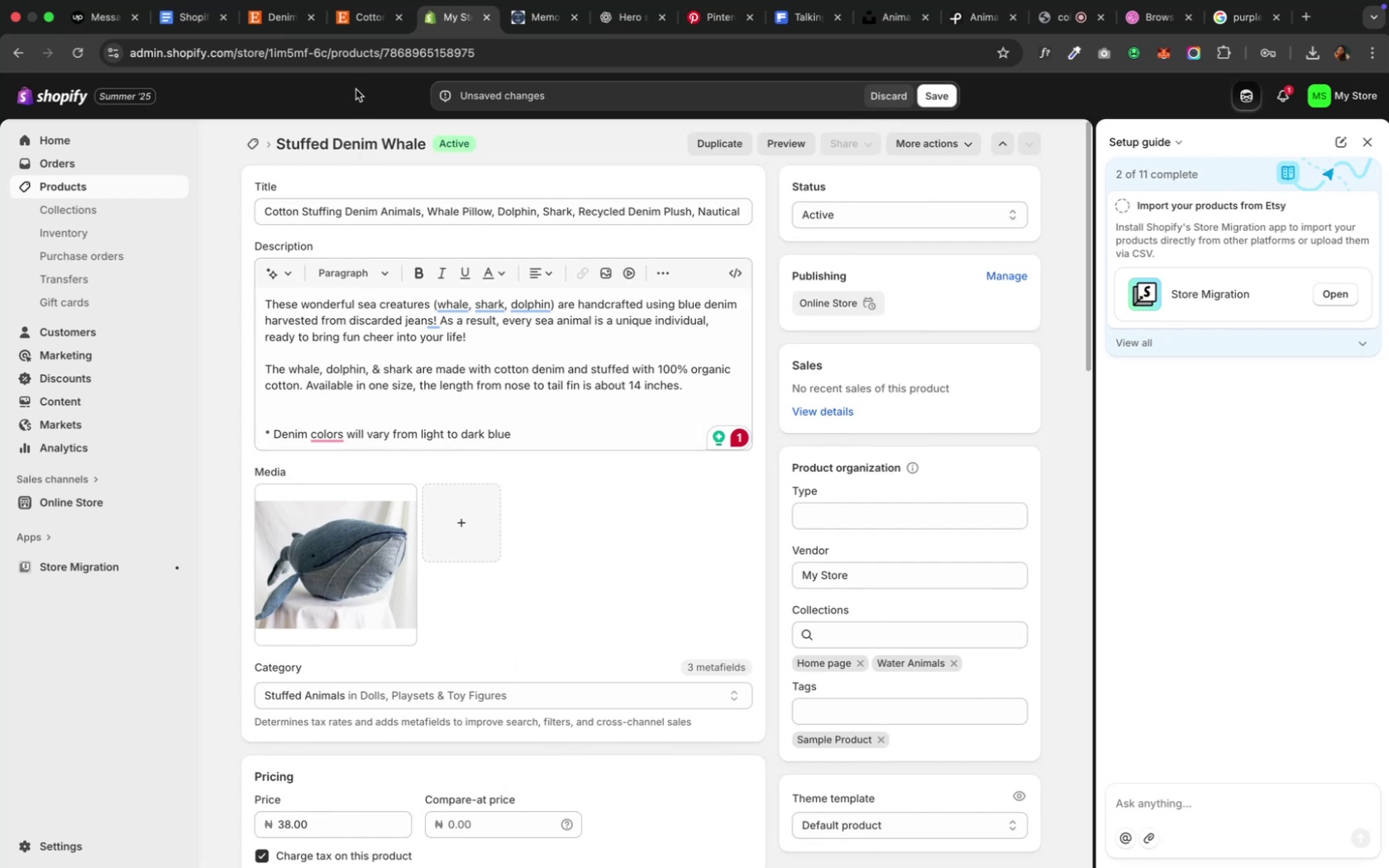 
wait(15.0)
 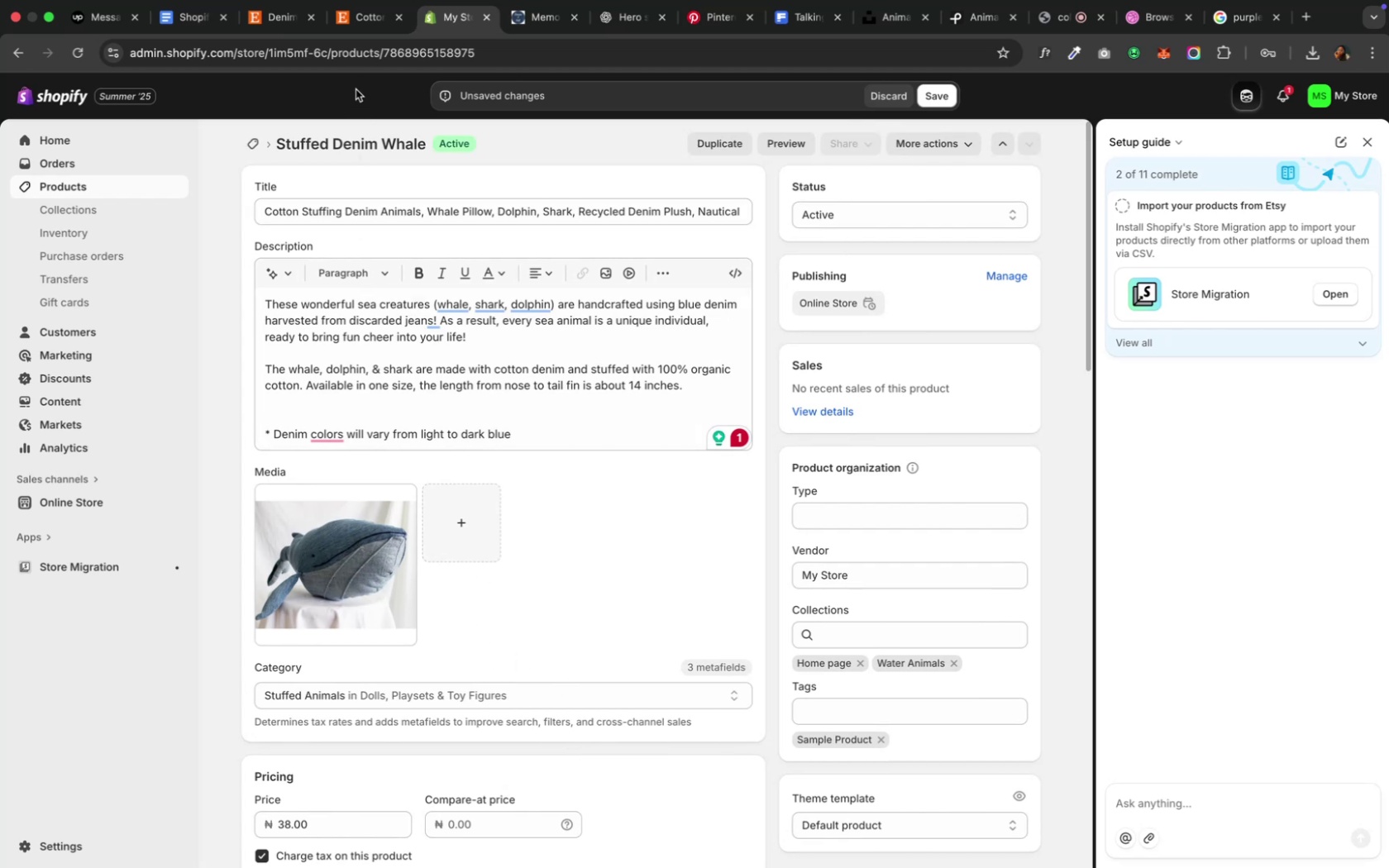 
left_click([54, 17])
 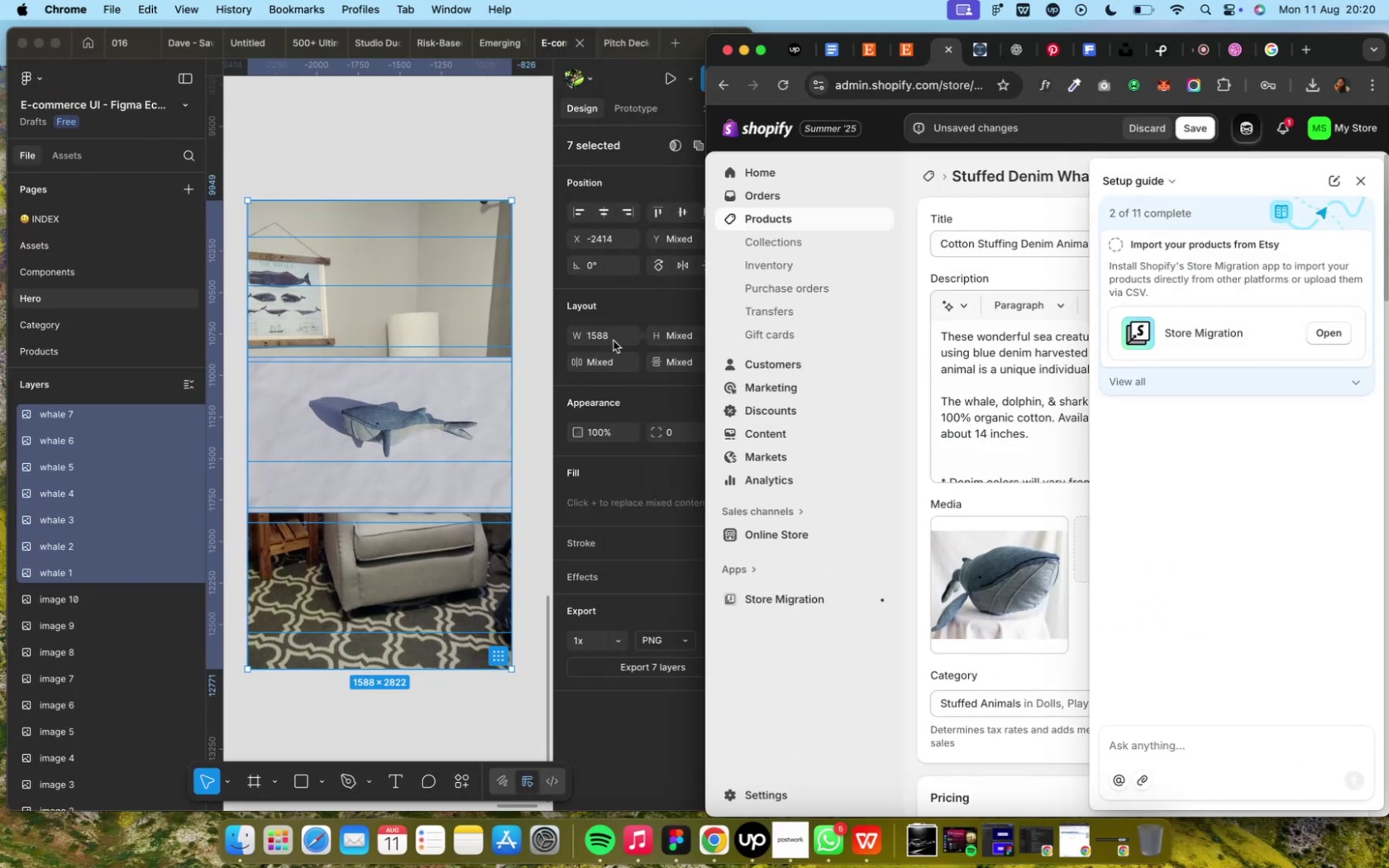 
key(Control+ArrowUp)
 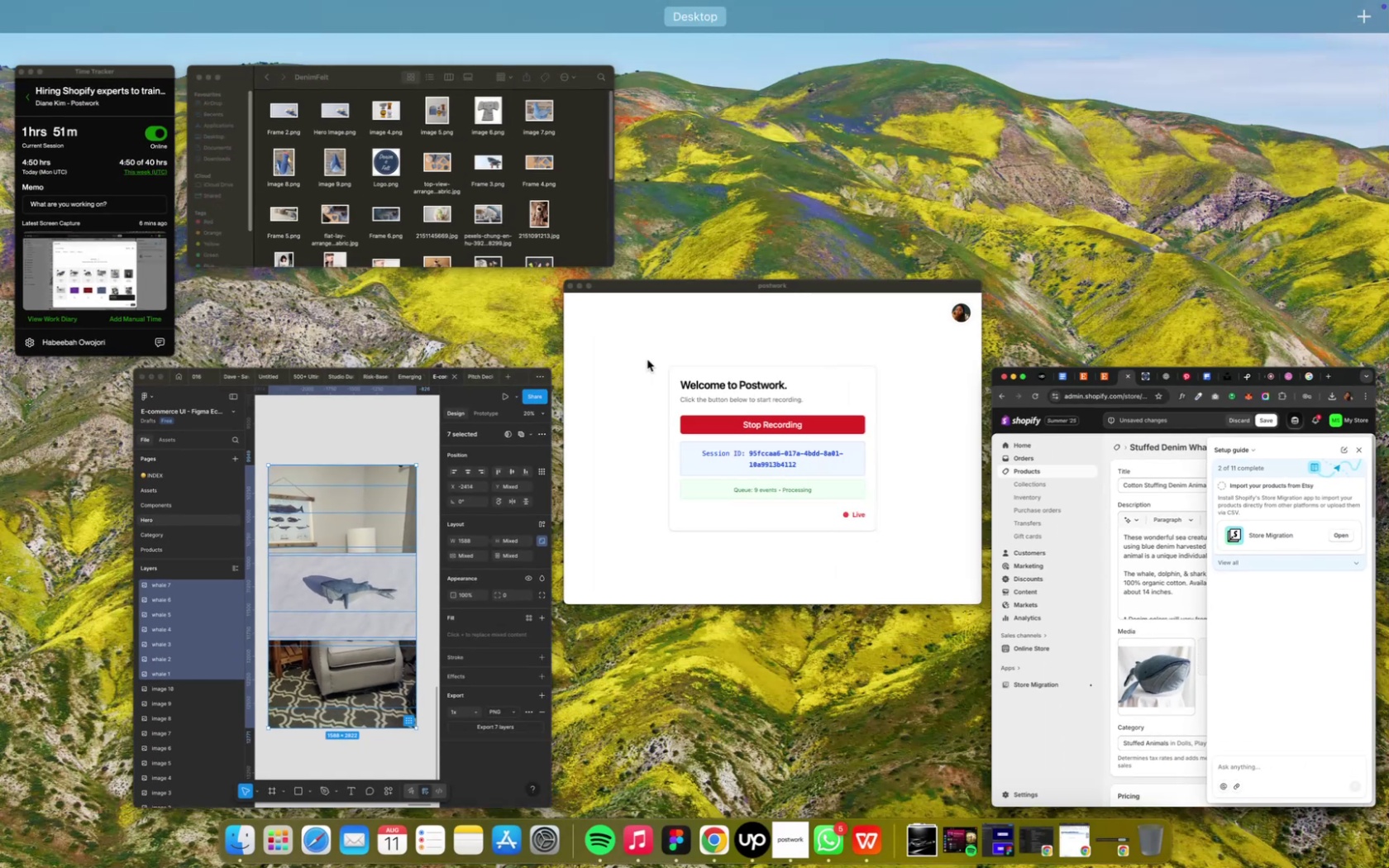 
key(Control+ArrowDown)
 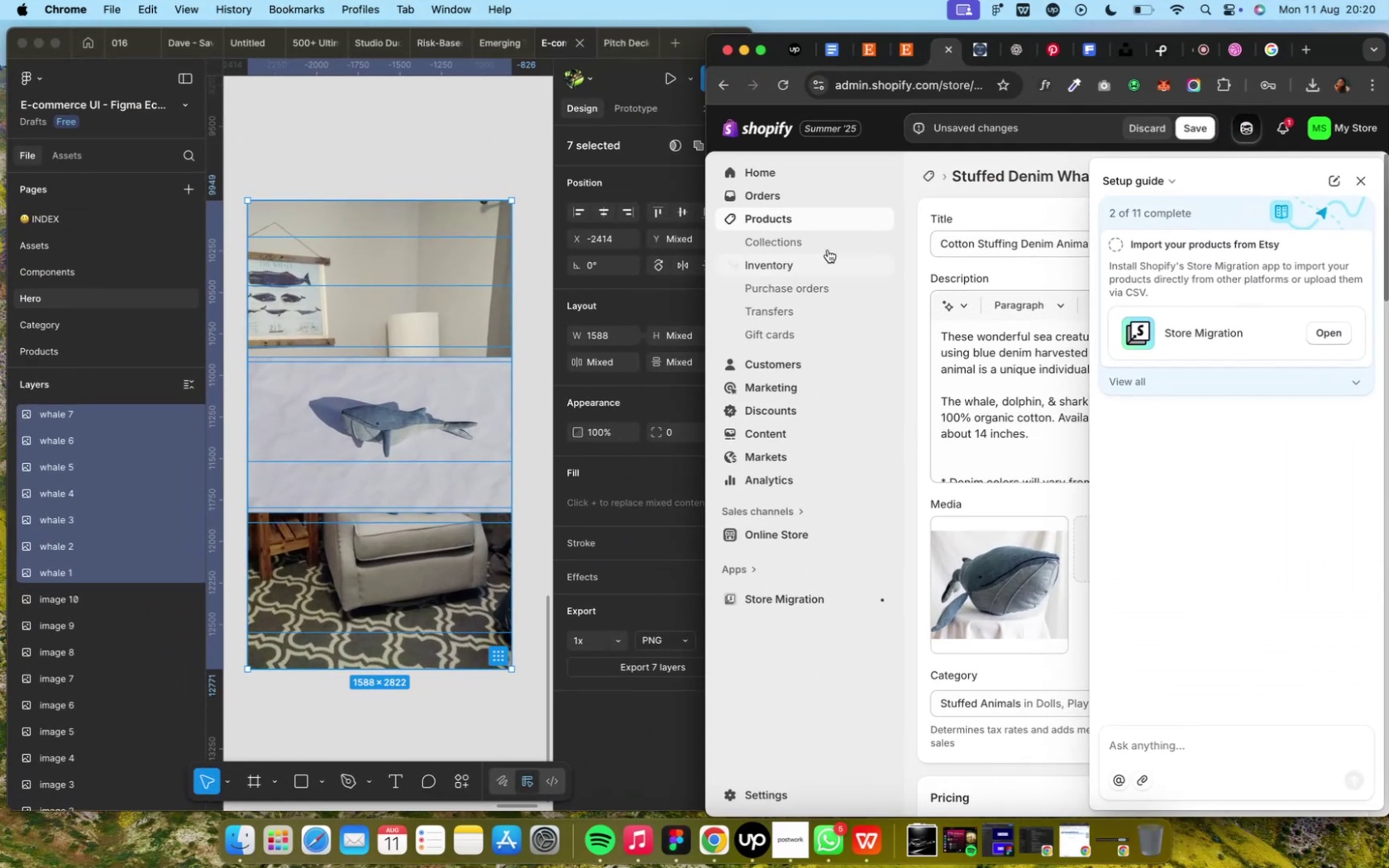 
wait(6.09)
 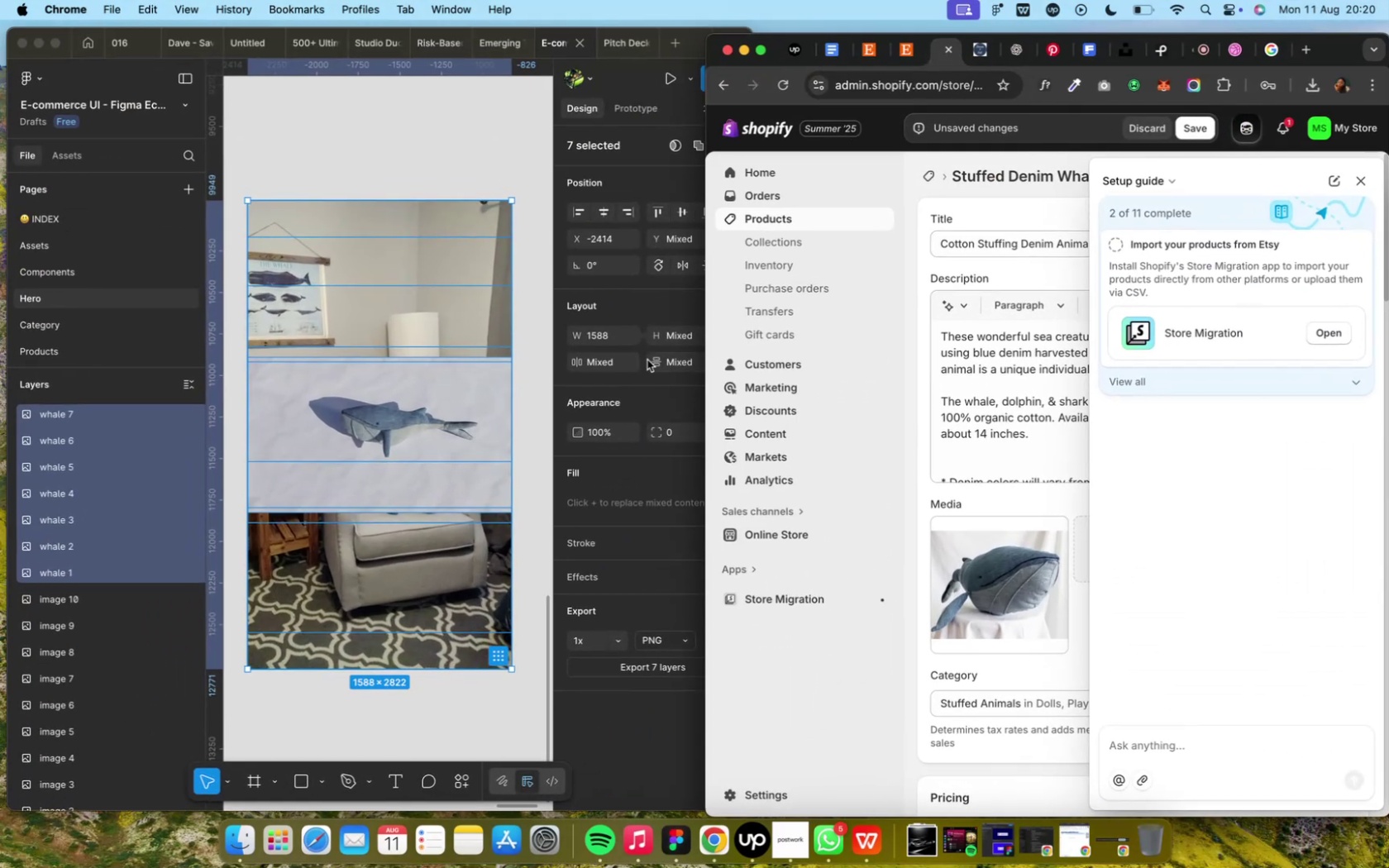 
left_click([484, 183])
 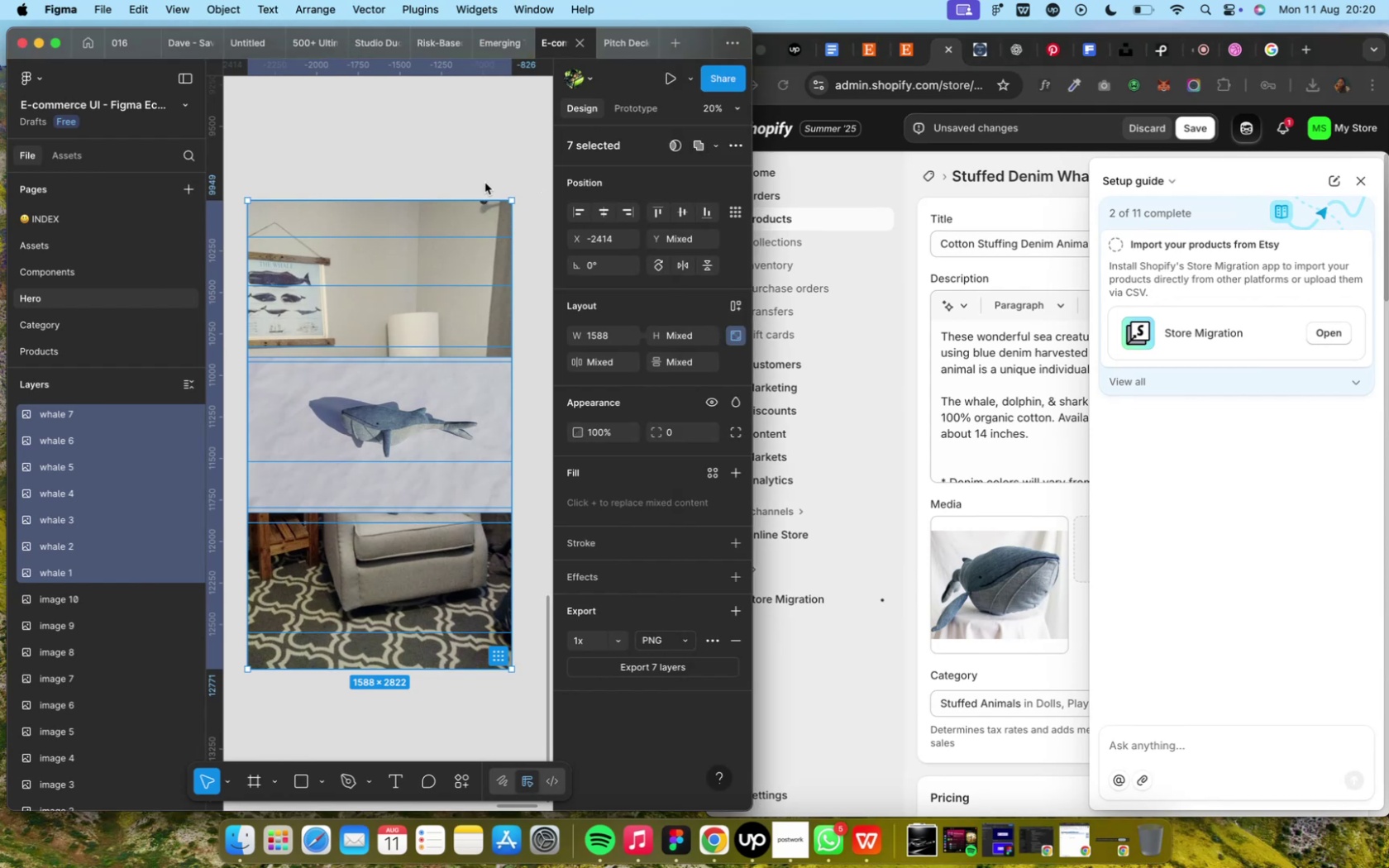 
key(Backspace)
 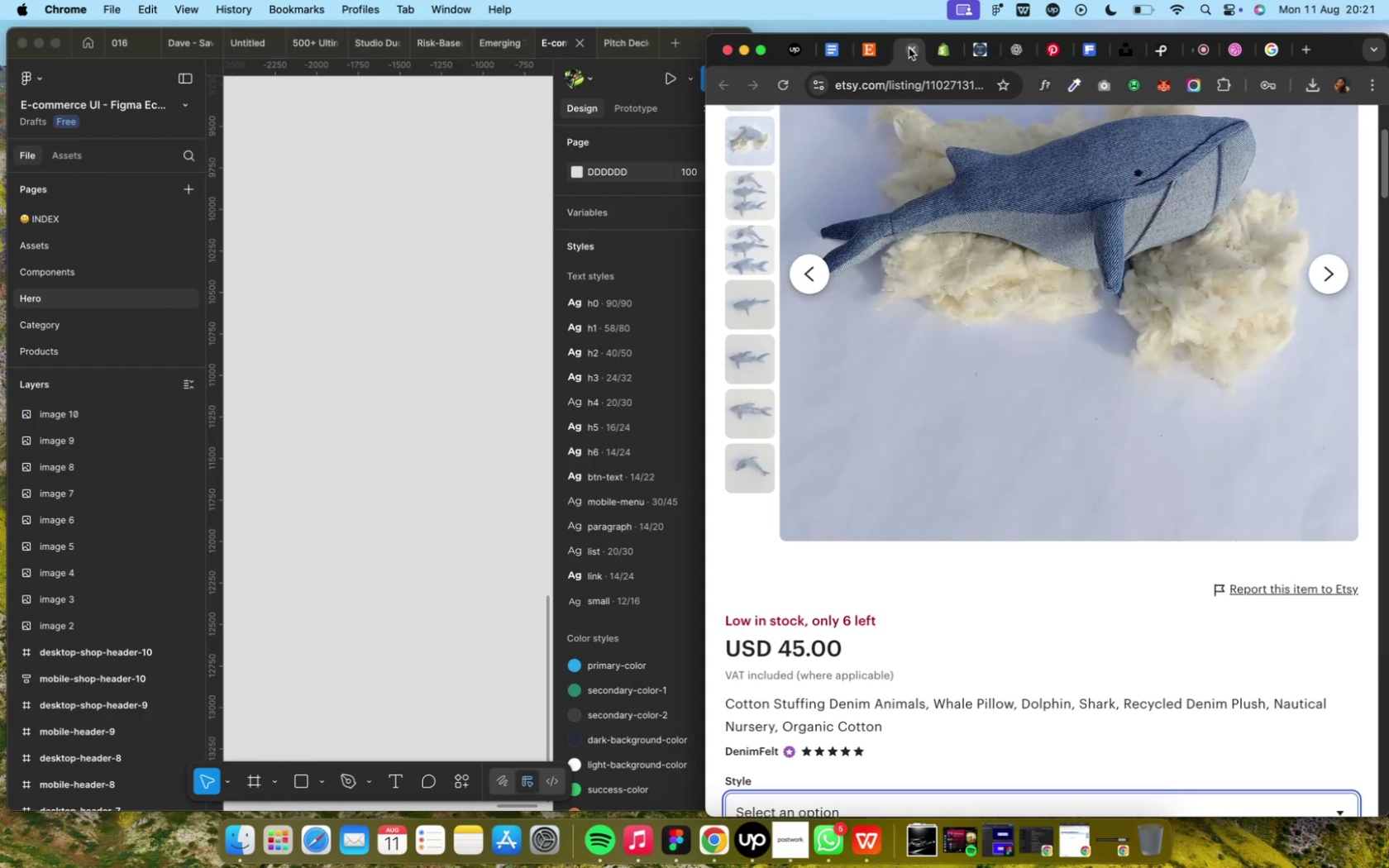 
wait(6.67)
 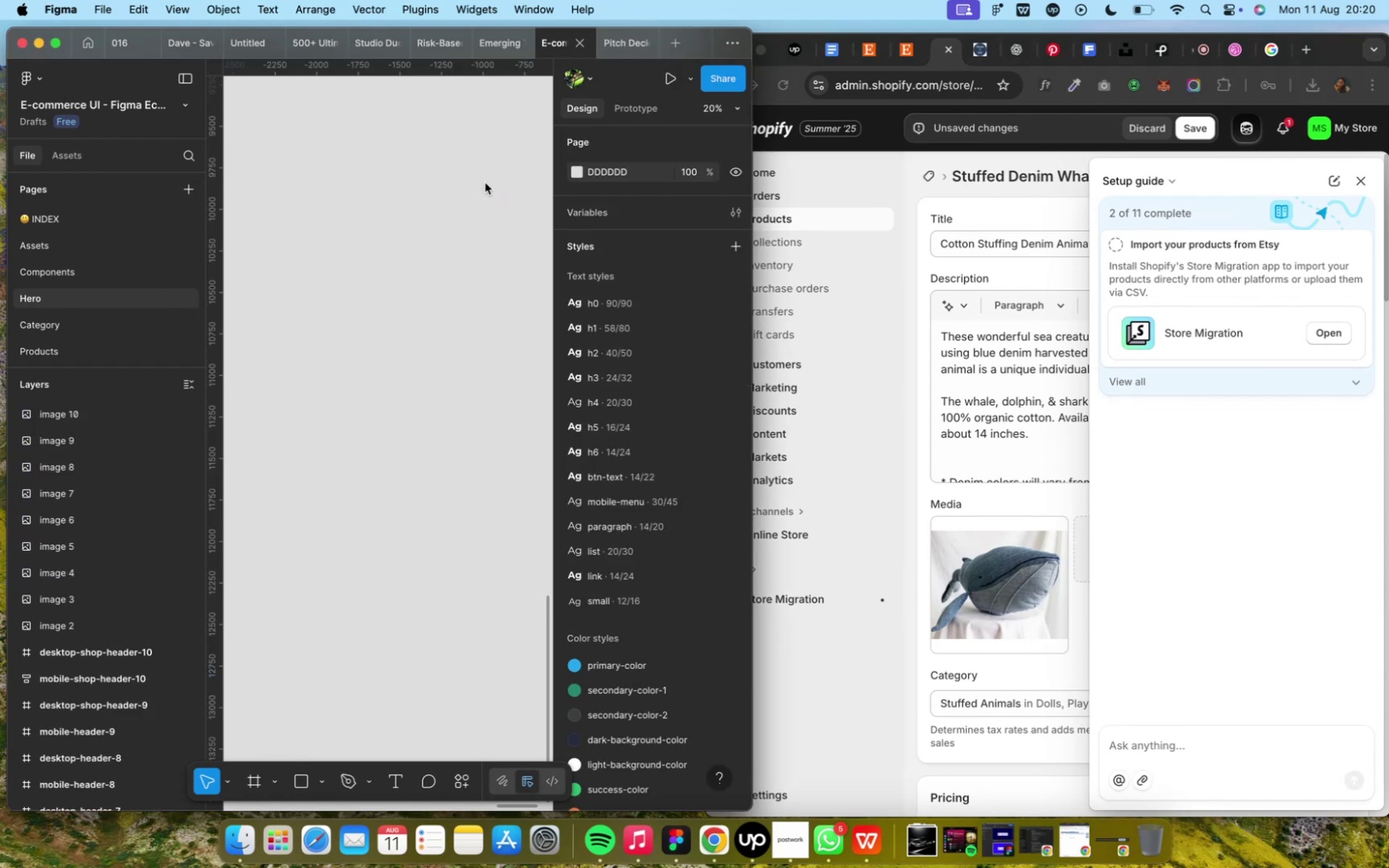 
mouse_move([1025, 258])
 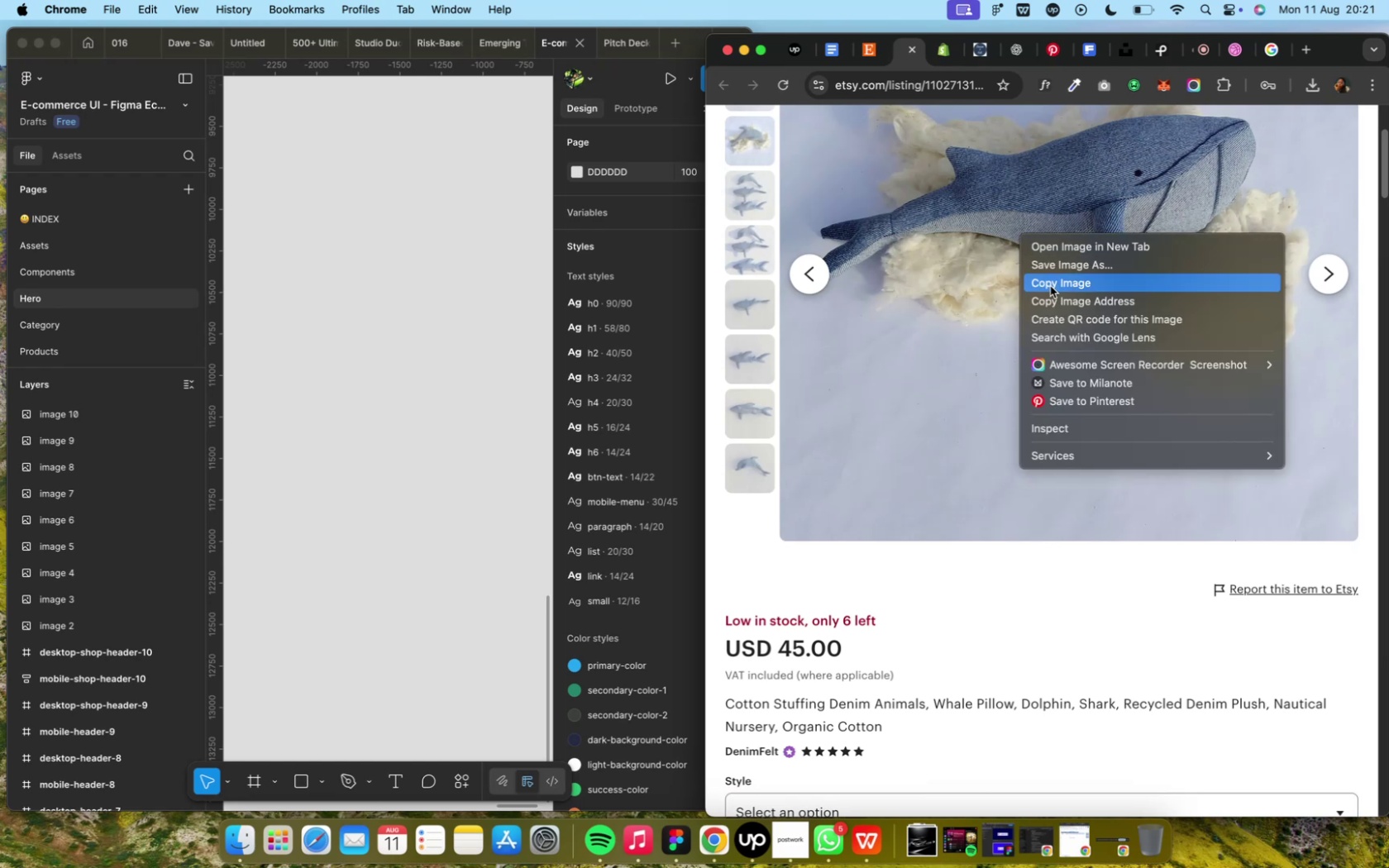 
right_click([1017, 237])
 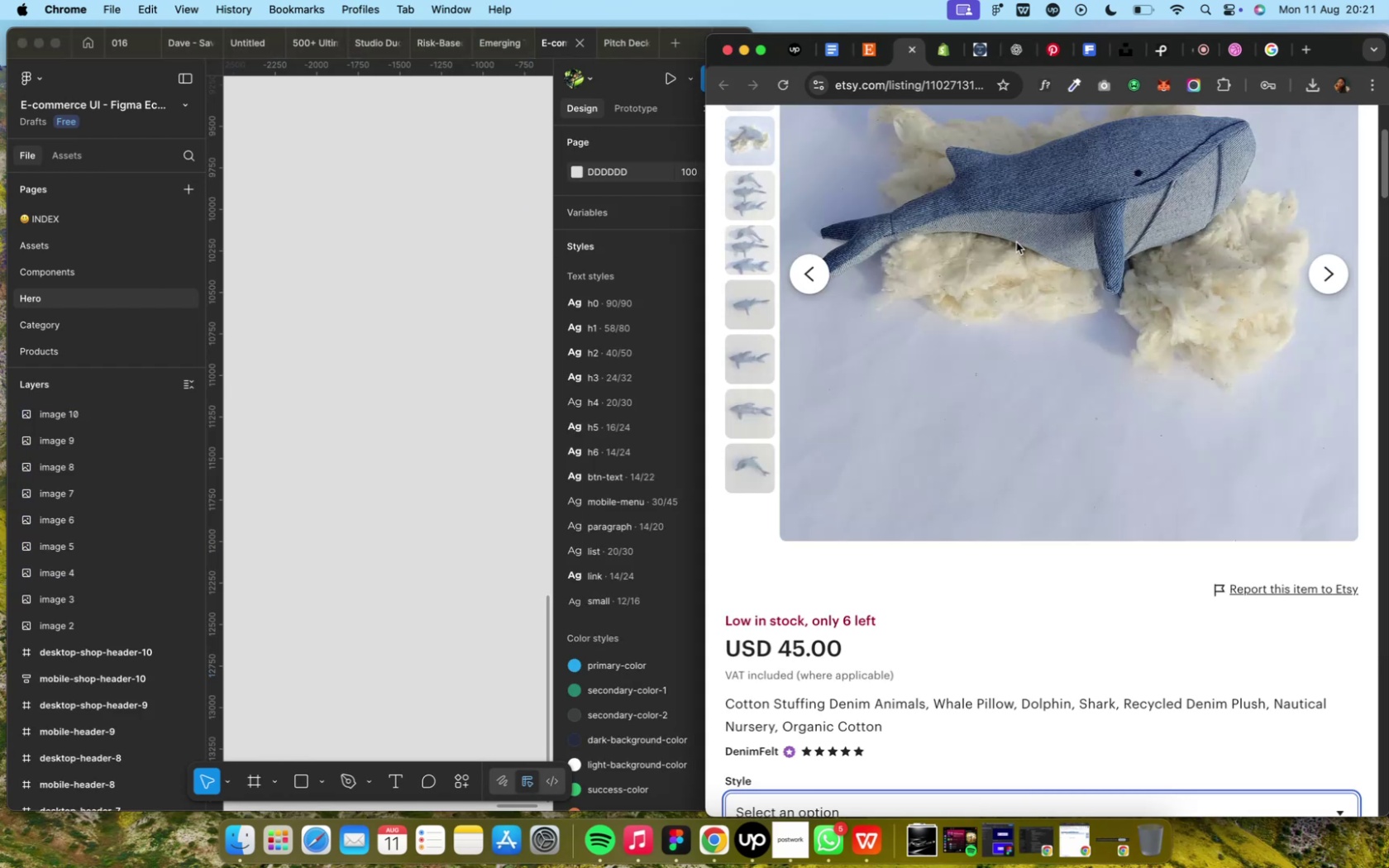 
left_click([1049, 286])
 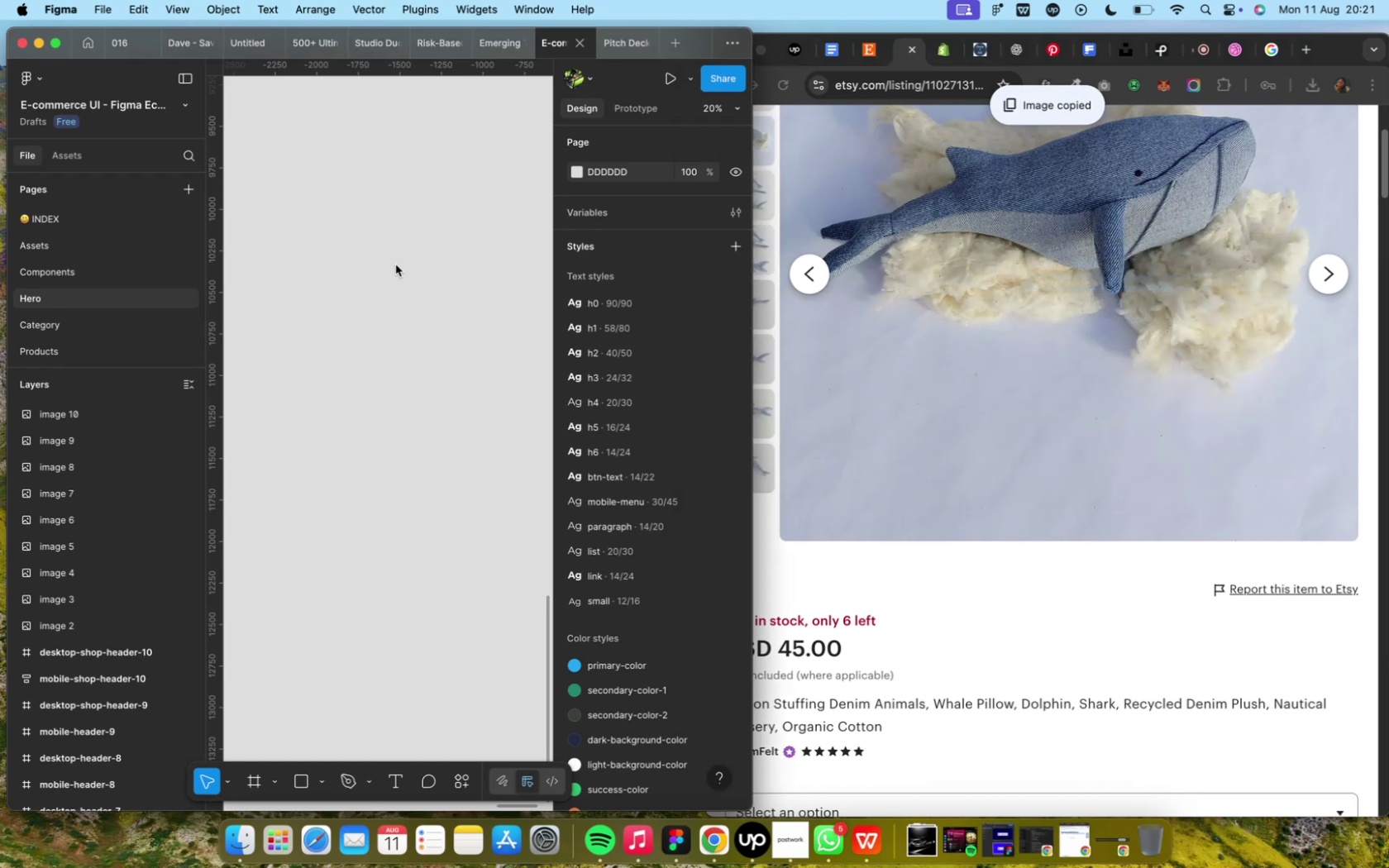 
key(Meta+V)
 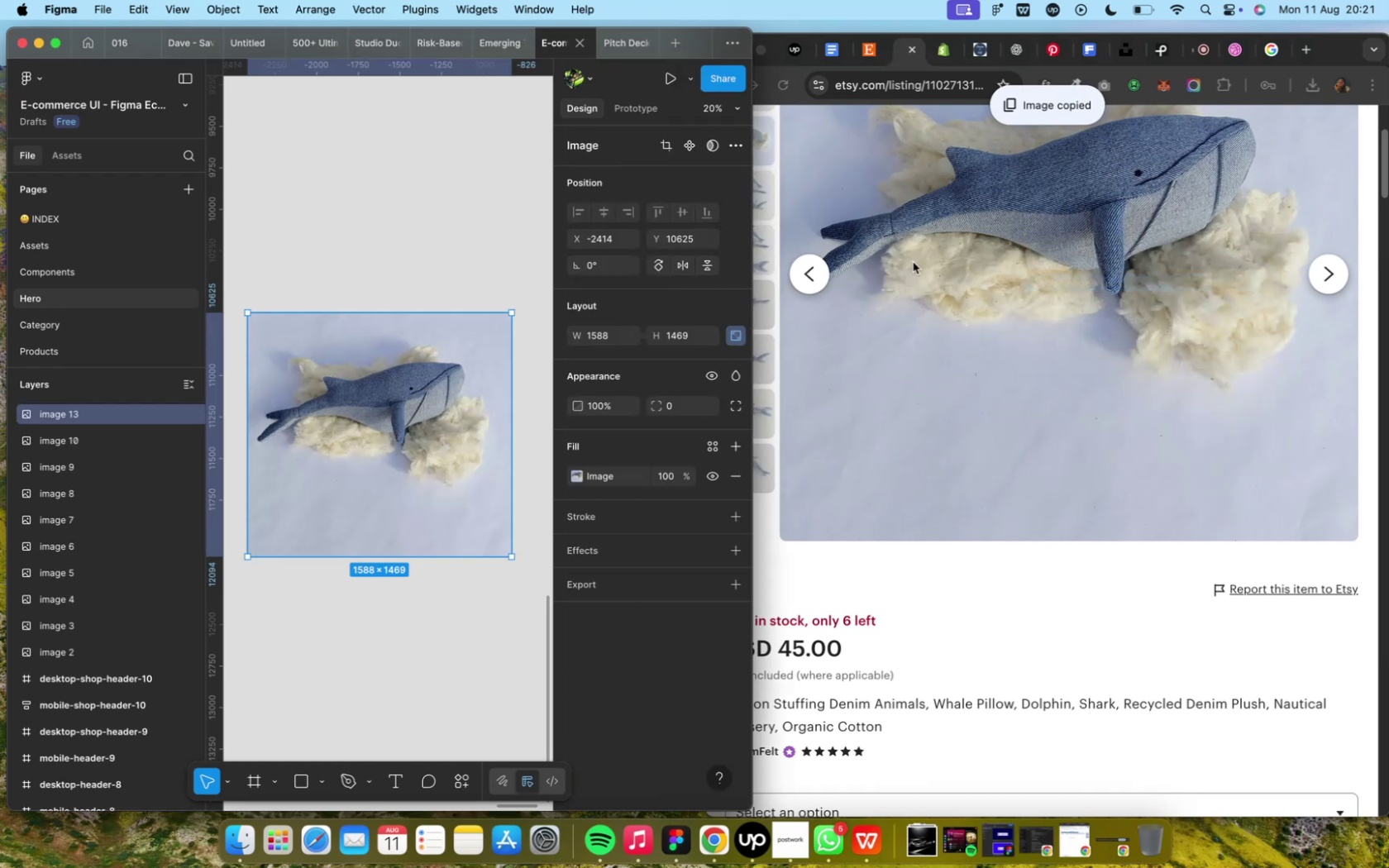 
left_click([911, 262])
 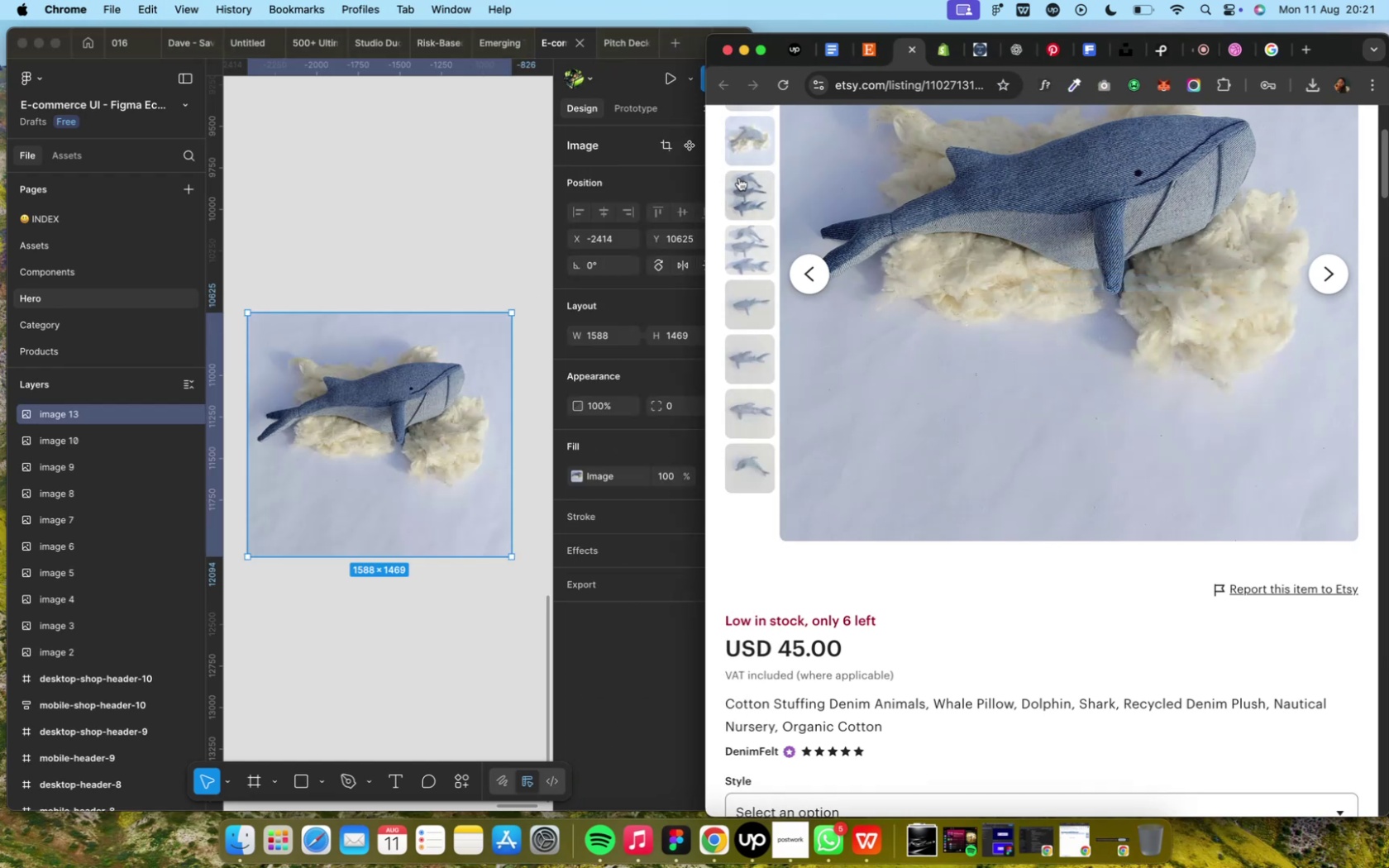 
scroll: coordinate [758, 251], scroll_direction: up, amount: 10.0
 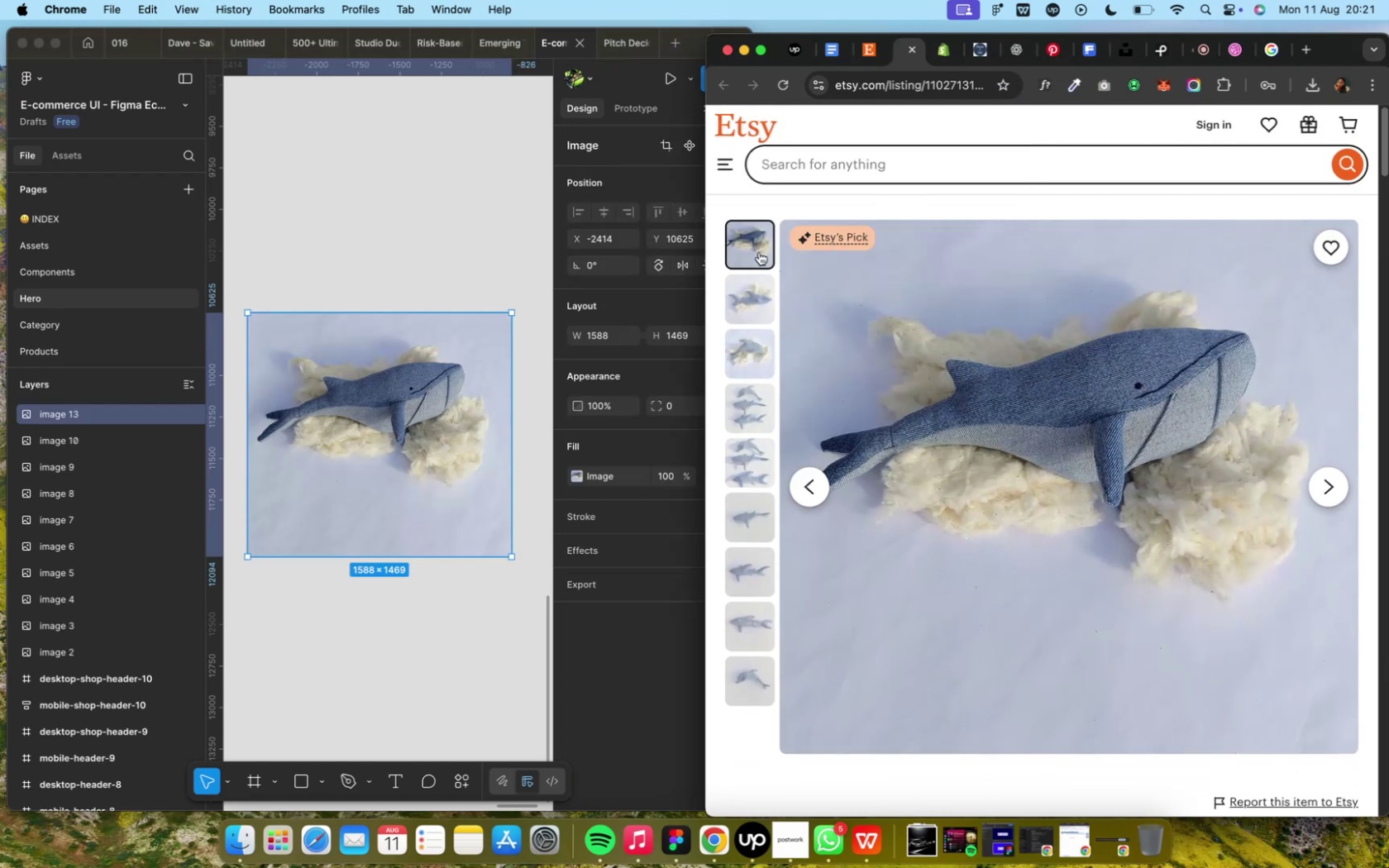 
left_click([758, 303])
 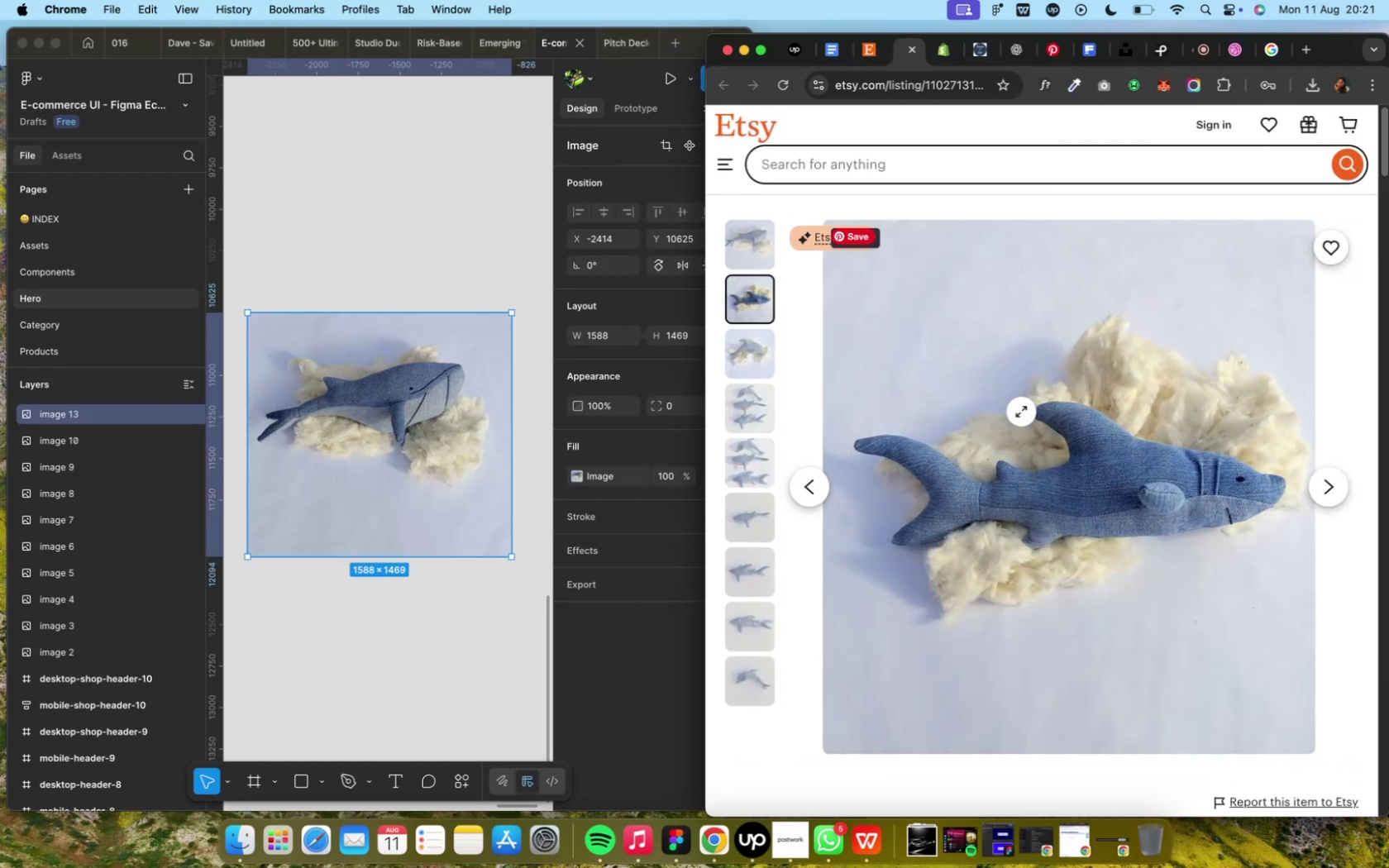 
right_click([1020, 412])
 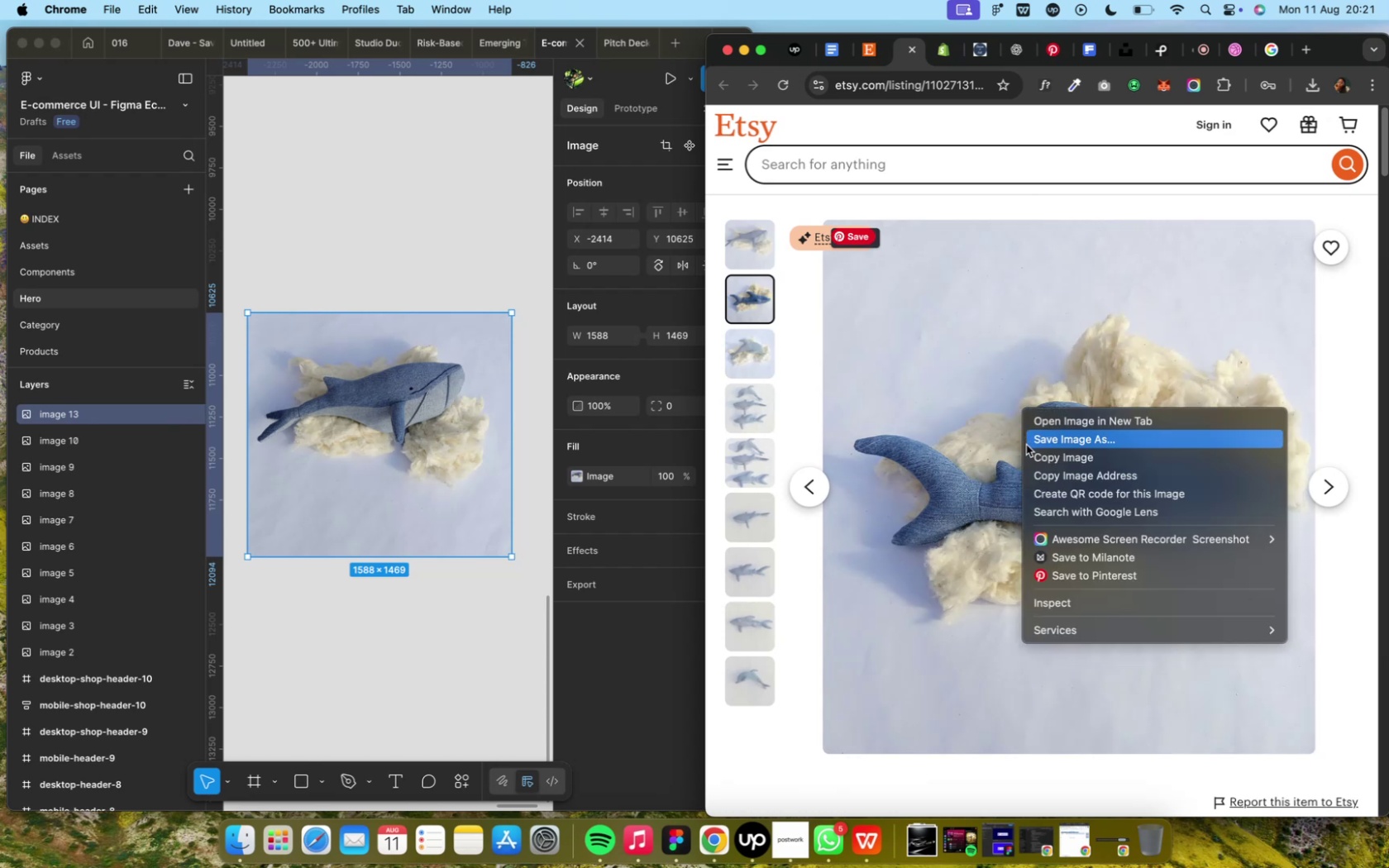 
left_click([1026, 454])
 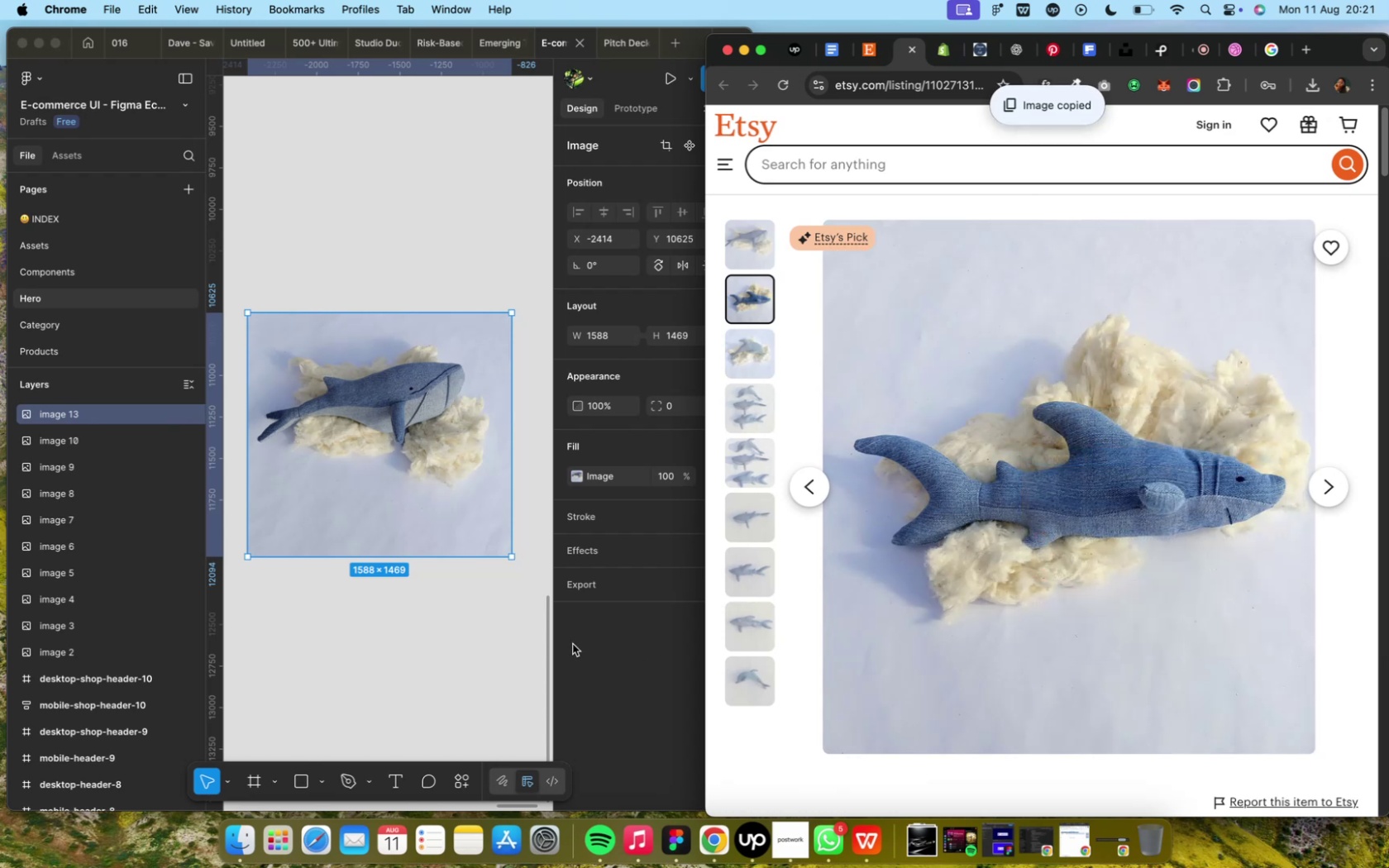 
left_click([501, 613])
 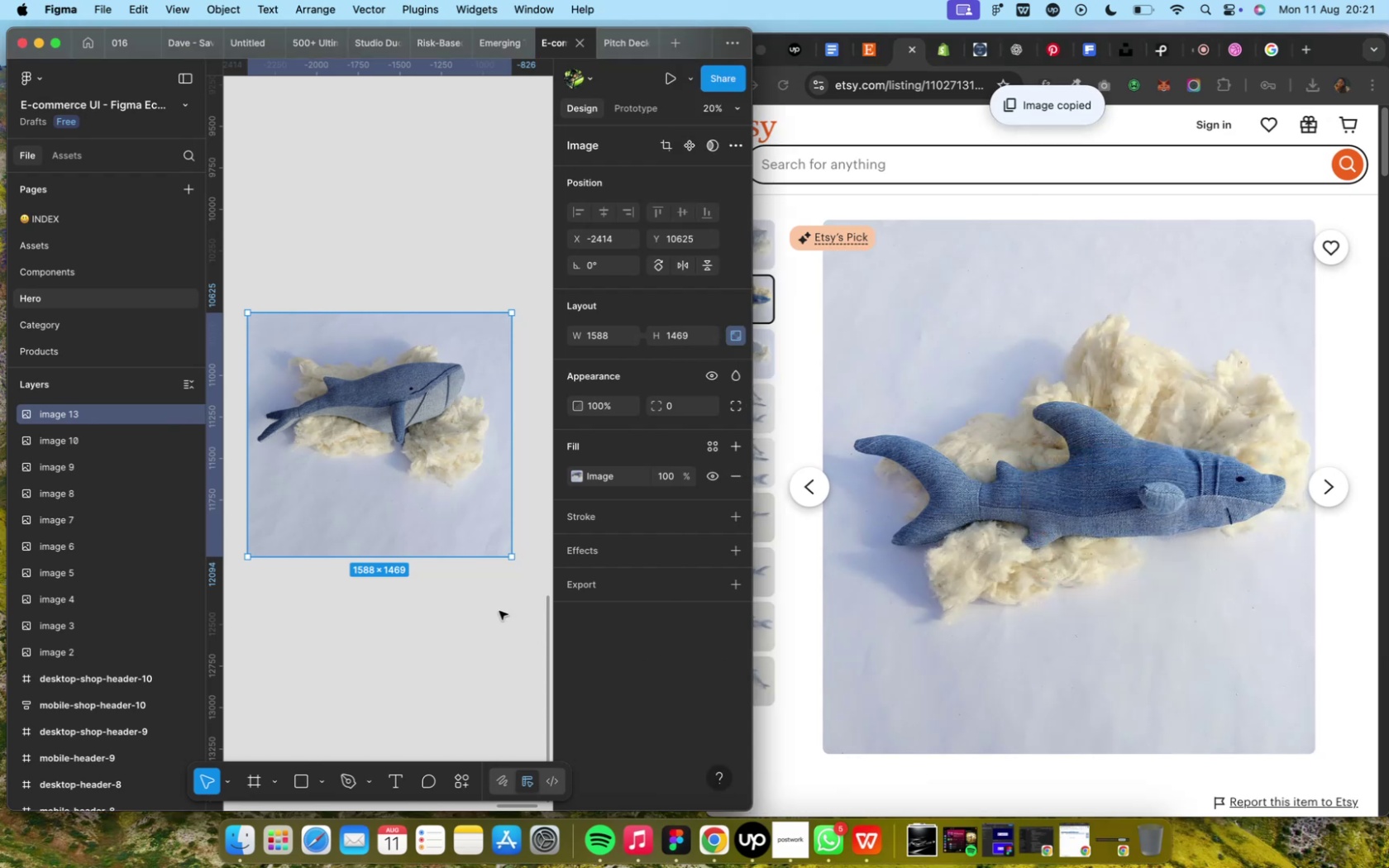 
left_click([499, 611])
 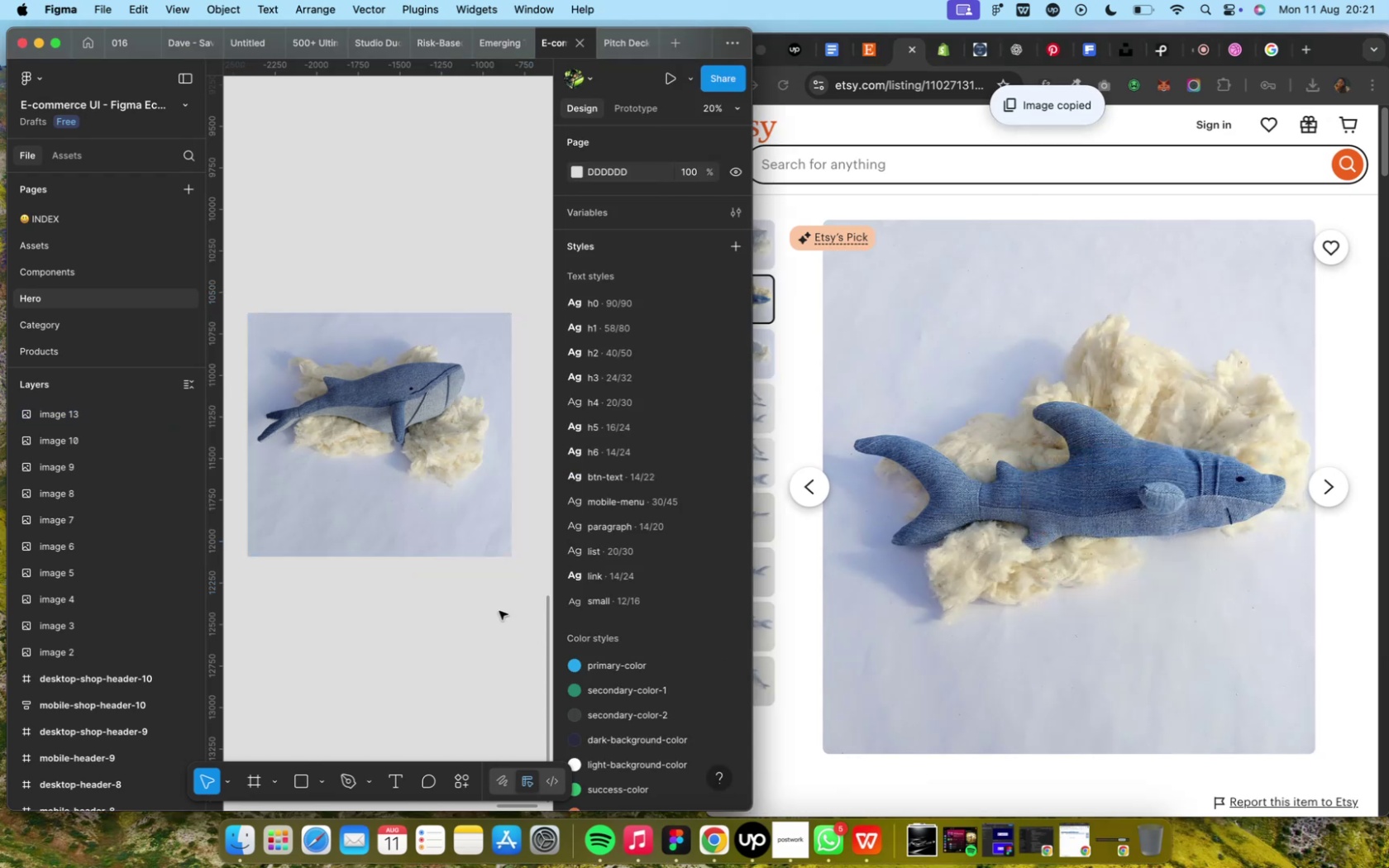 
key(Meta+CommandLeft)
 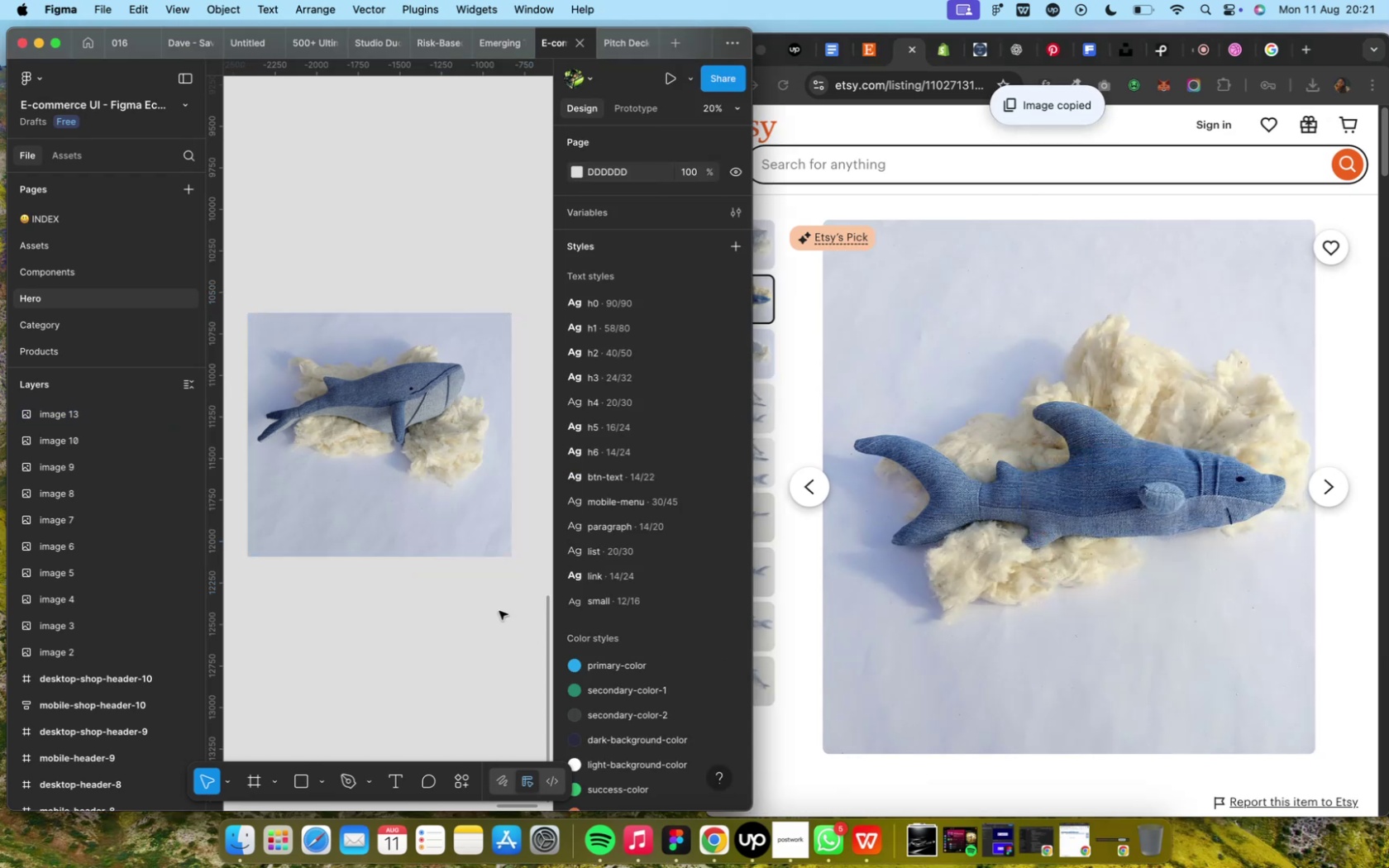 
key(Meta+V)
 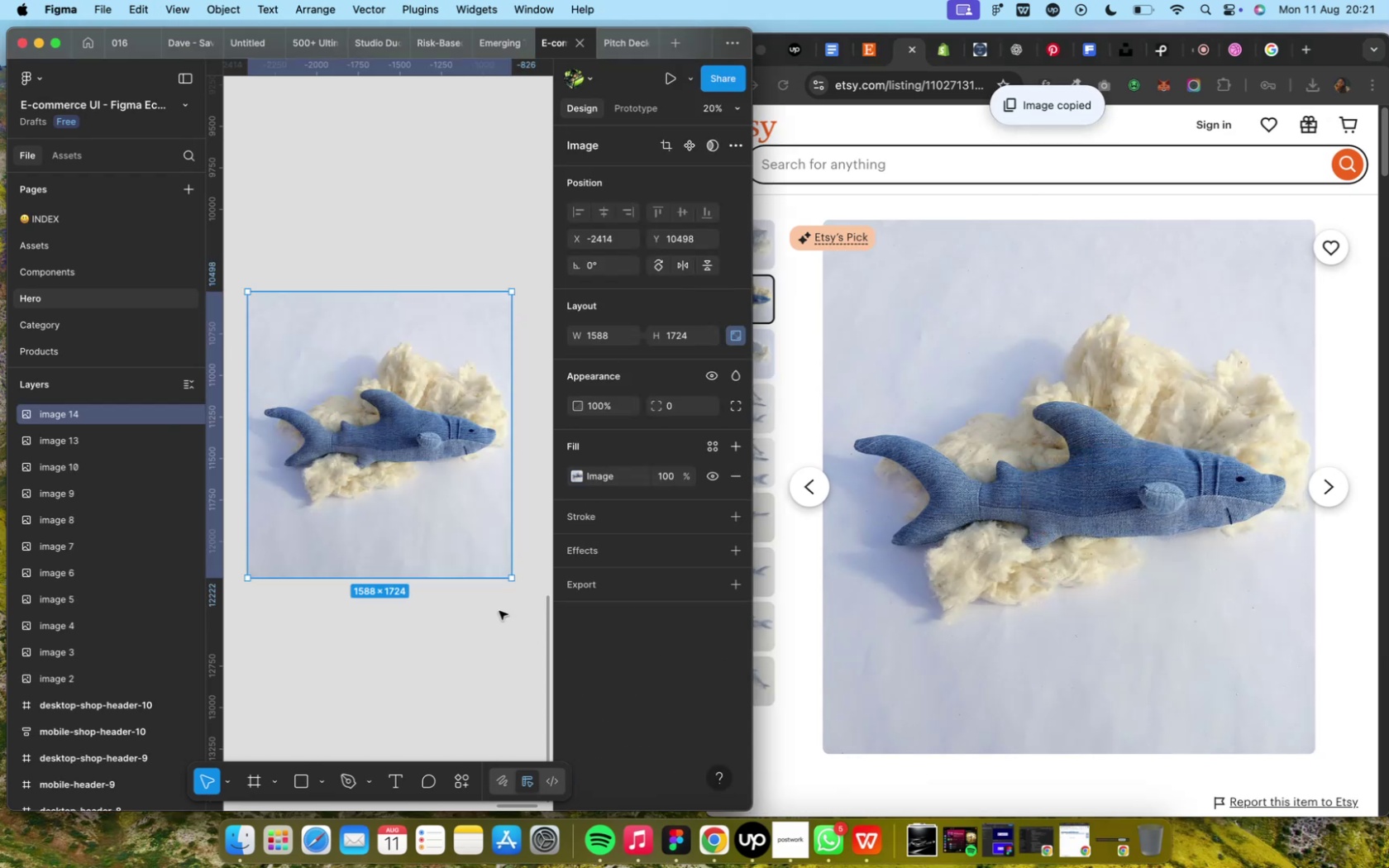 
left_click([499, 611])
 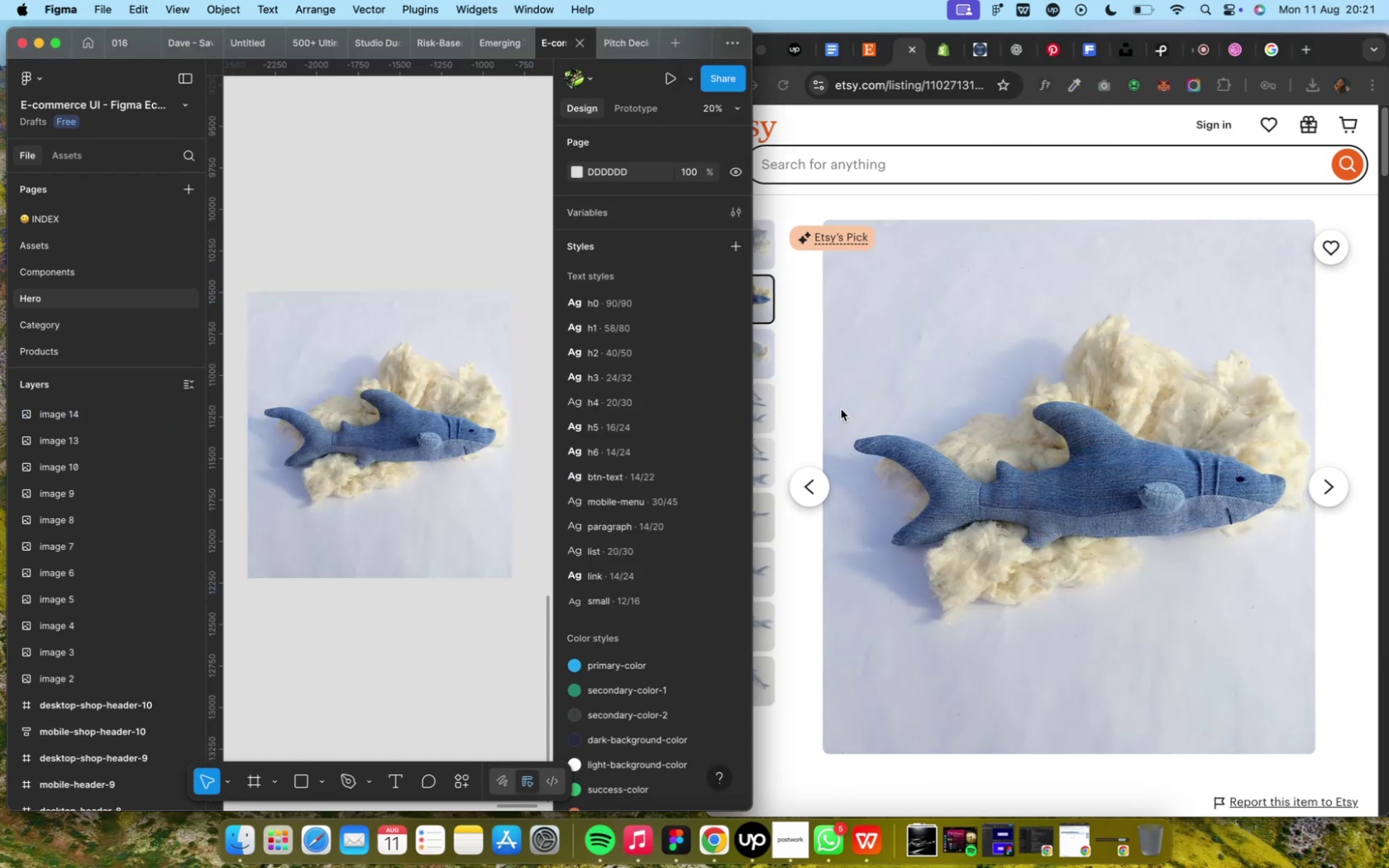 
left_click([842, 401])
 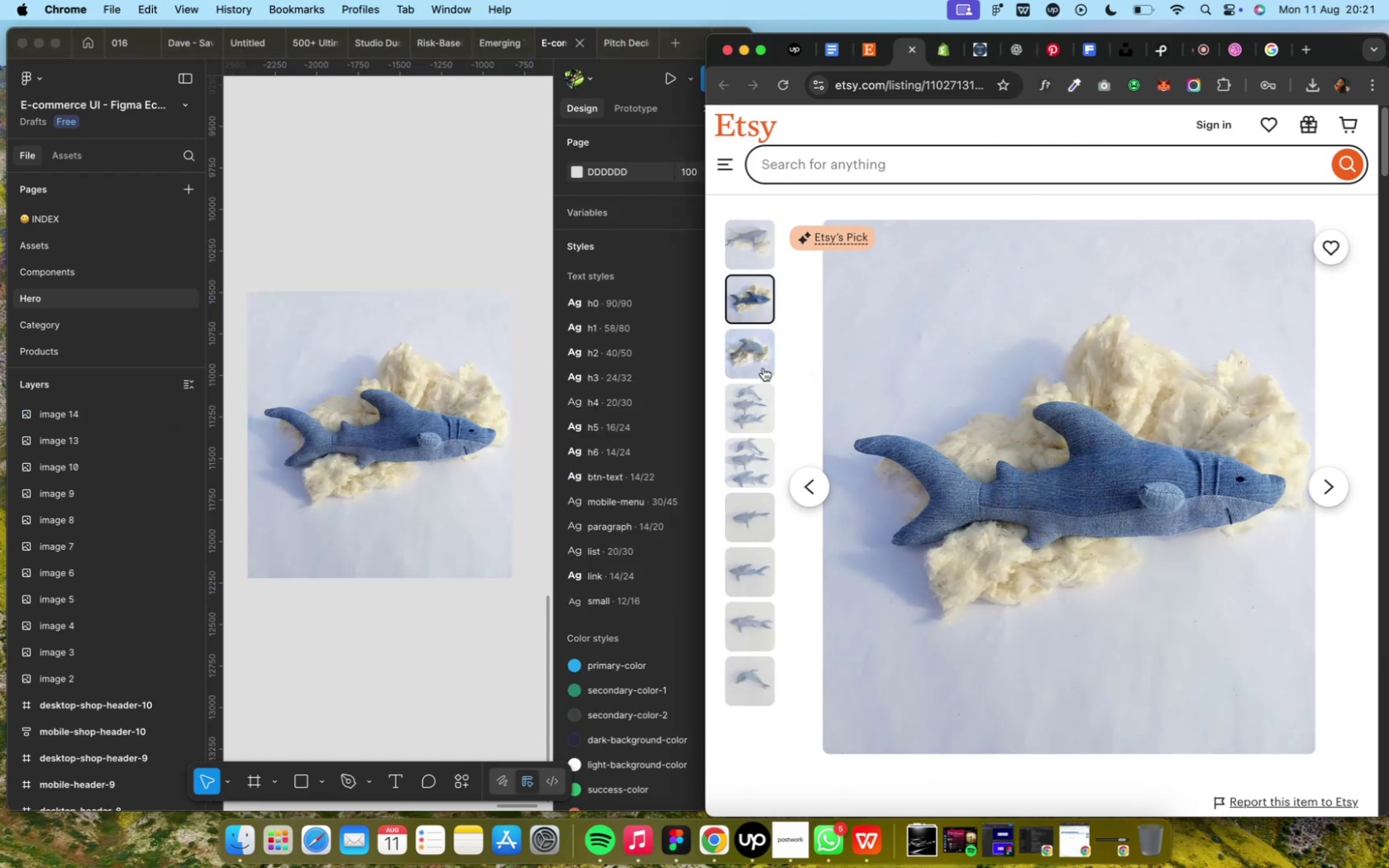 
left_click([758, 363])
 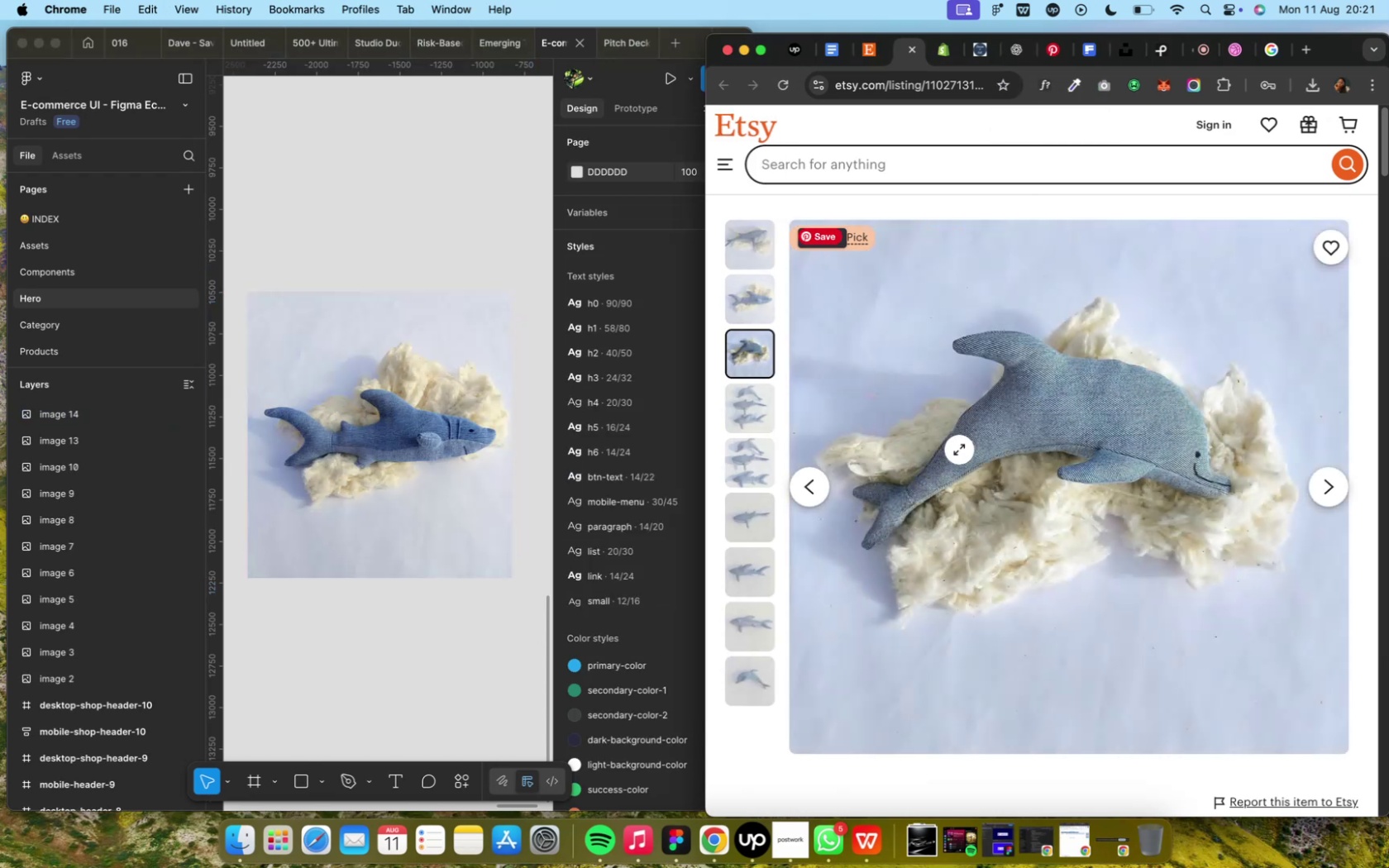 
right_click([958, 450])
 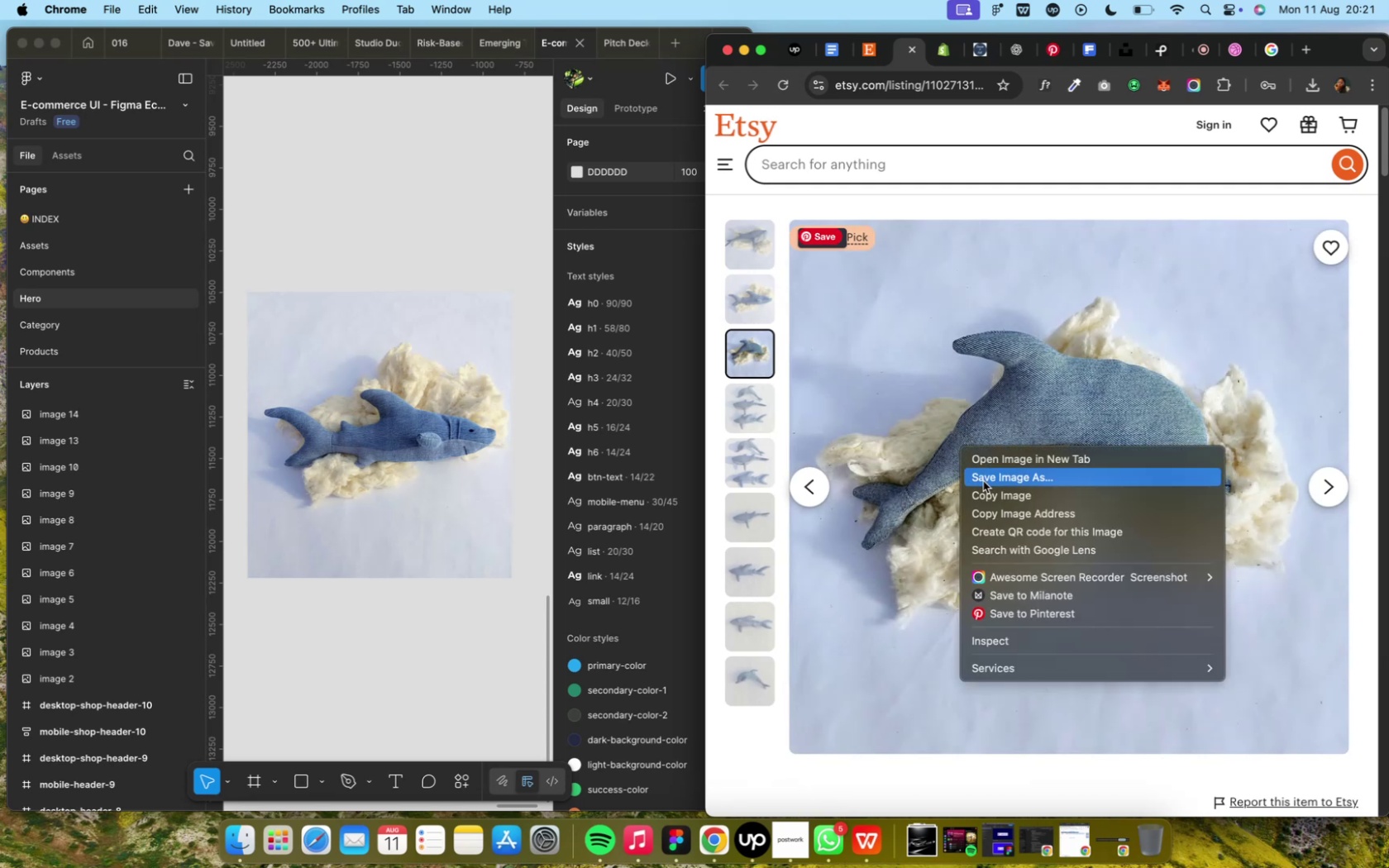 
left_click([985, 491])
 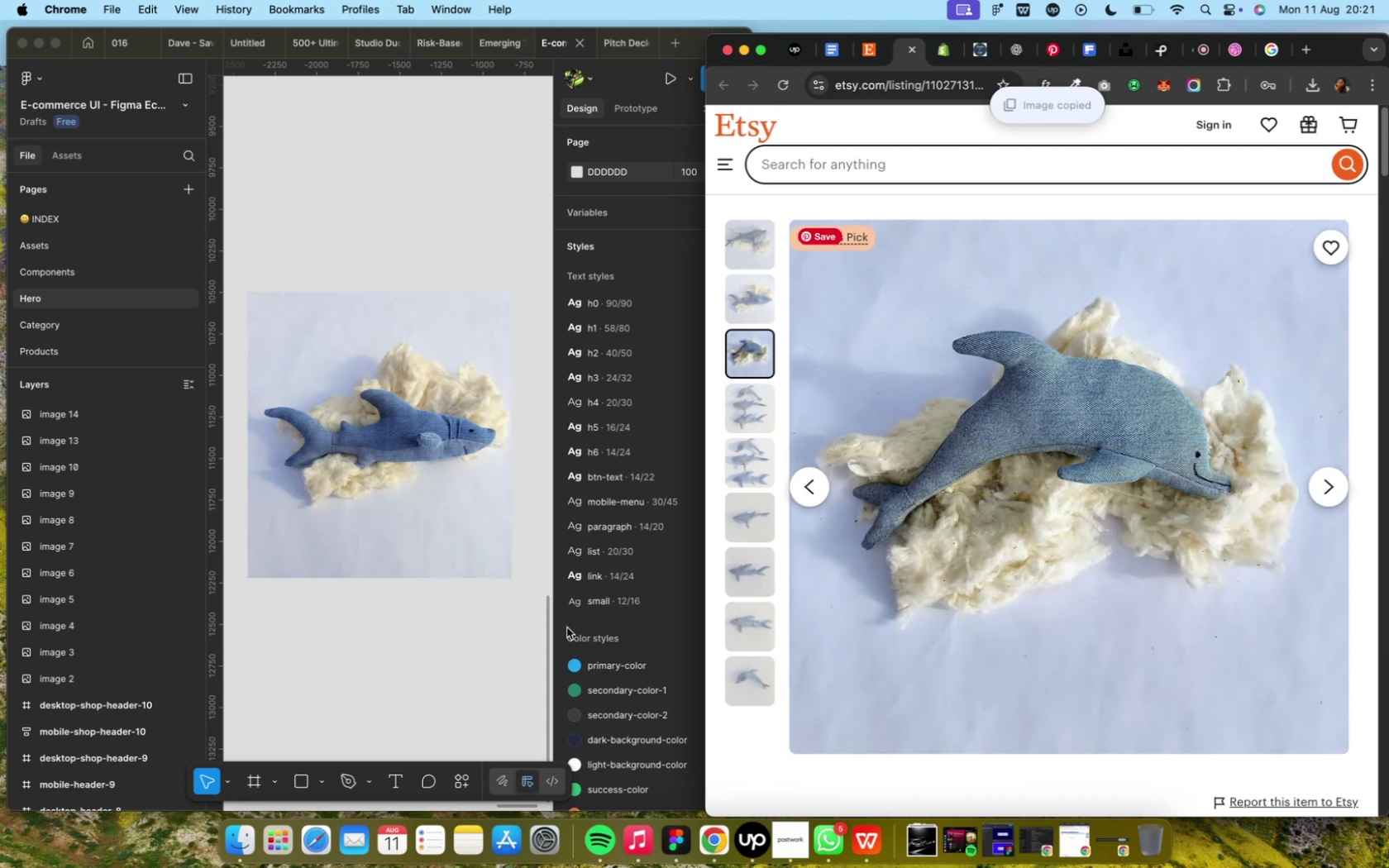 
left_click([493, 634])
 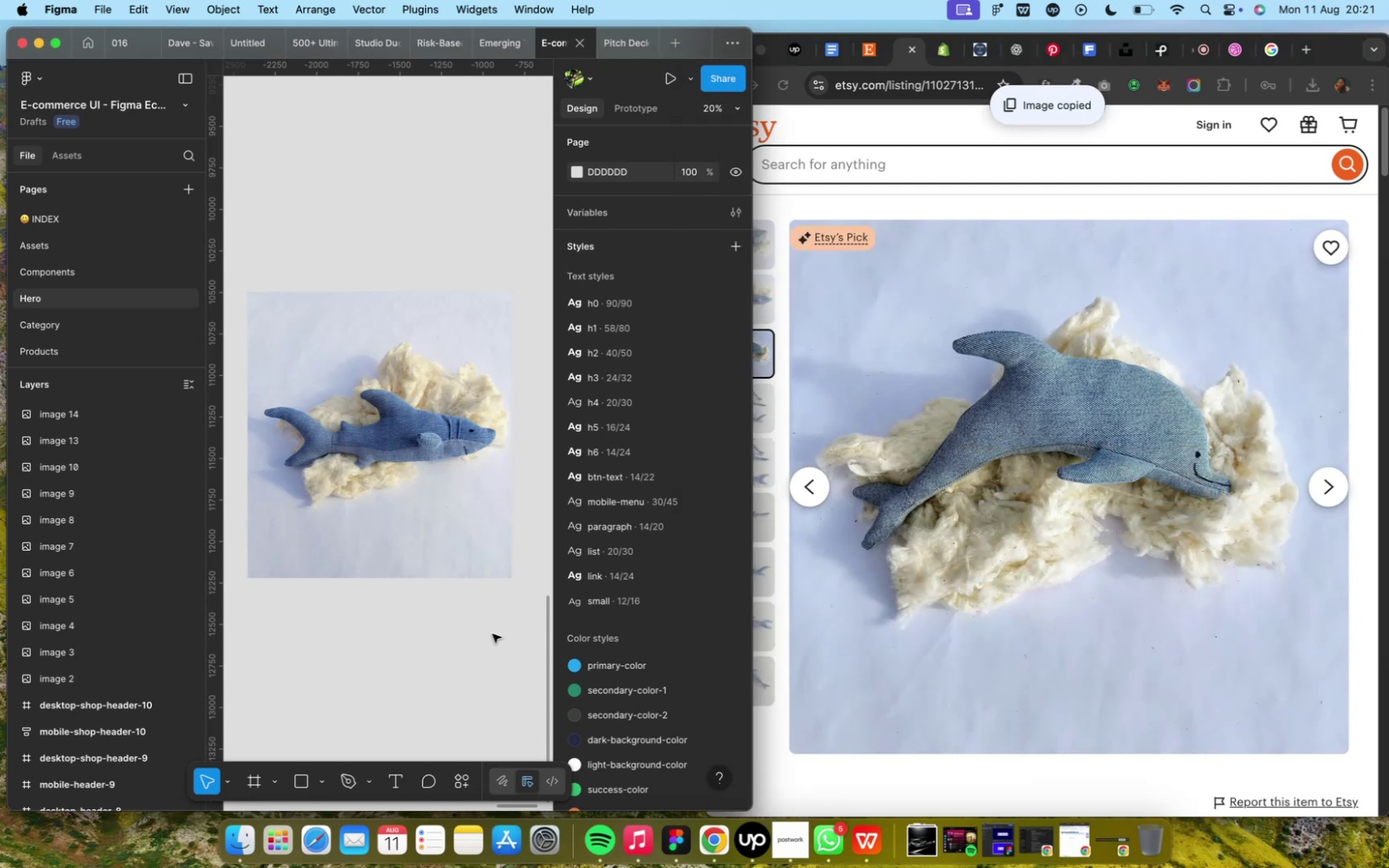 
key(Meta+V)
 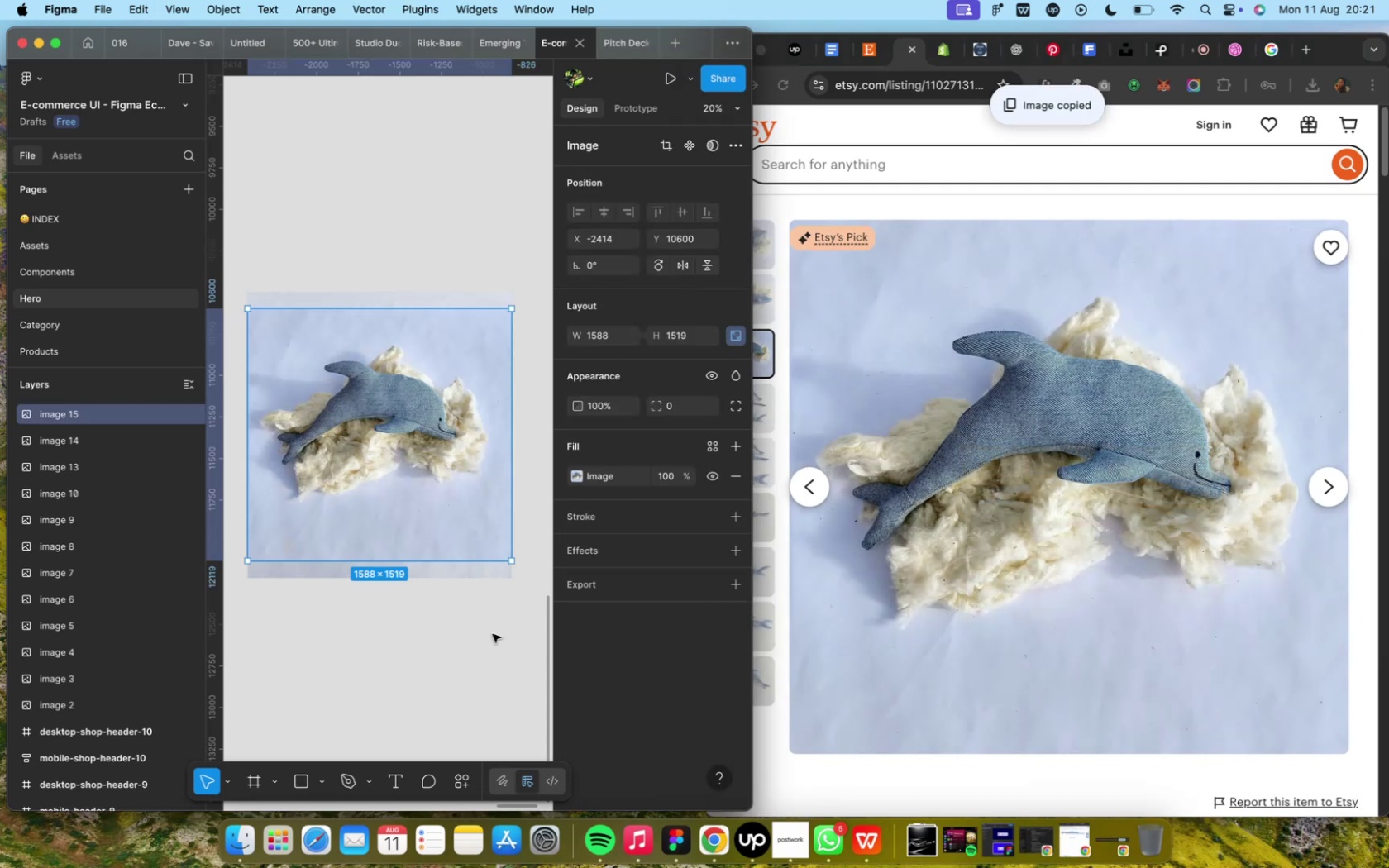 
left_click([492, 634])
 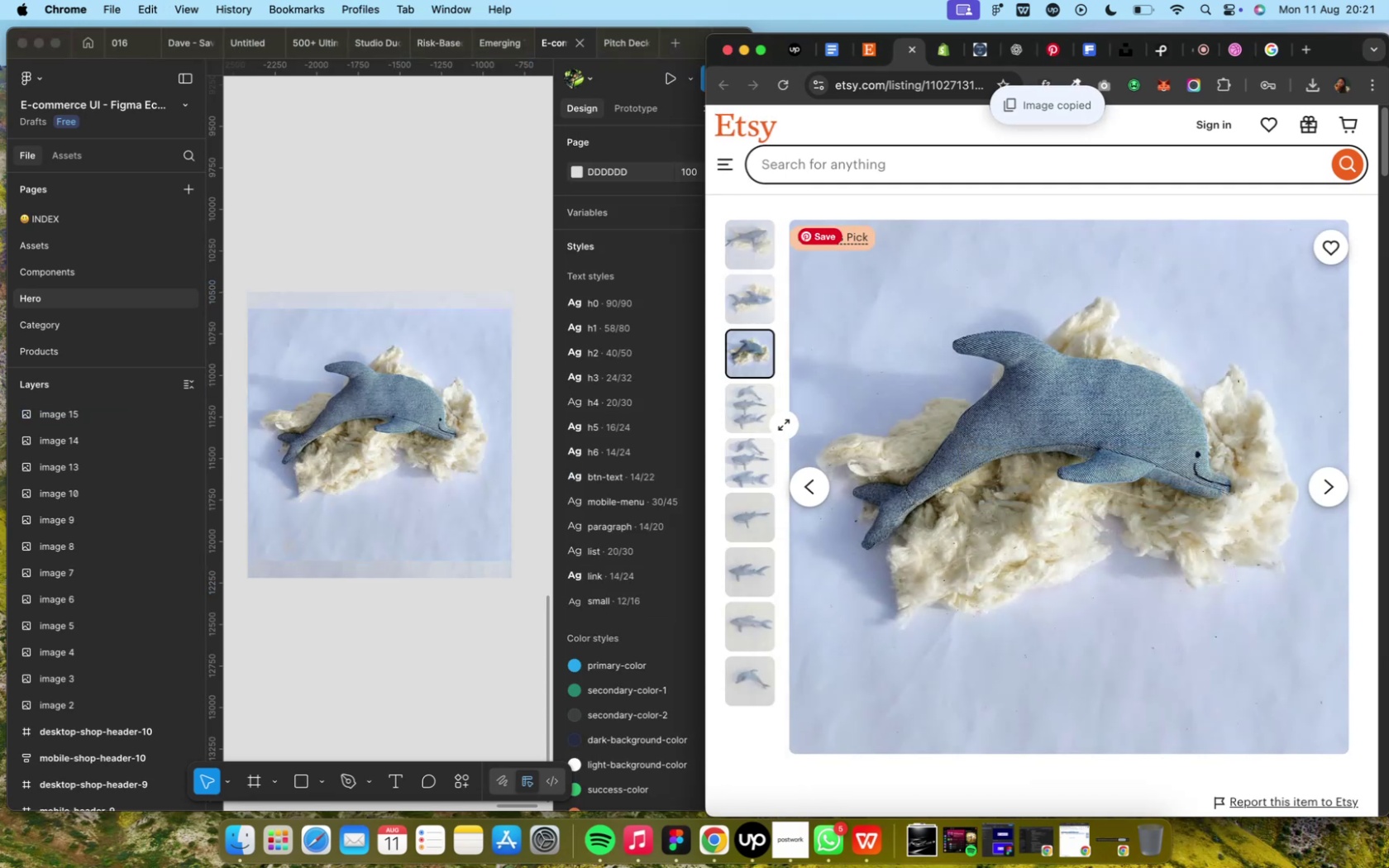 
left_click([749, 408])
 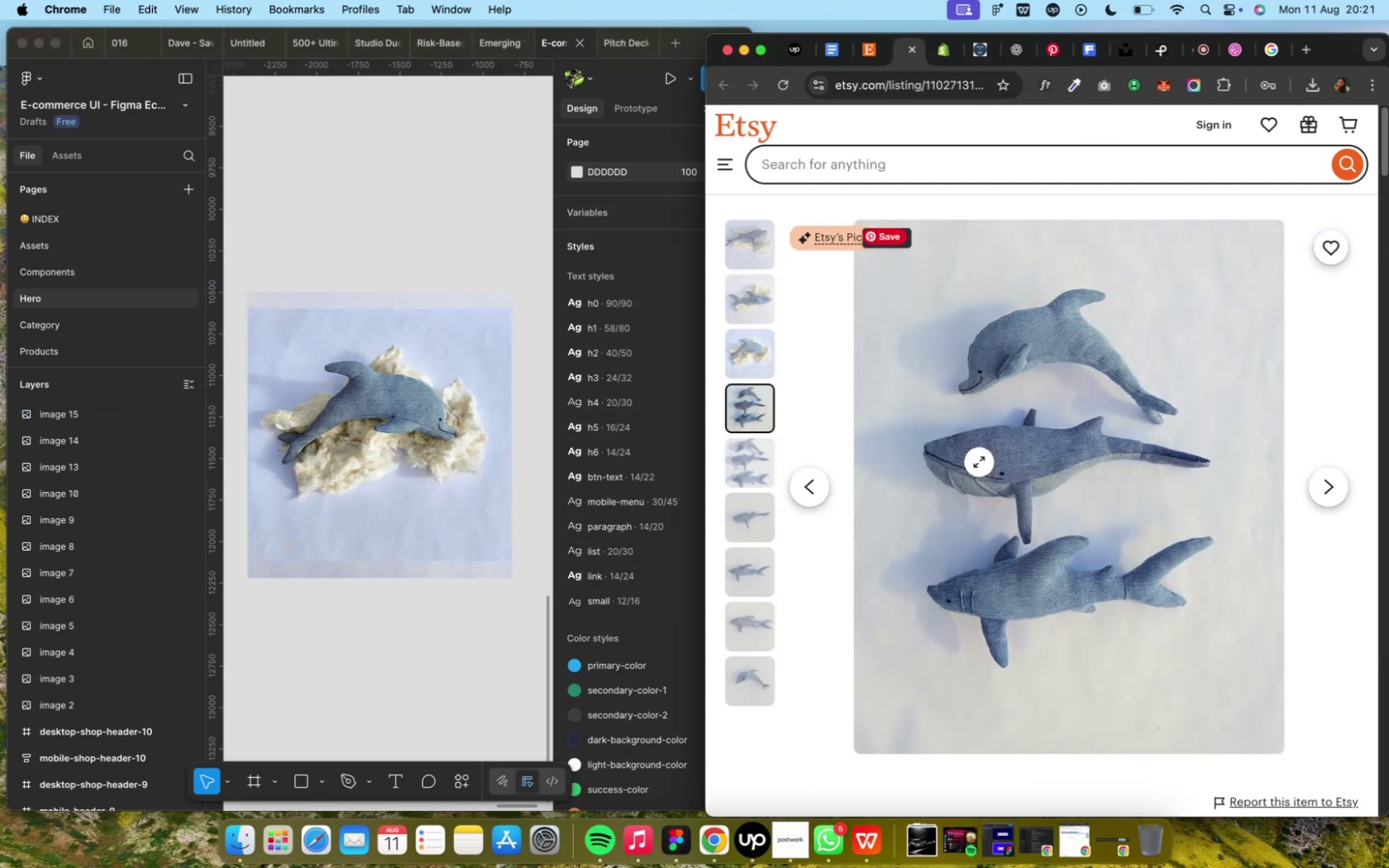 
right_click([979, 460])
 